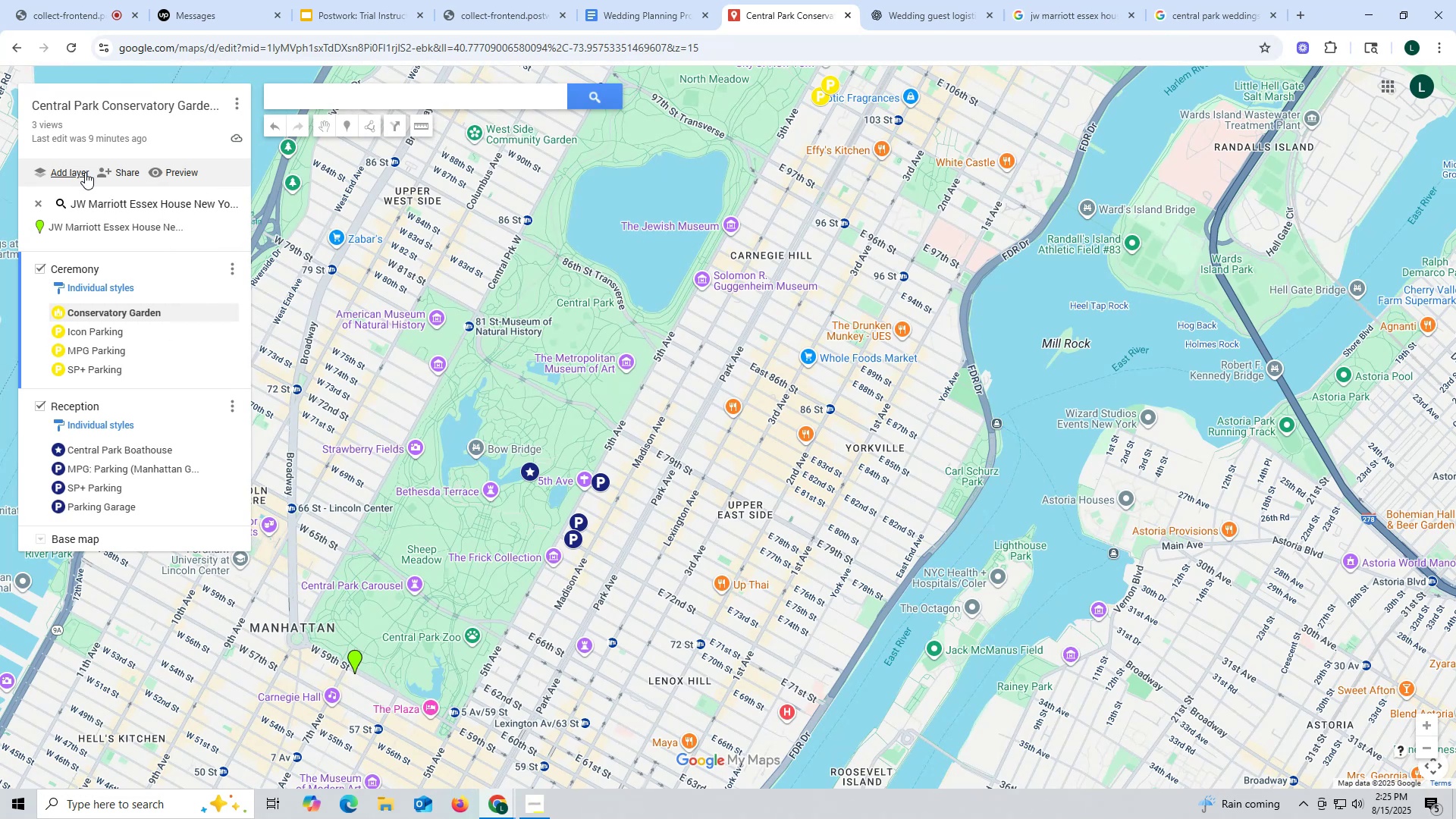 
wait(5.42)
 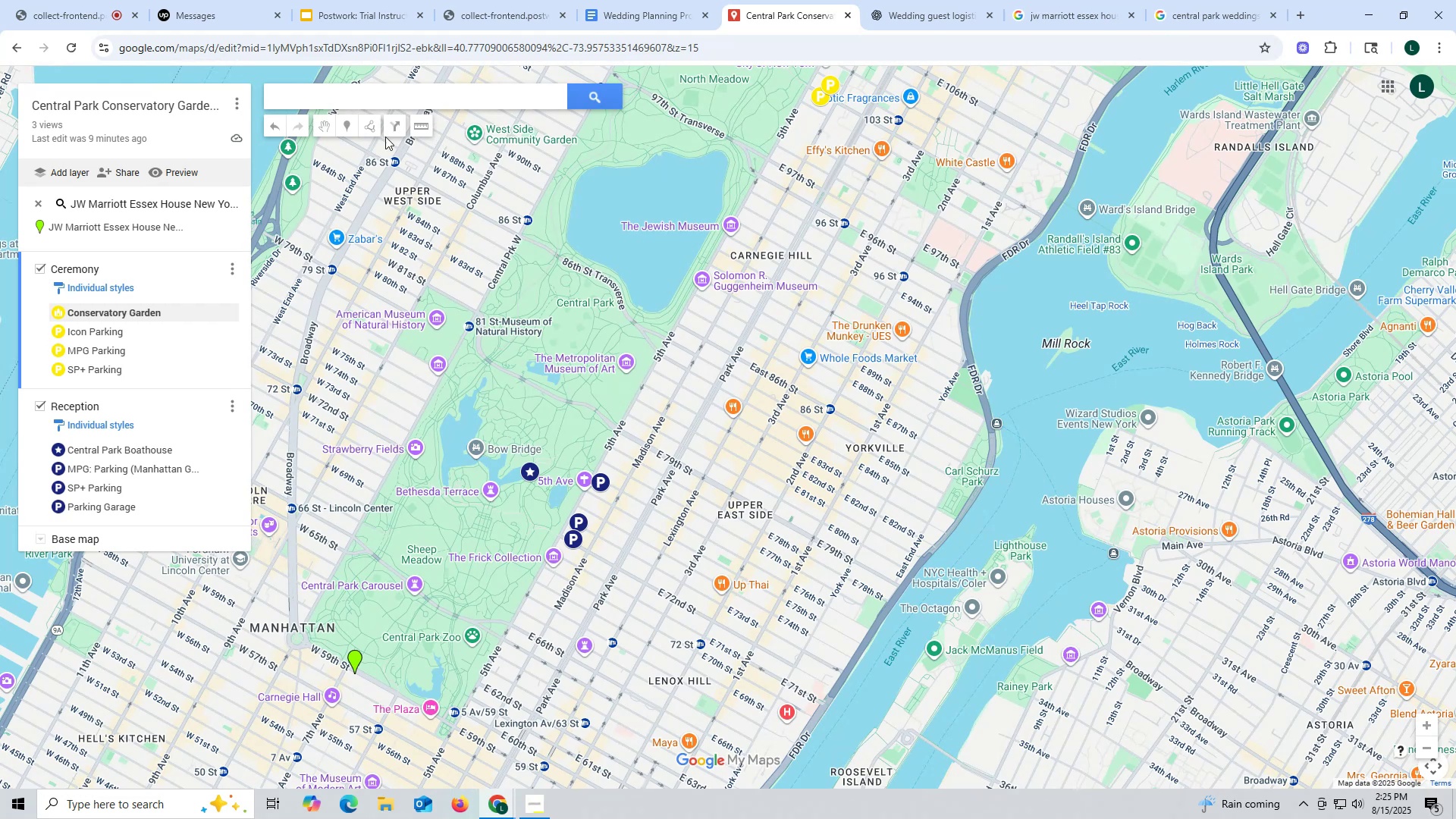 
left_click([66, 174])
 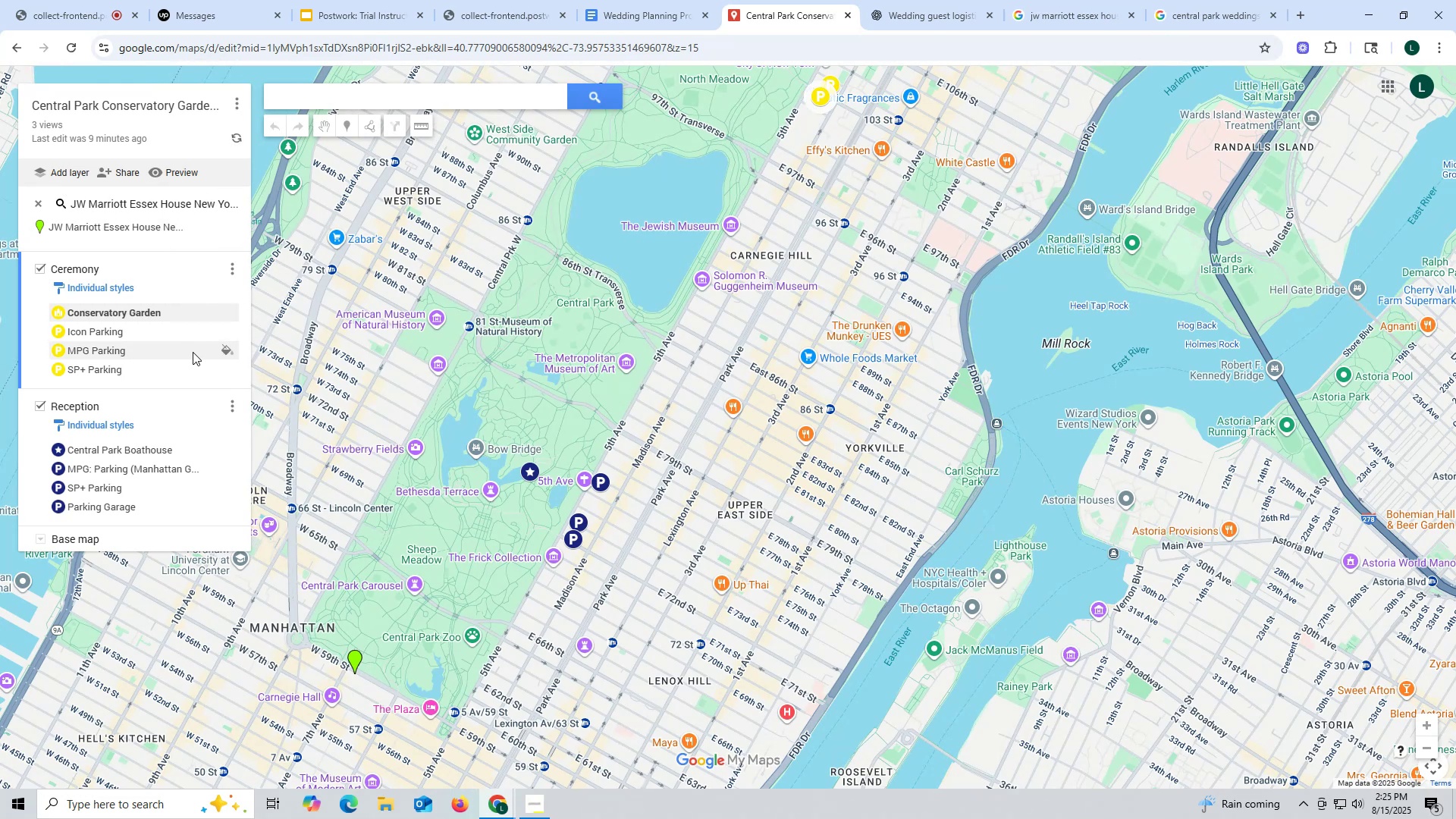 
scroll: coordinate [158, 372], scroll_direction: down, amount: 3.0
 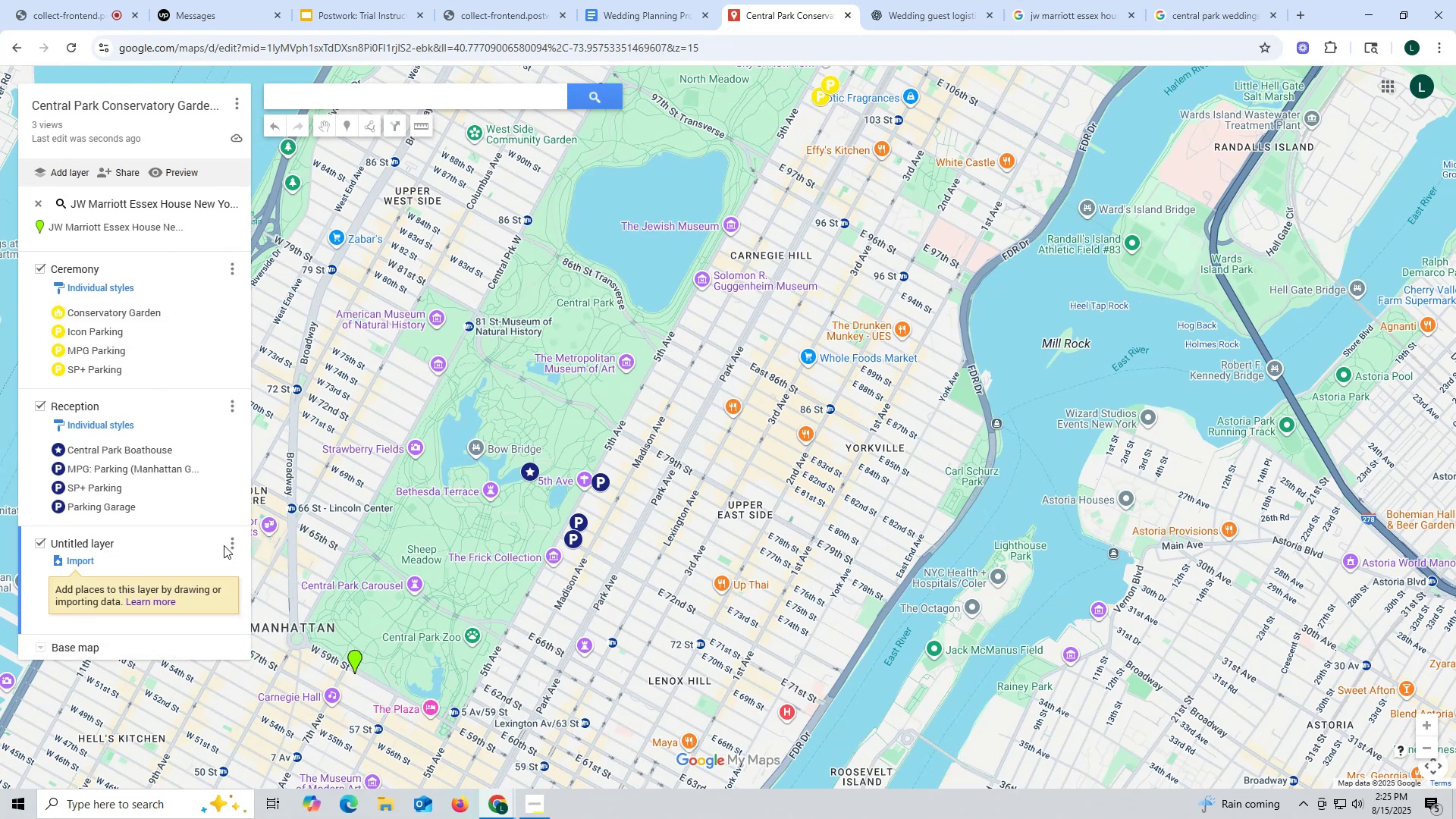 
left_click([229, 544])
 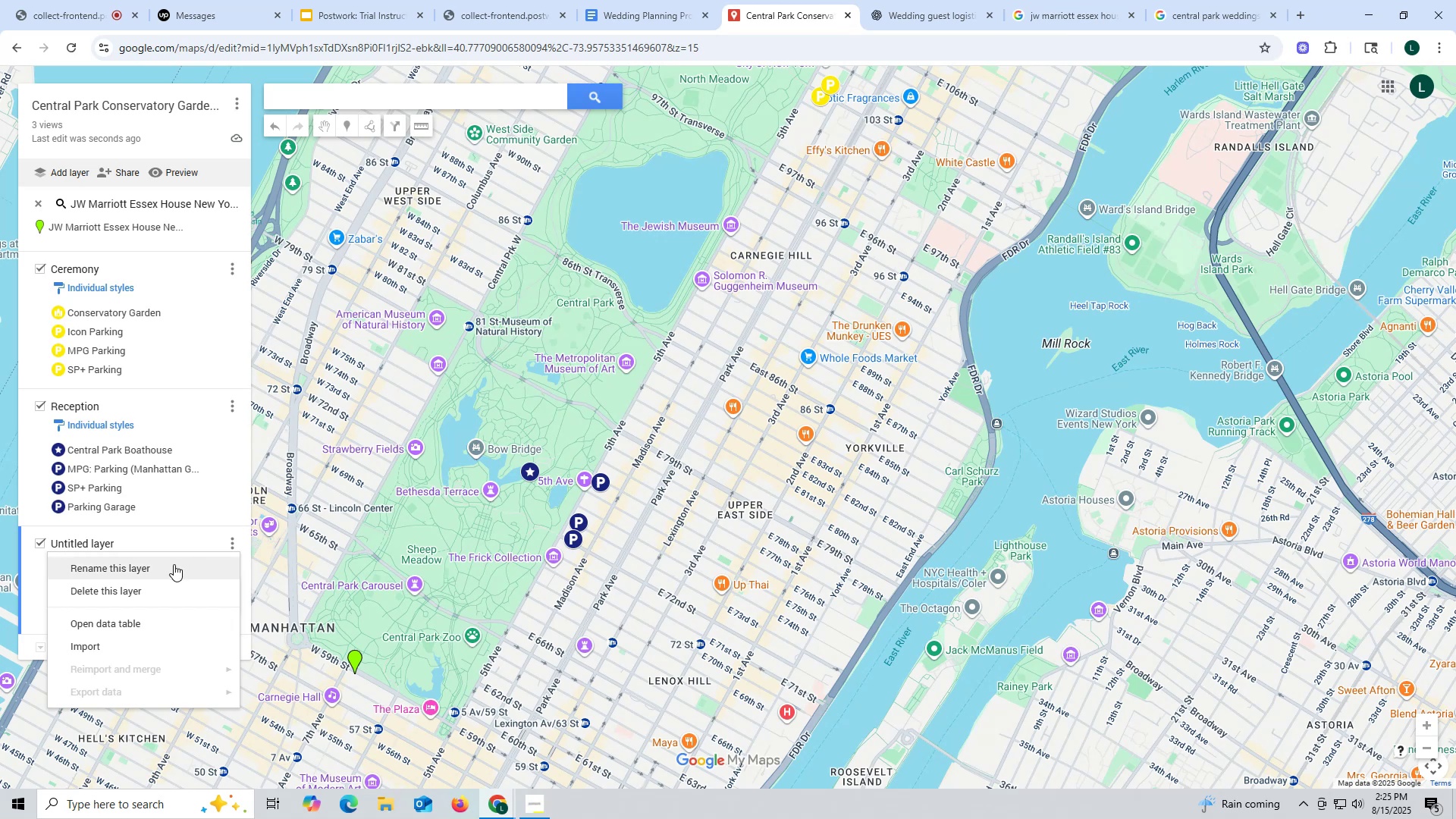 
left_click([174, 564])
 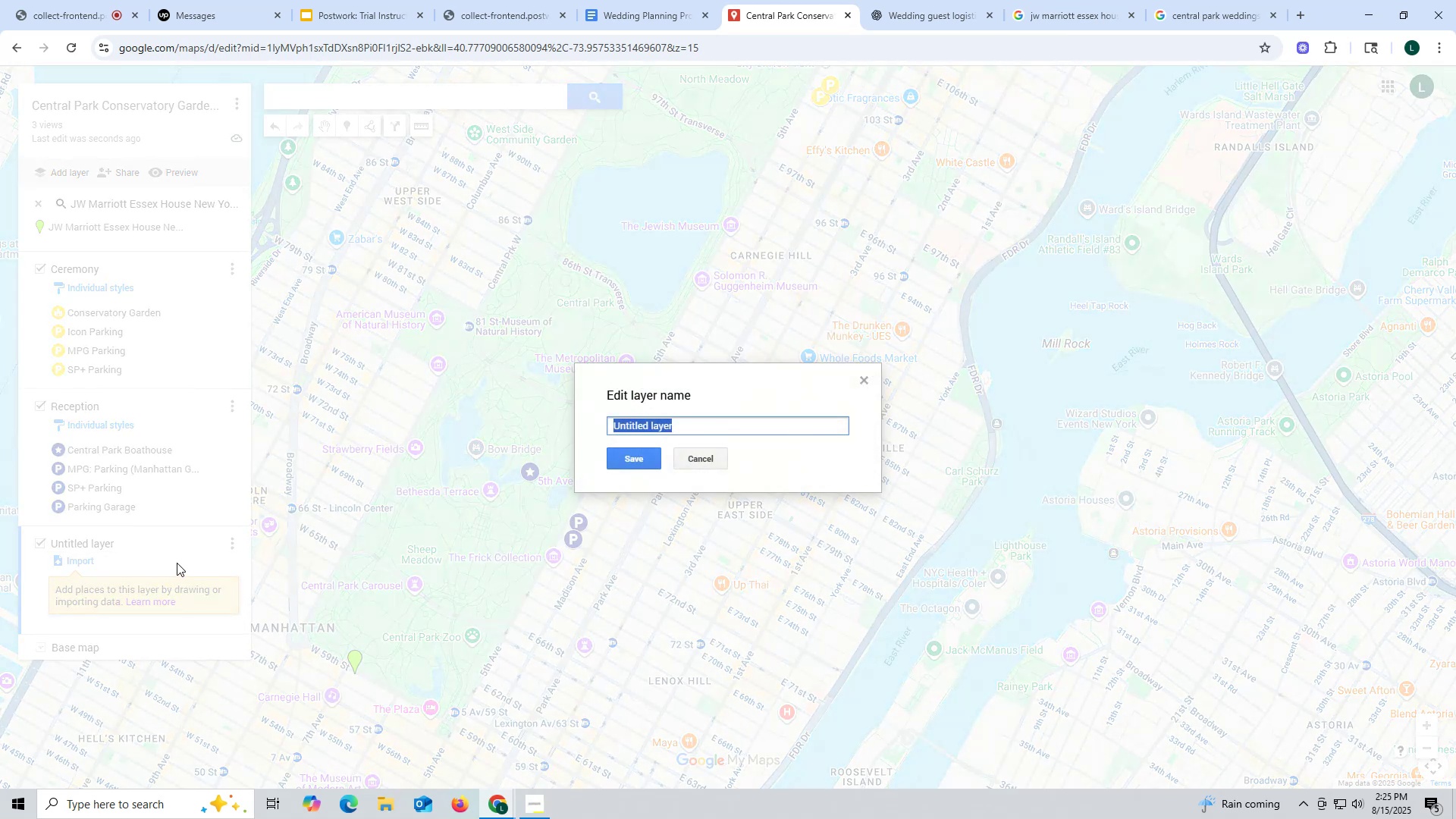 
type(Hotel Rr)
key(Backspace)
type(ecommendation - 1)
 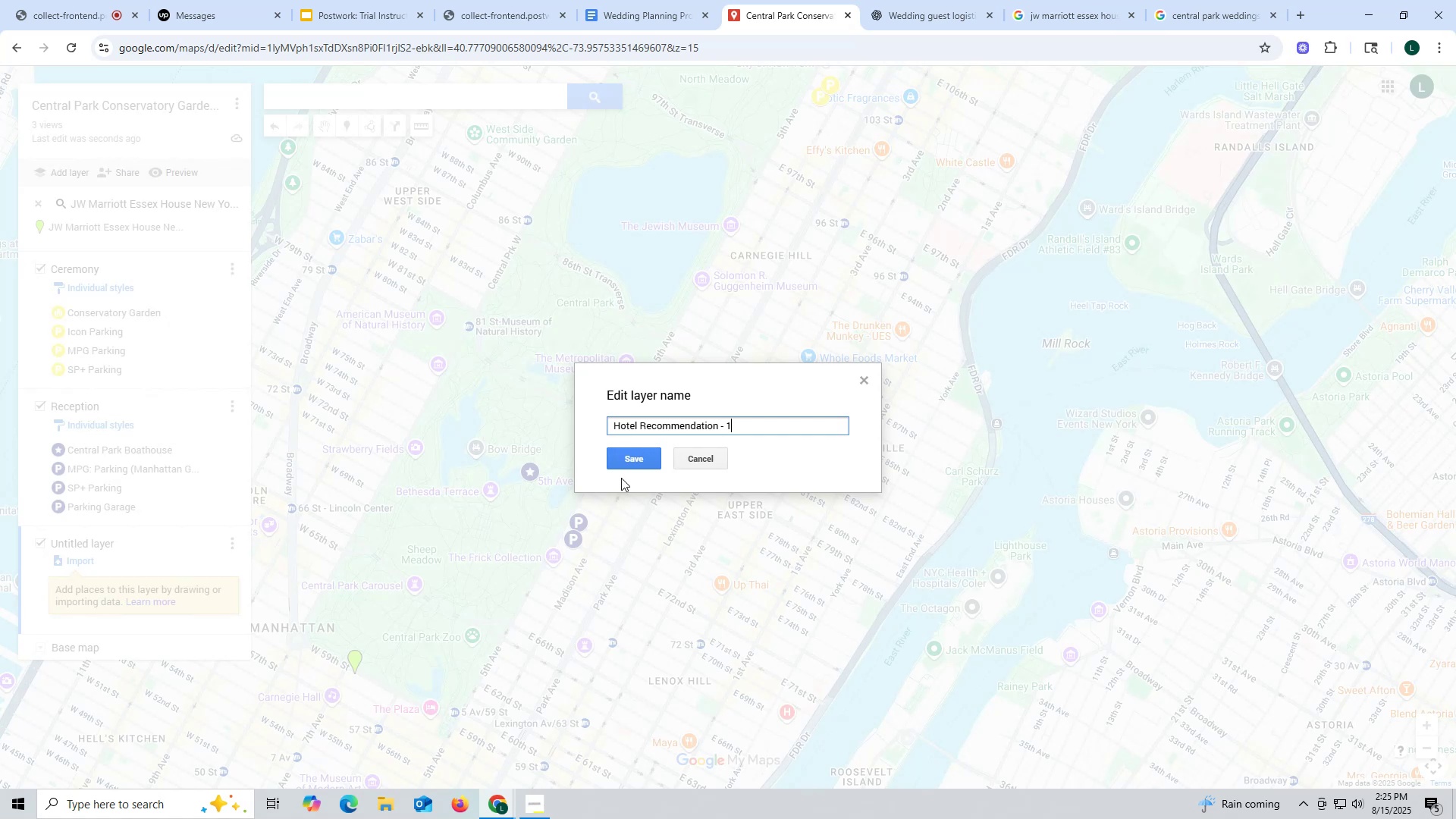 
left_click([641, 459])
 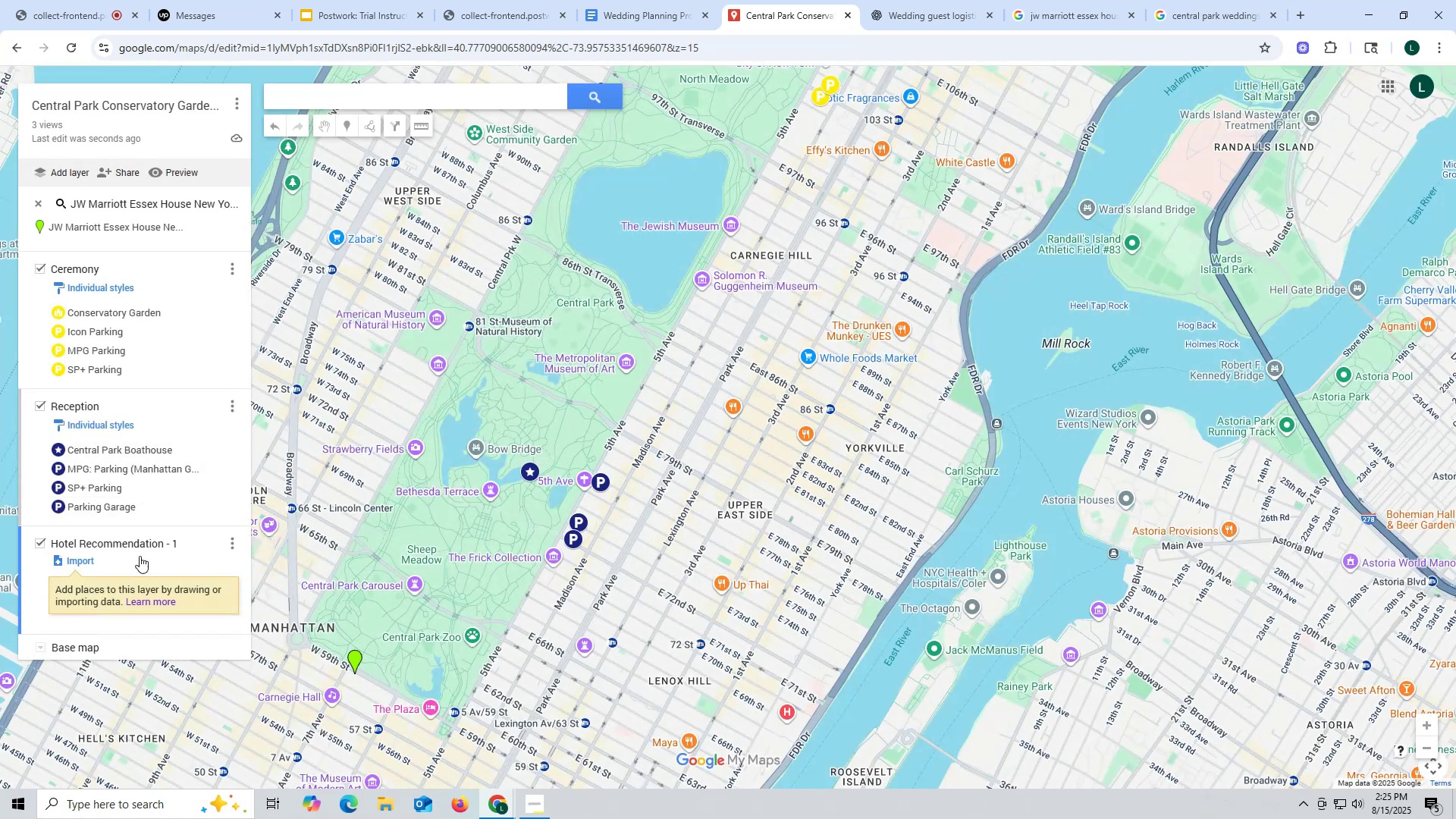 
scroll: coordinate [164, 494], scroll_direction: down, amount: 1.0
 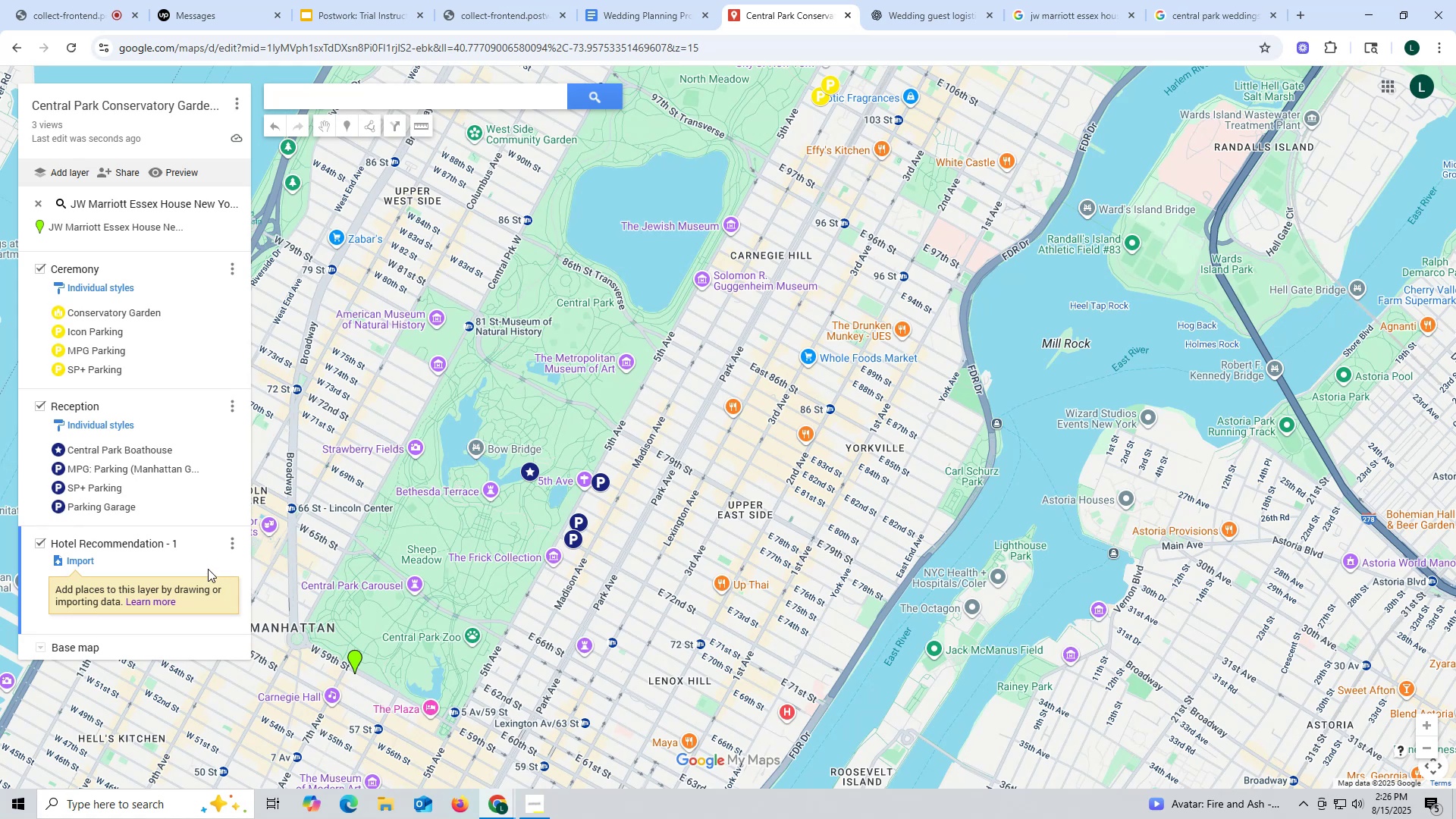 
wait(5.11)
 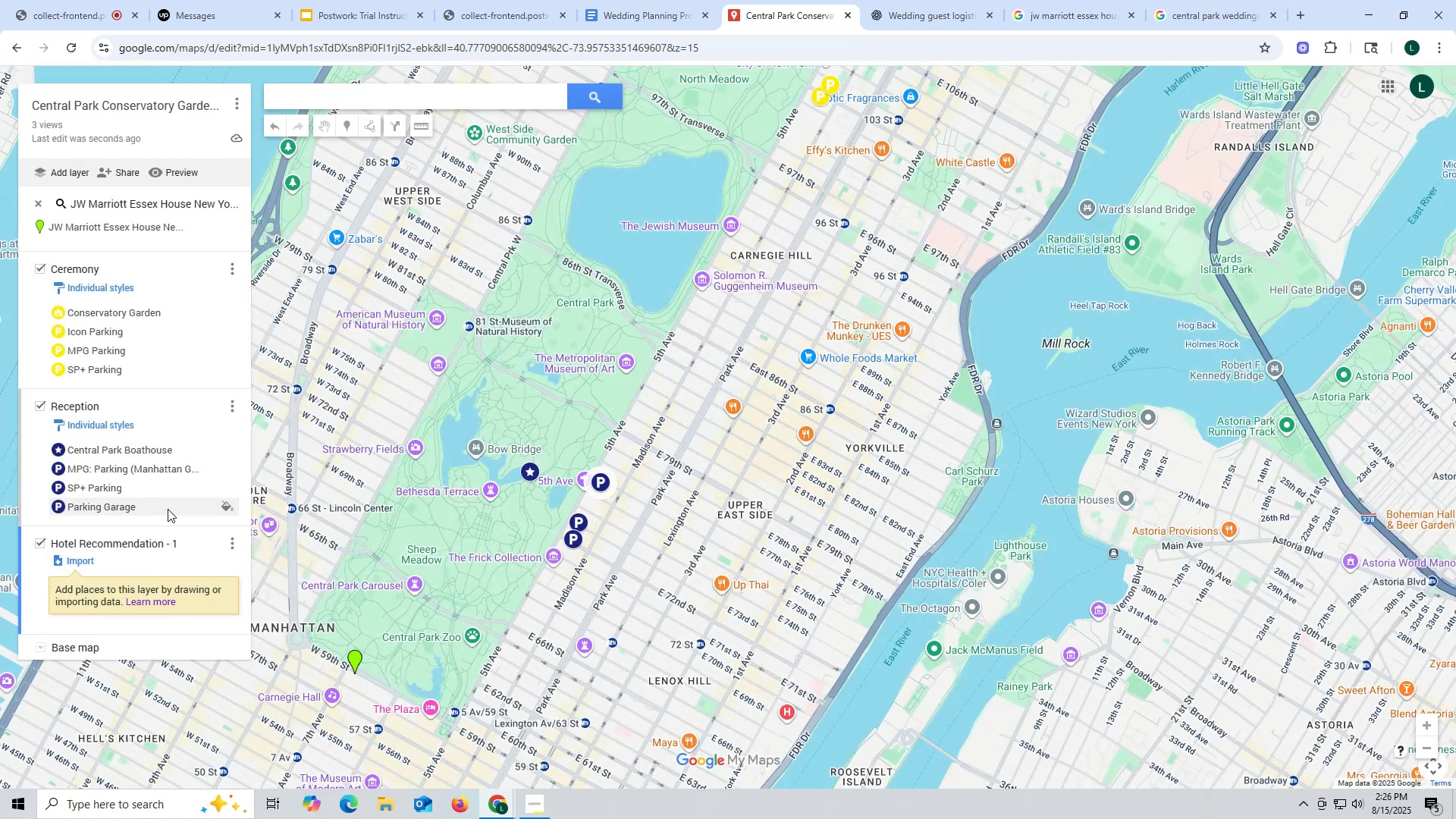 
left_click([168, 229])
 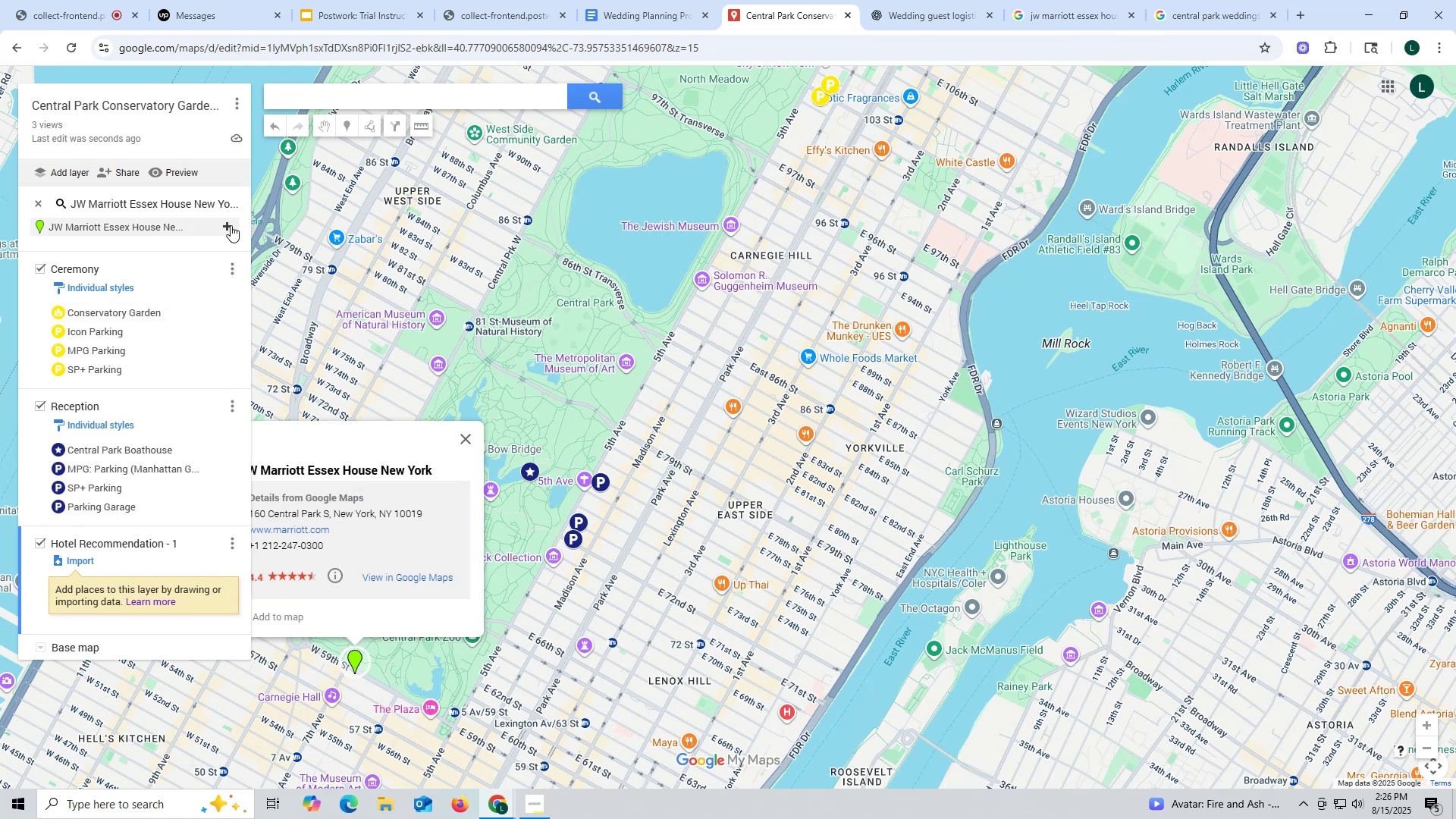 
left_click([231, 224])
 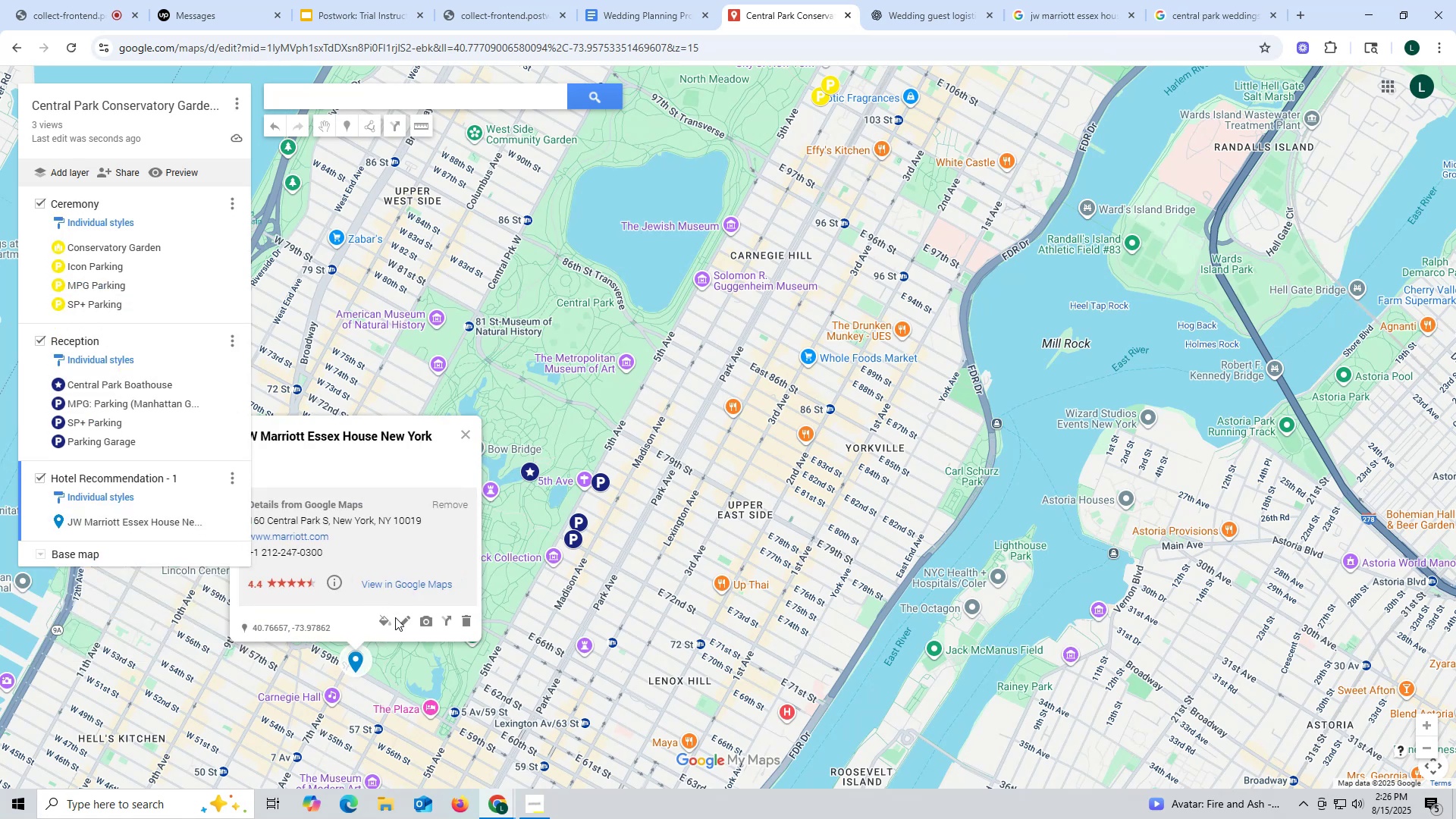 
left_click([390, 623])
 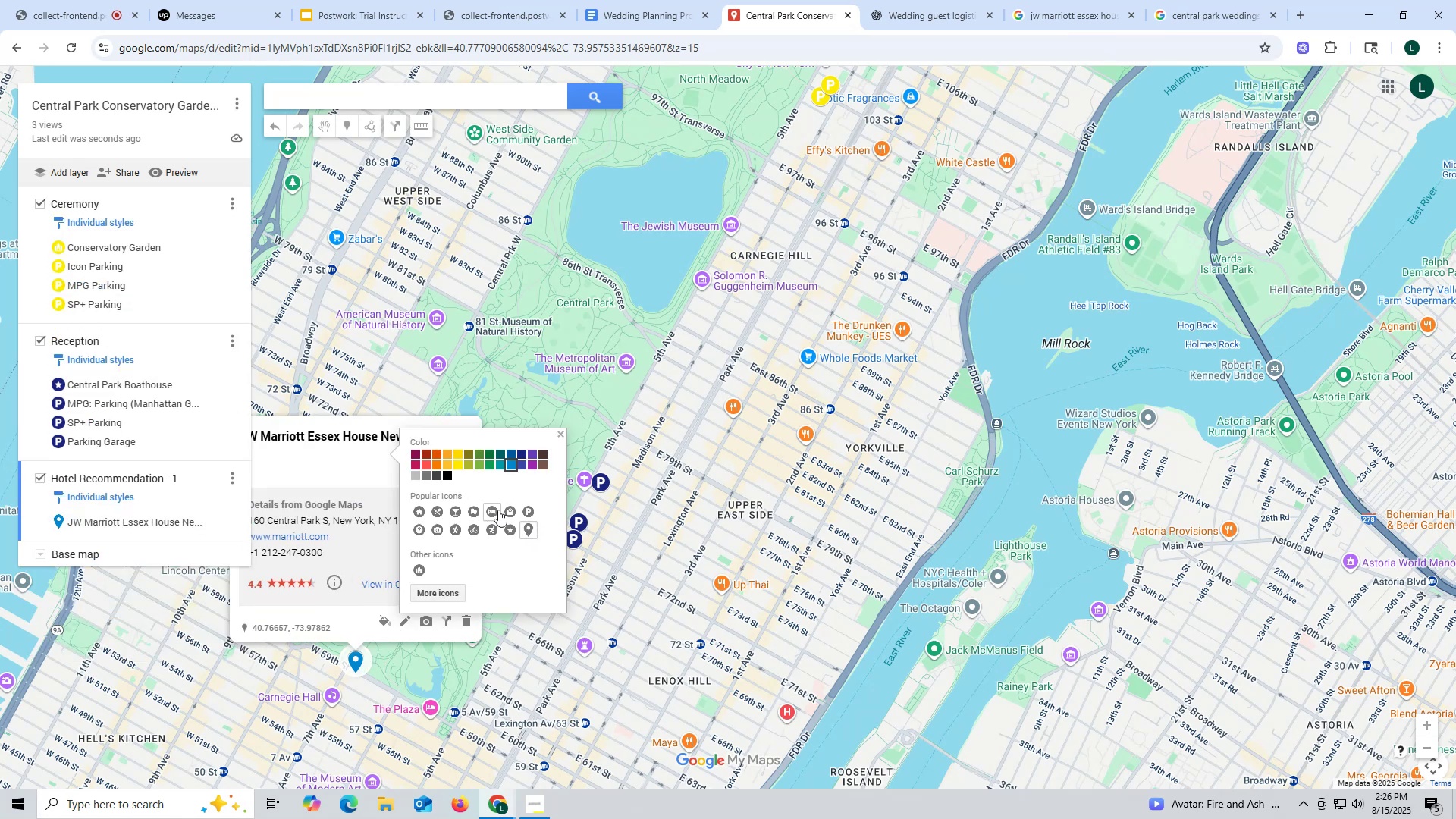 
left_click([491, 513])
 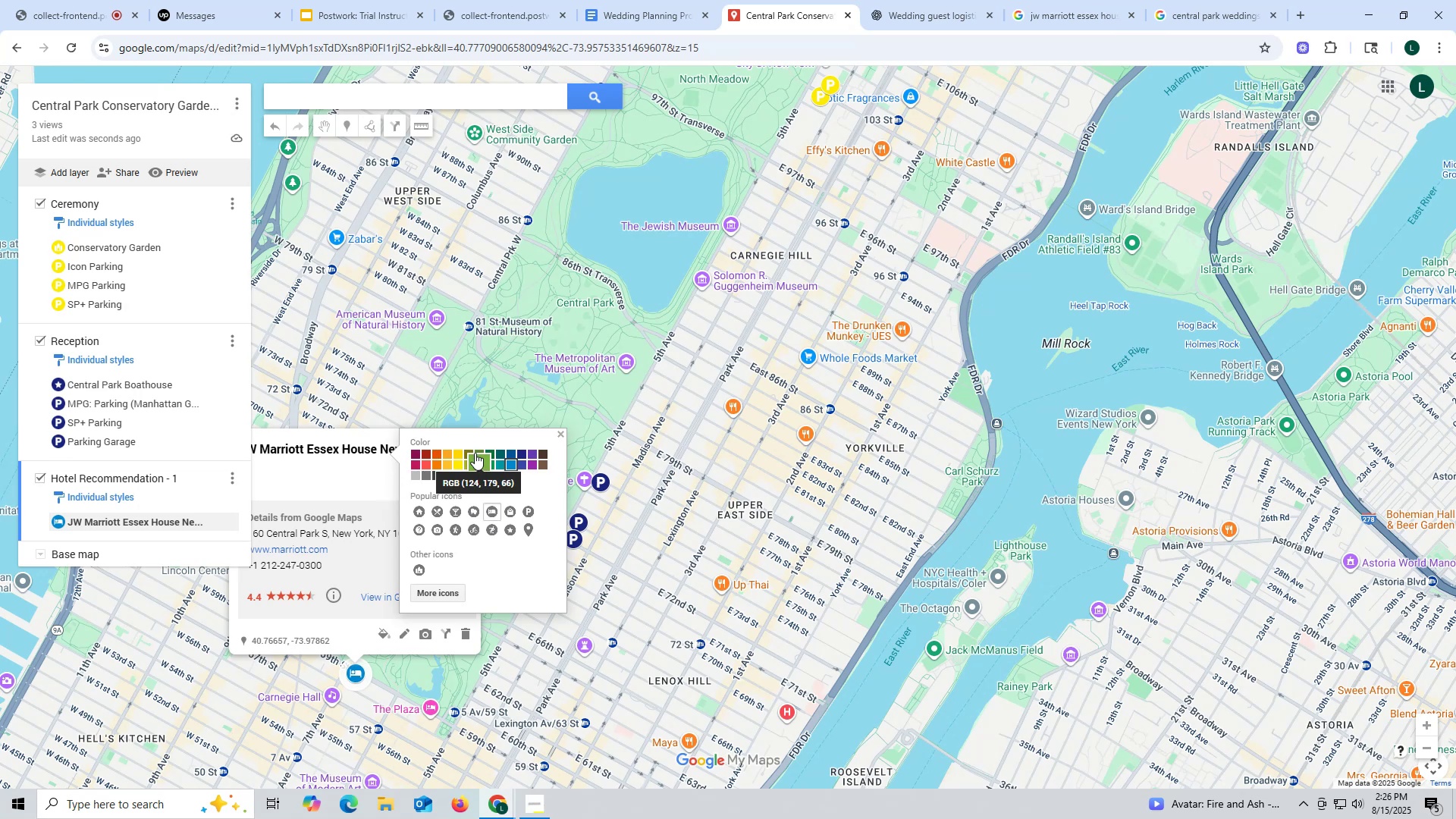 
left_click([481, 463])
 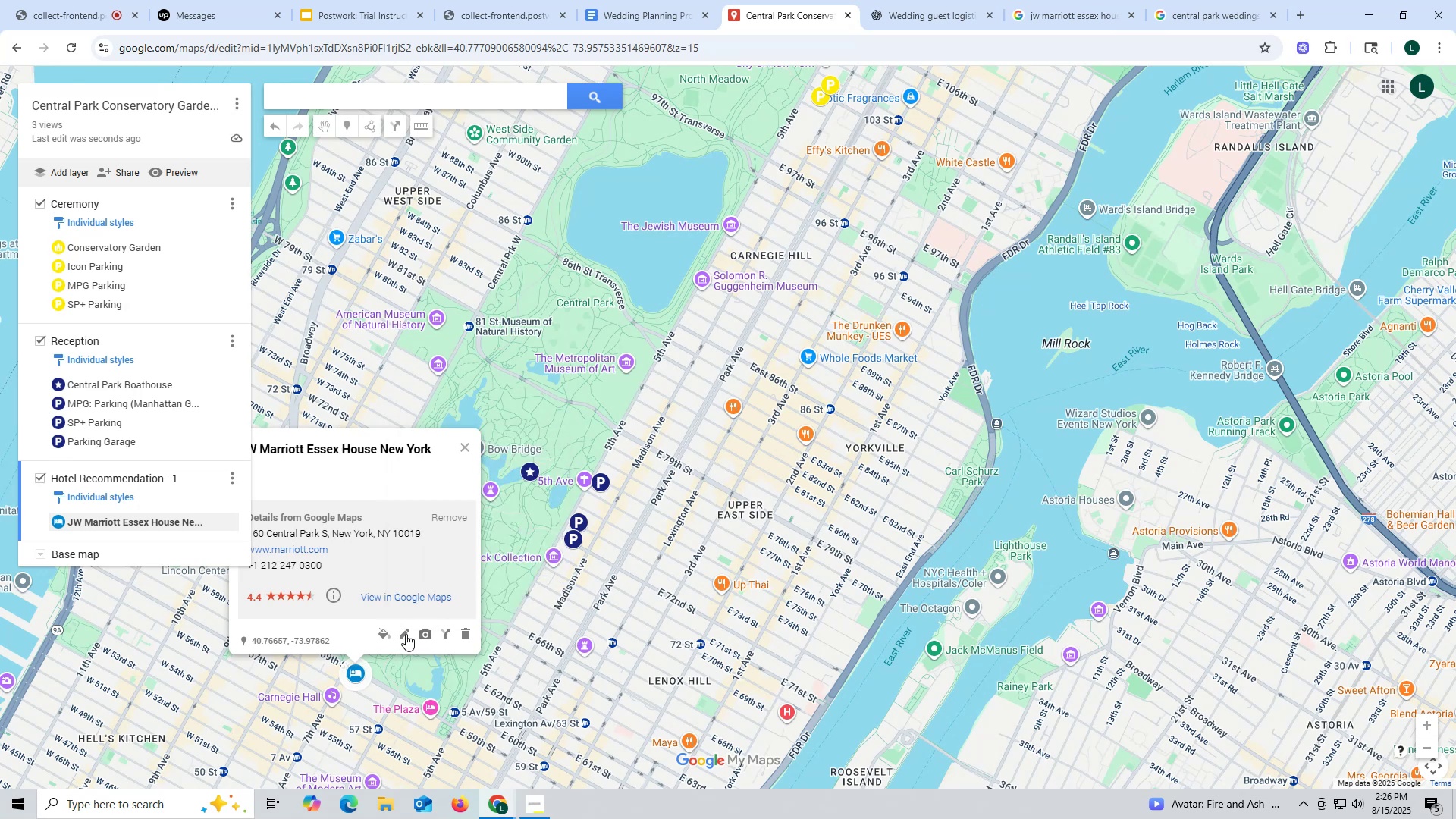 
left_click([387, 634])
 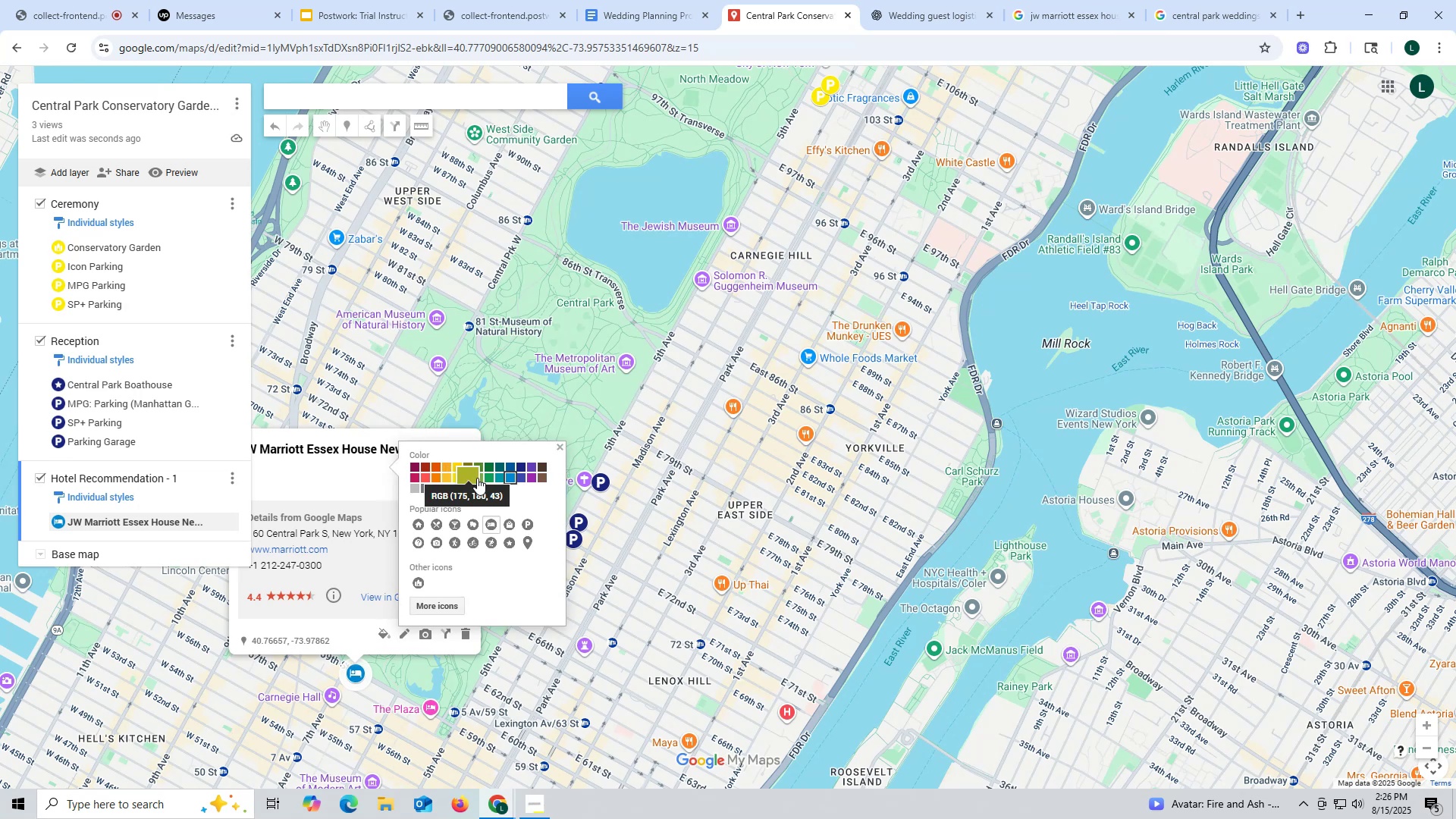 
left_click([477, 478])
 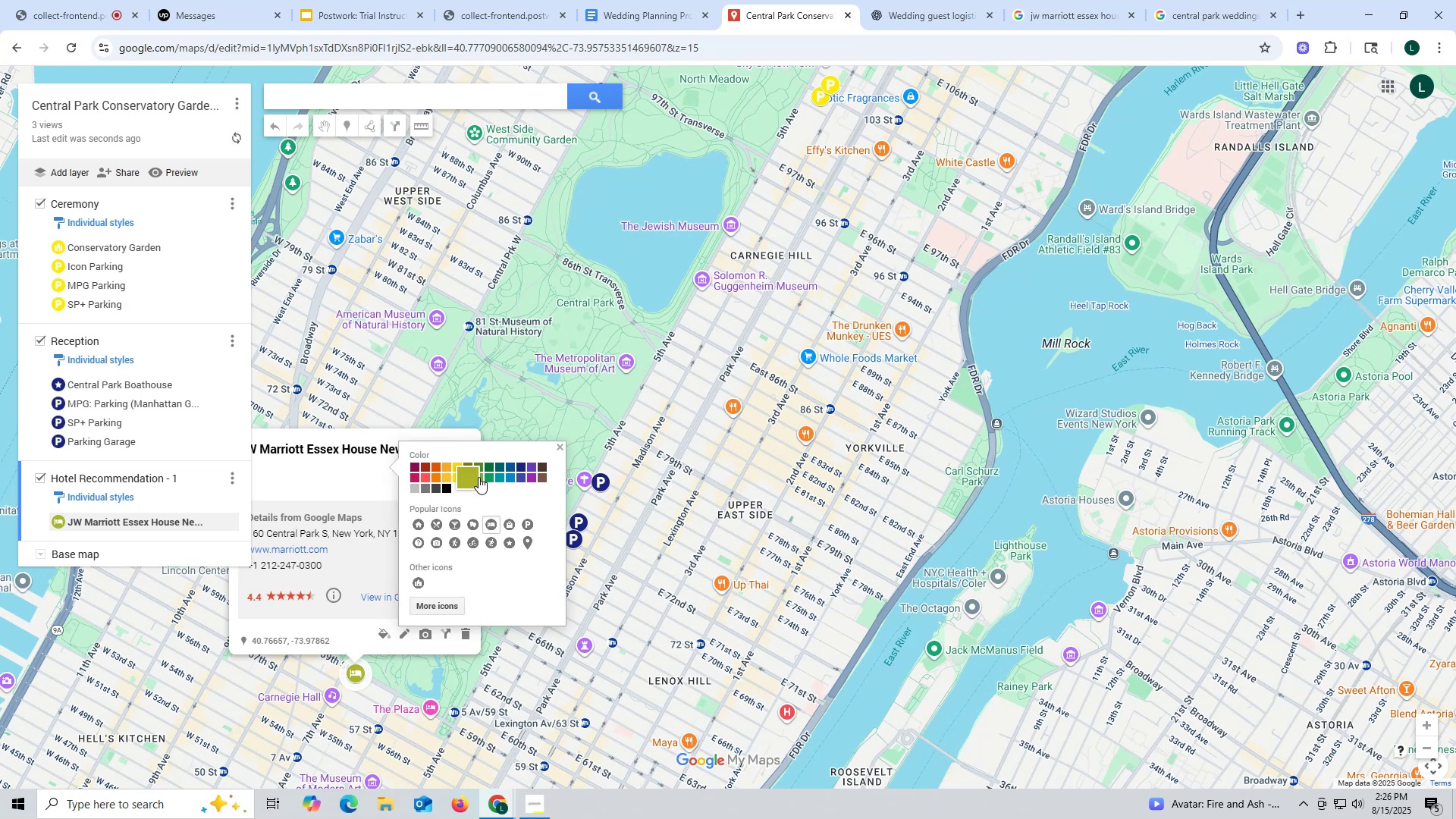 
left_click([481, 477])
 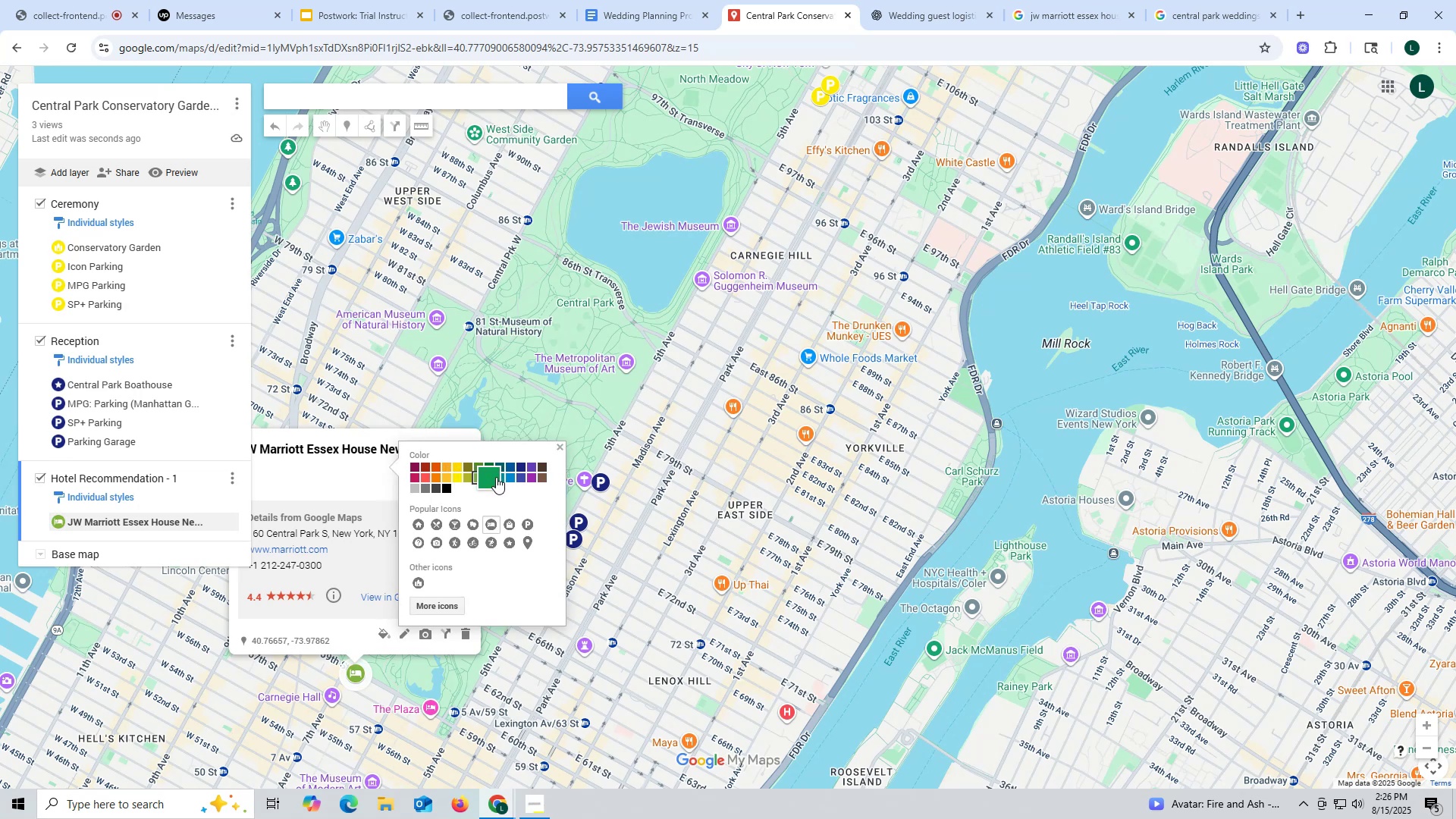 
left_click([491, 476])
 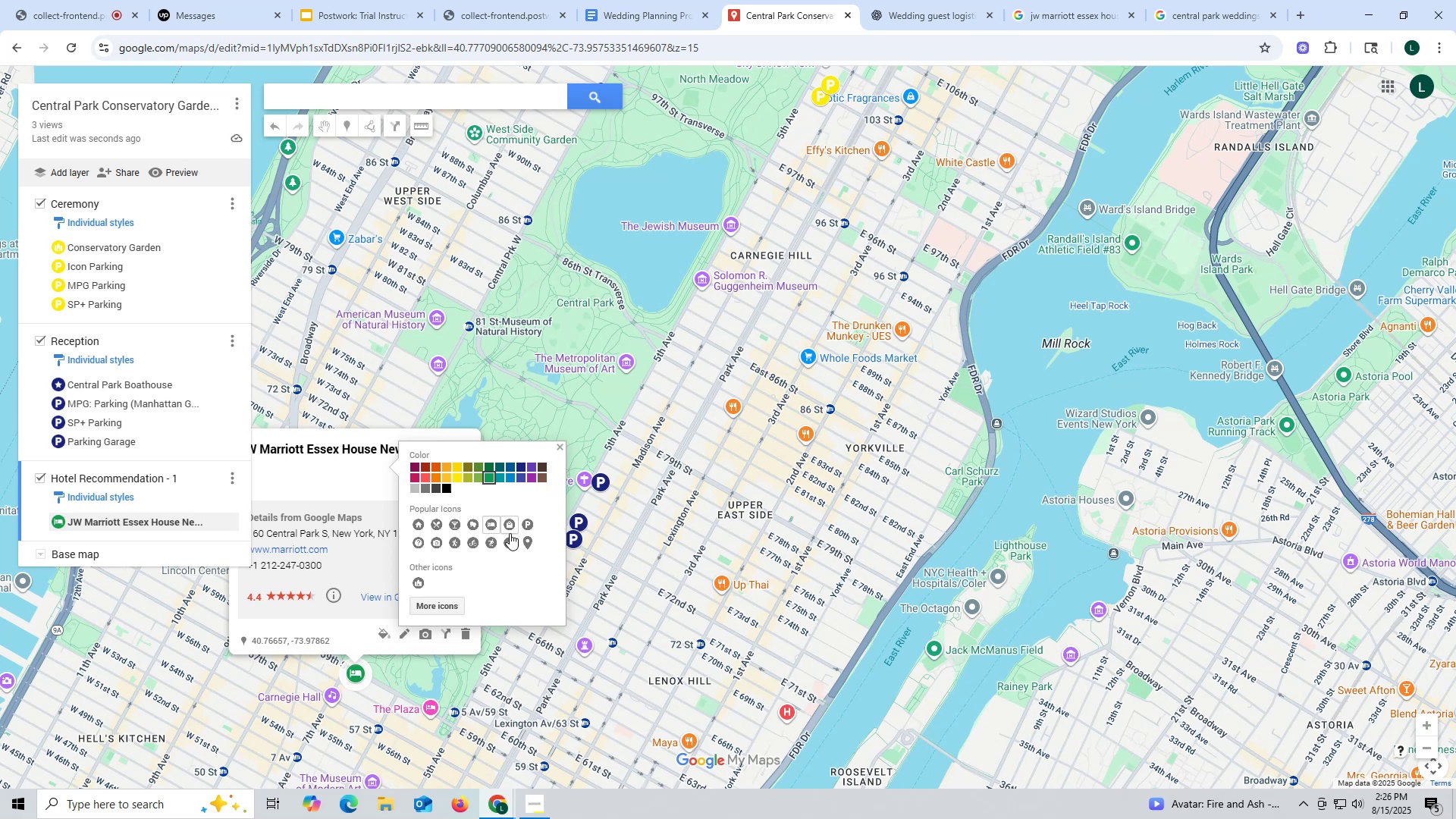 
scroll: coordinate [750, 566], scroll_direction: down, amount: 1.0
 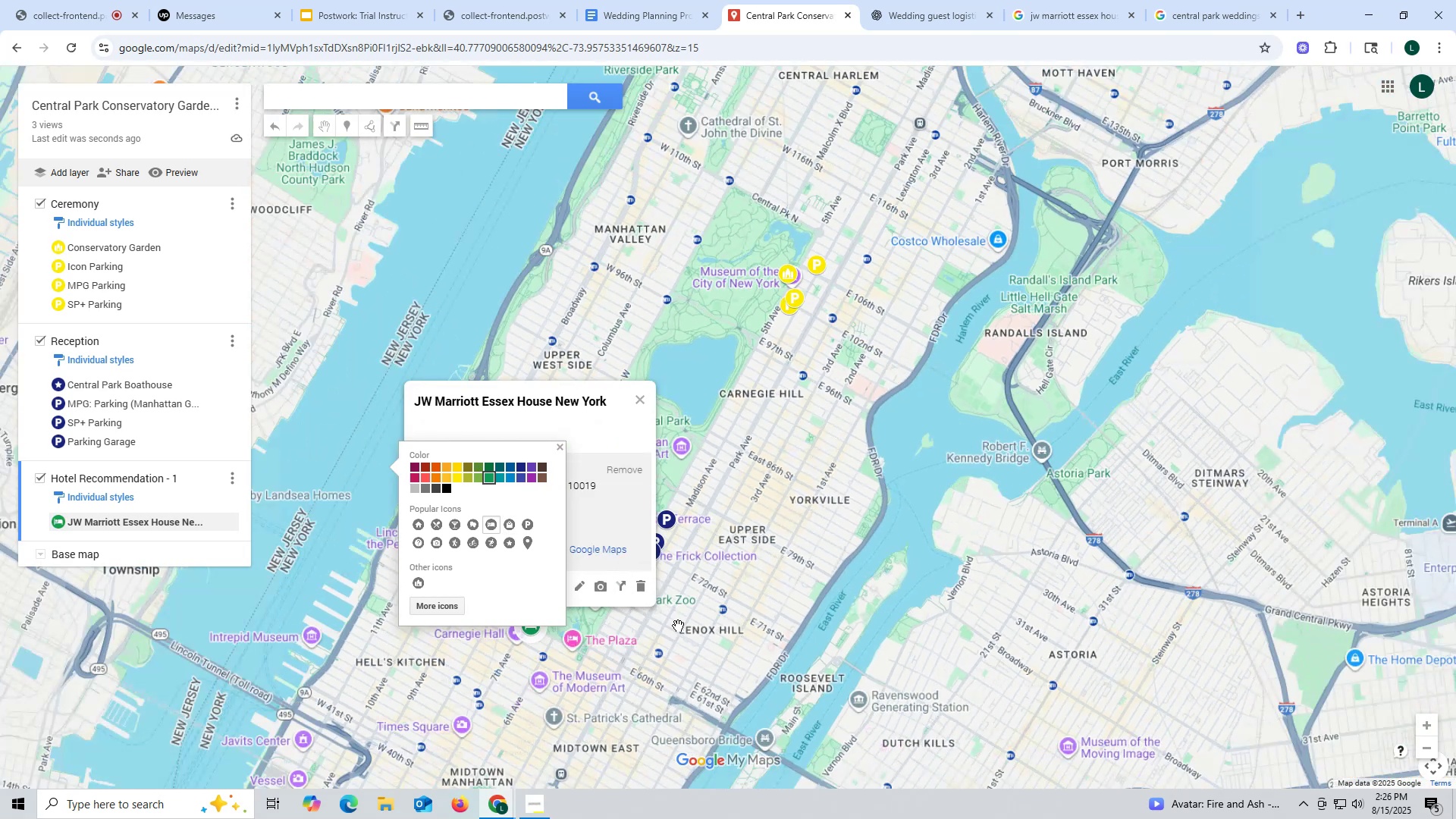 
left_click_drag(start_coordinate=[679, 626], to_coordinate=[760, 582])
 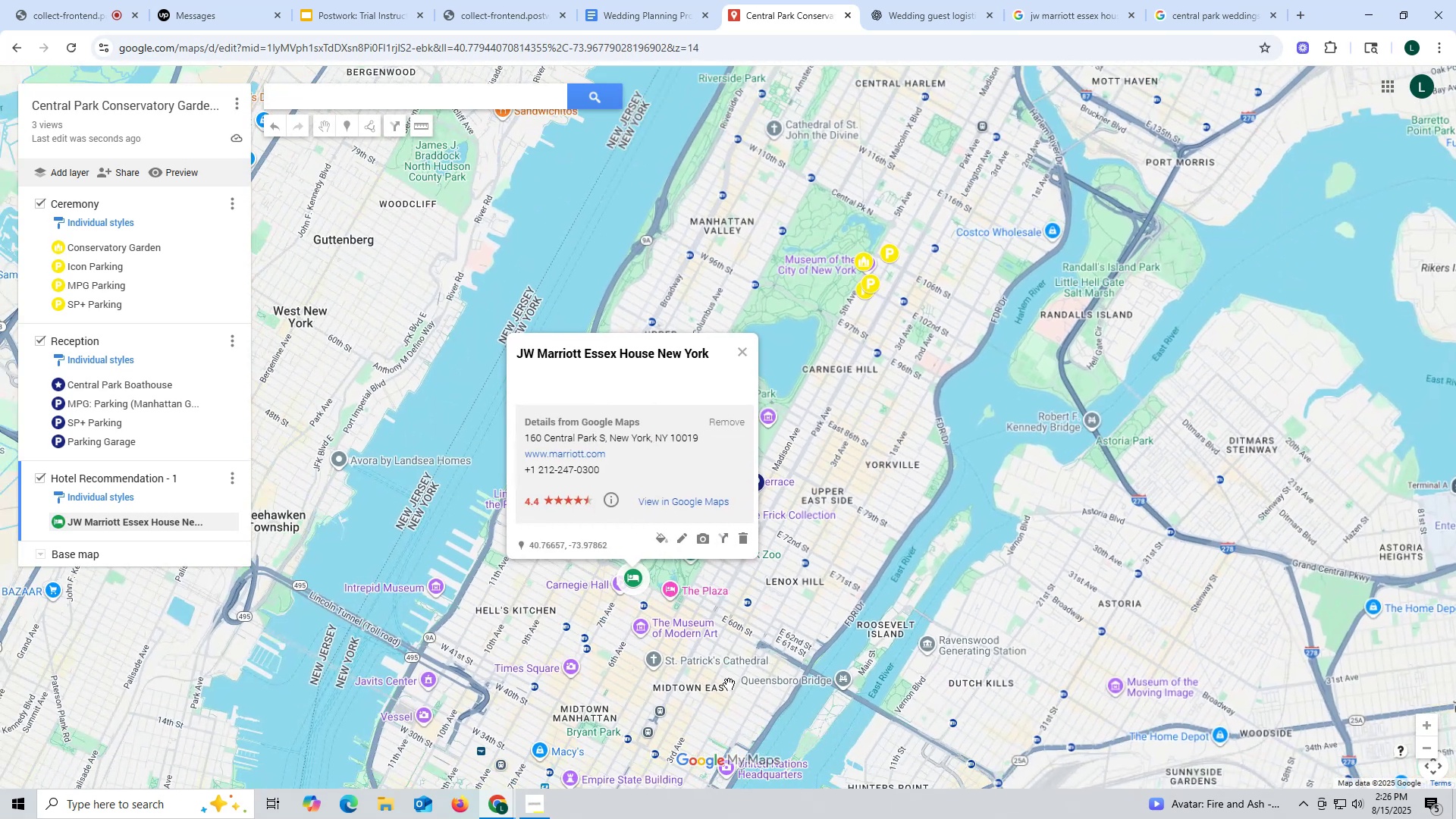 
left_click_drag(start_coordinate=[734, 692], to_coordinate=[707, 628])
 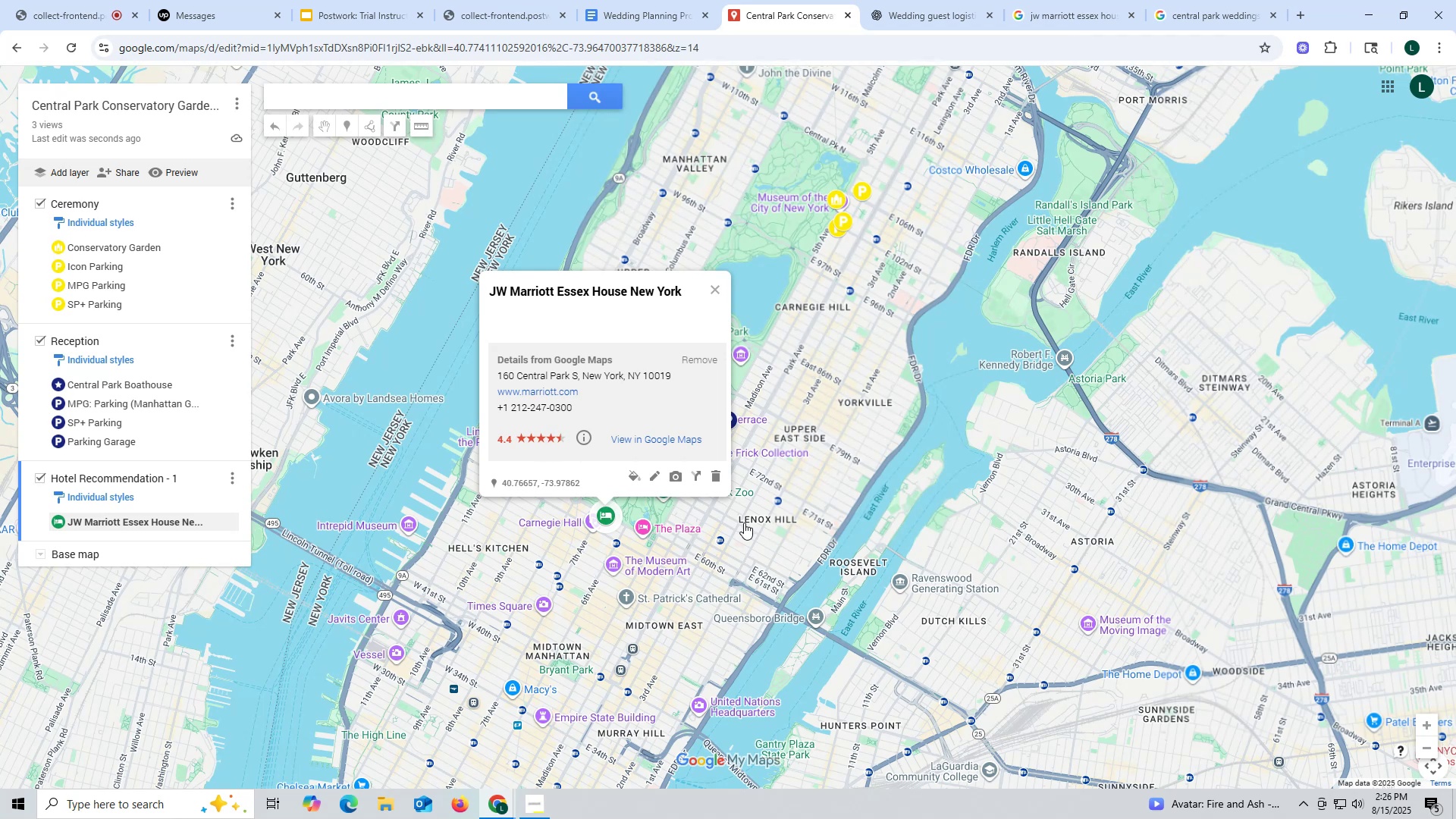 
wait(5.84)
 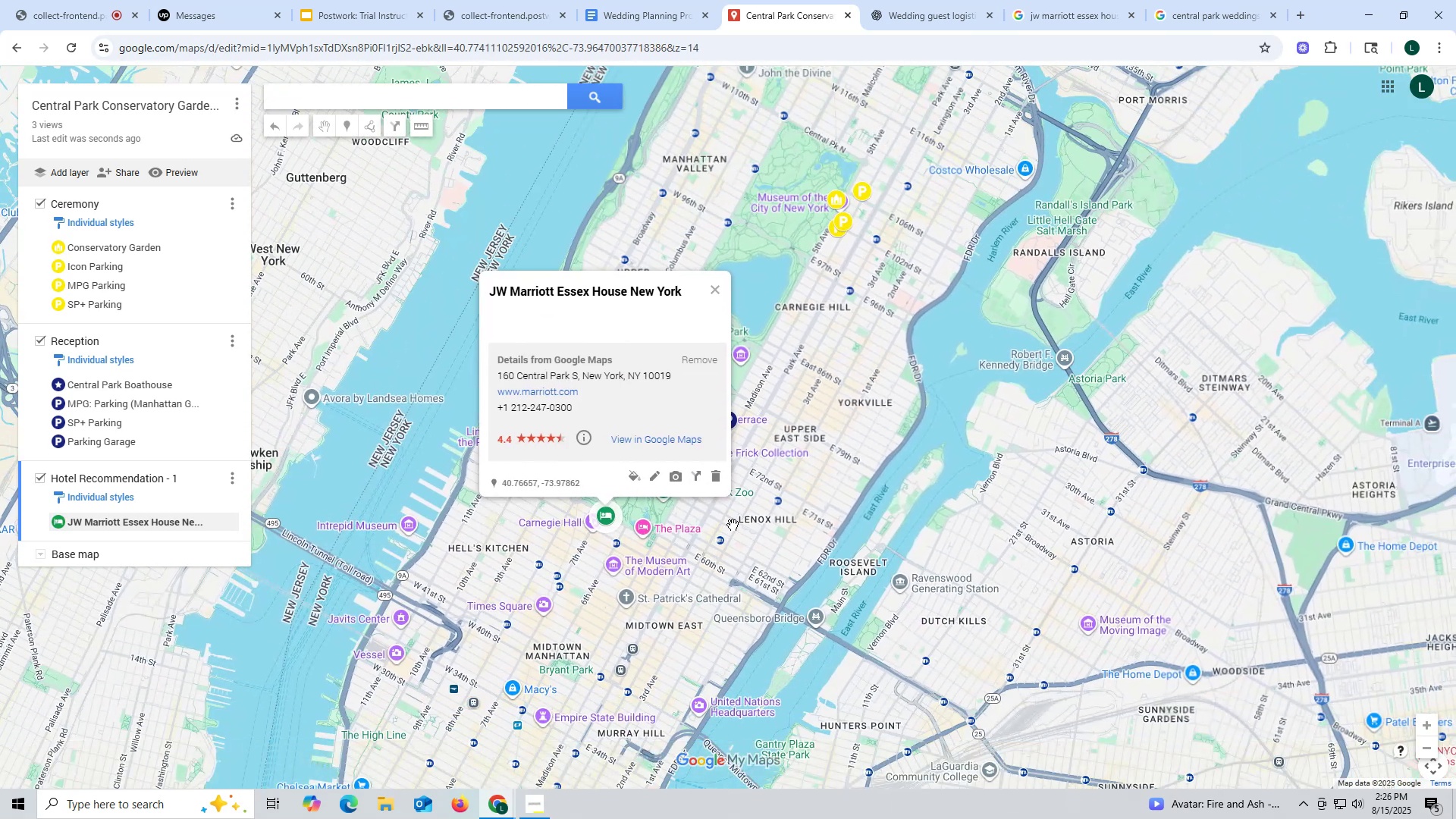 
left_click([676, 526])
 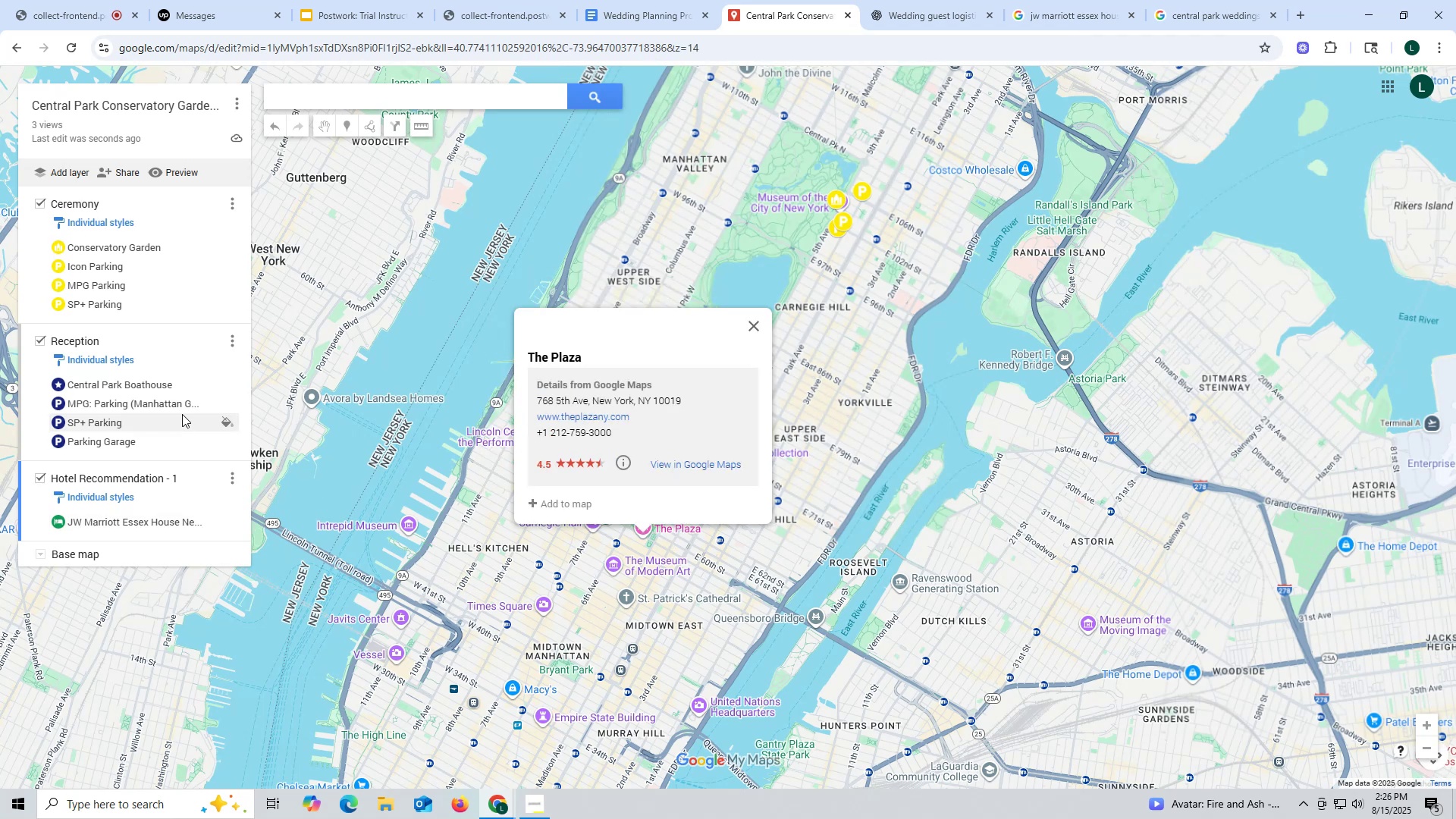 
scroll: coordinate [93, 432], scroll_direction: down, amount: 7.0
 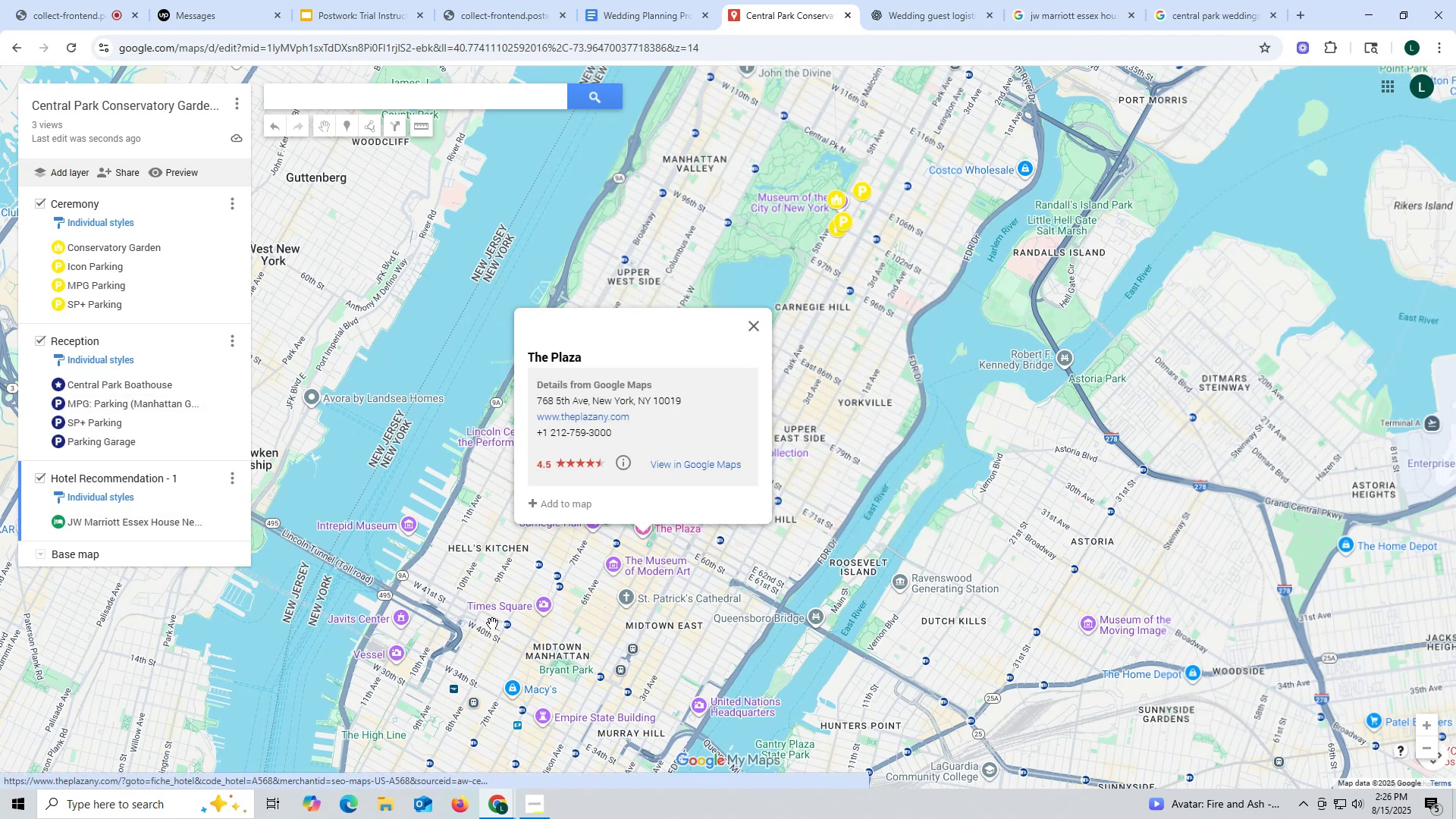 
left_click([502, 597])
 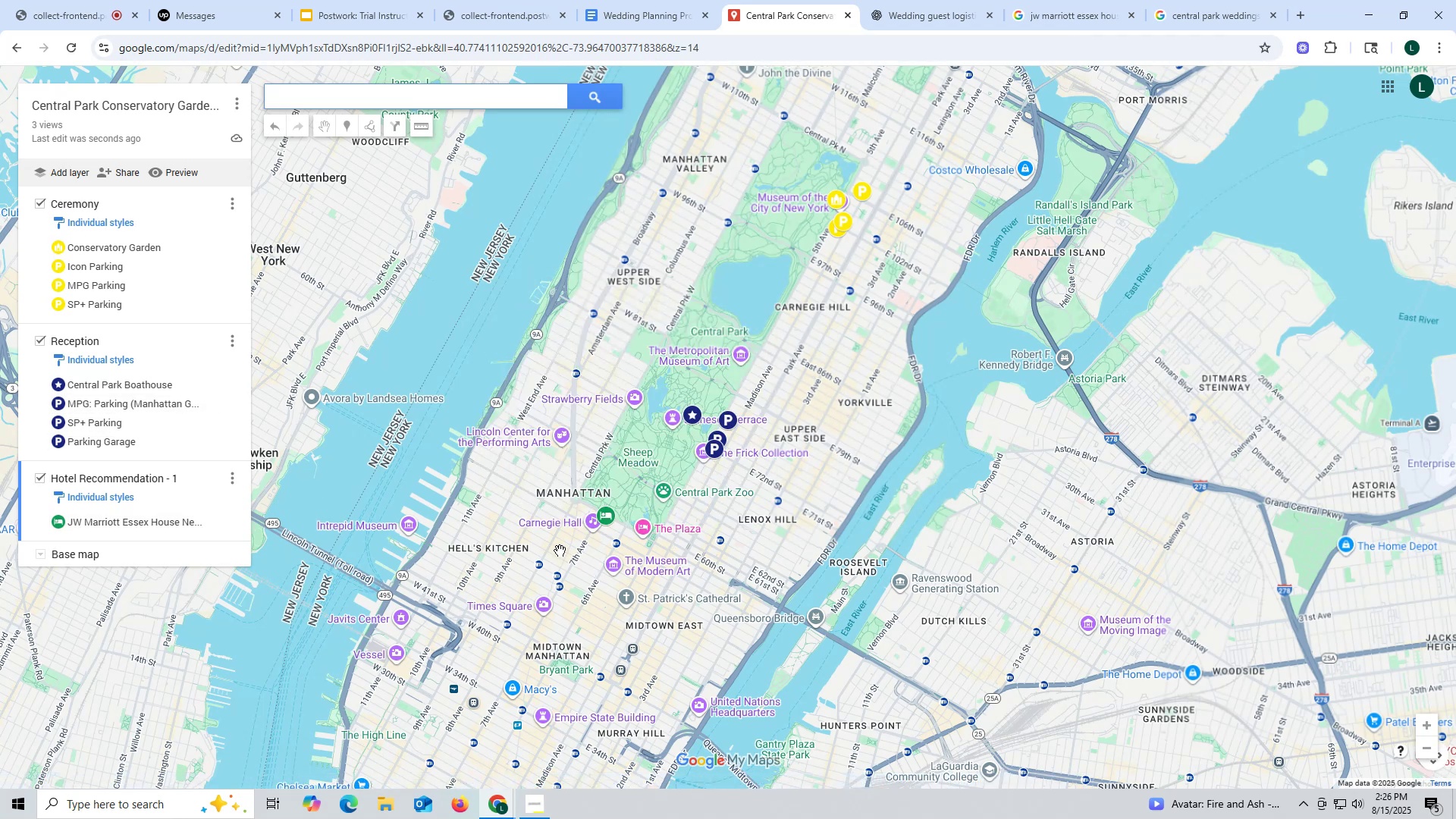 
scroll: coordinate [635, 533], scroll_direction: up, amount: 3.0
 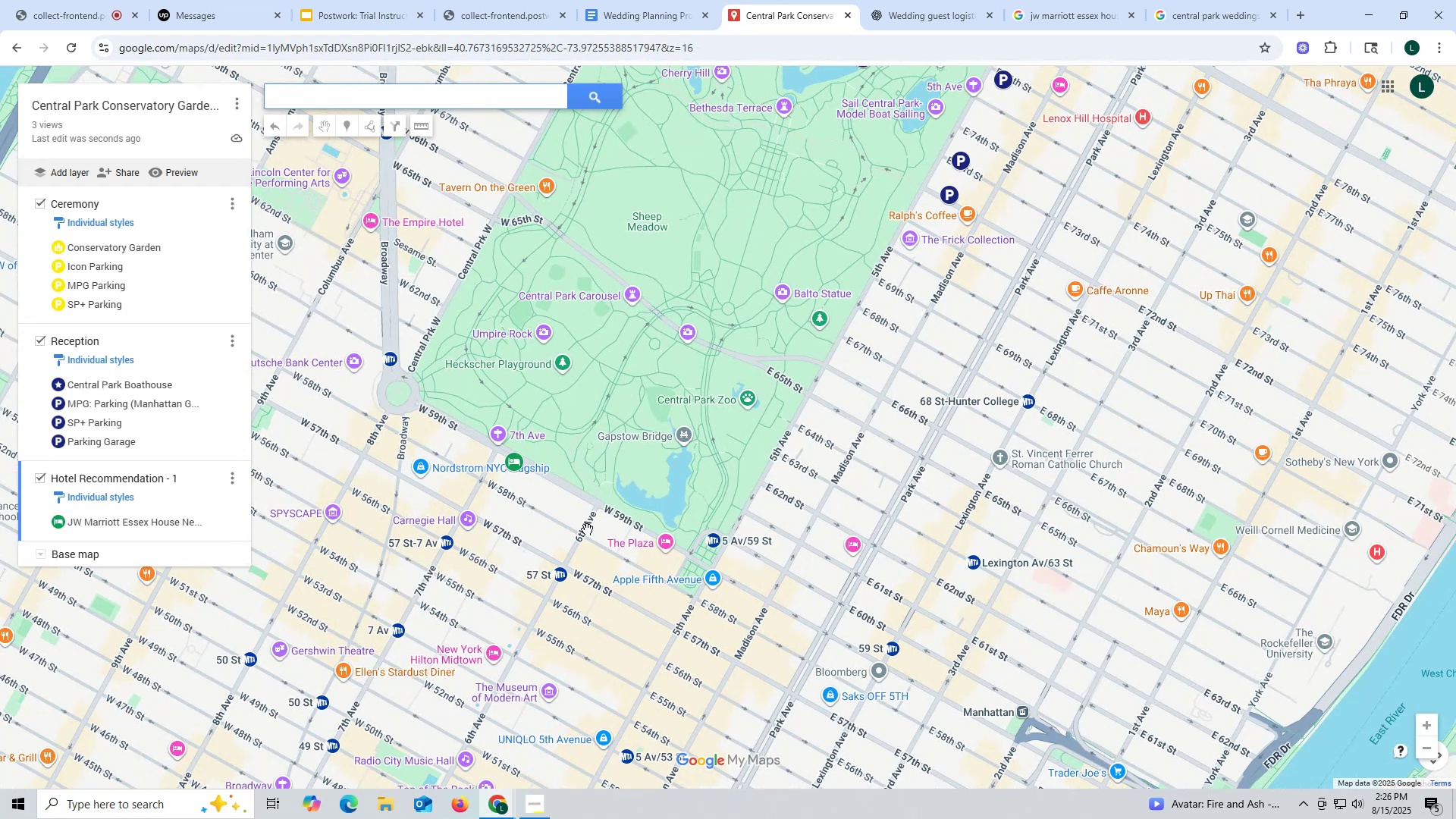 
left_click_drag(start_coordinate=[833, 462], to_coordinate=[842, 494])
 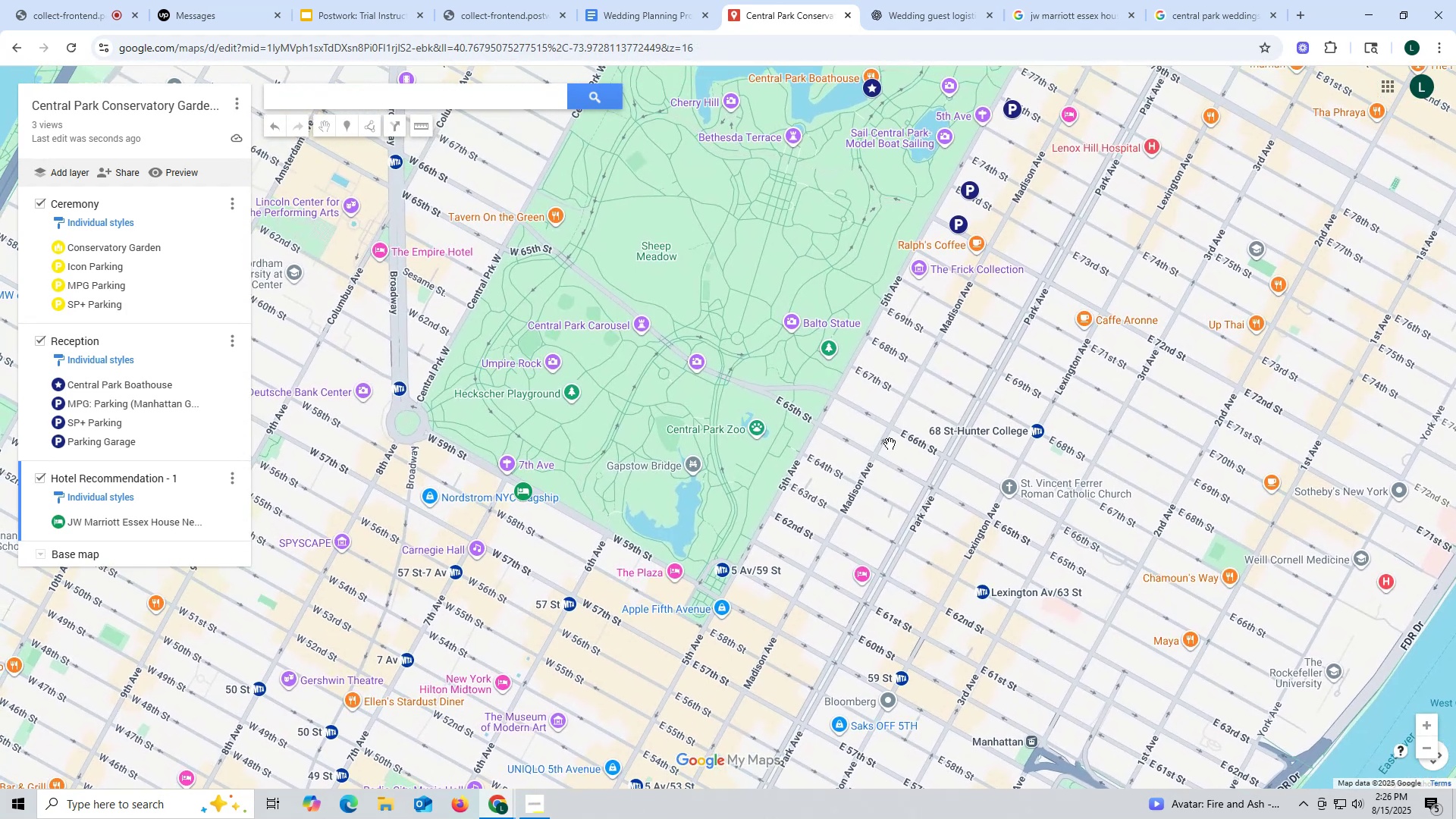 
left_click_drag(start_coordinate=[975, 384], to_coordinate=[915, 574])
 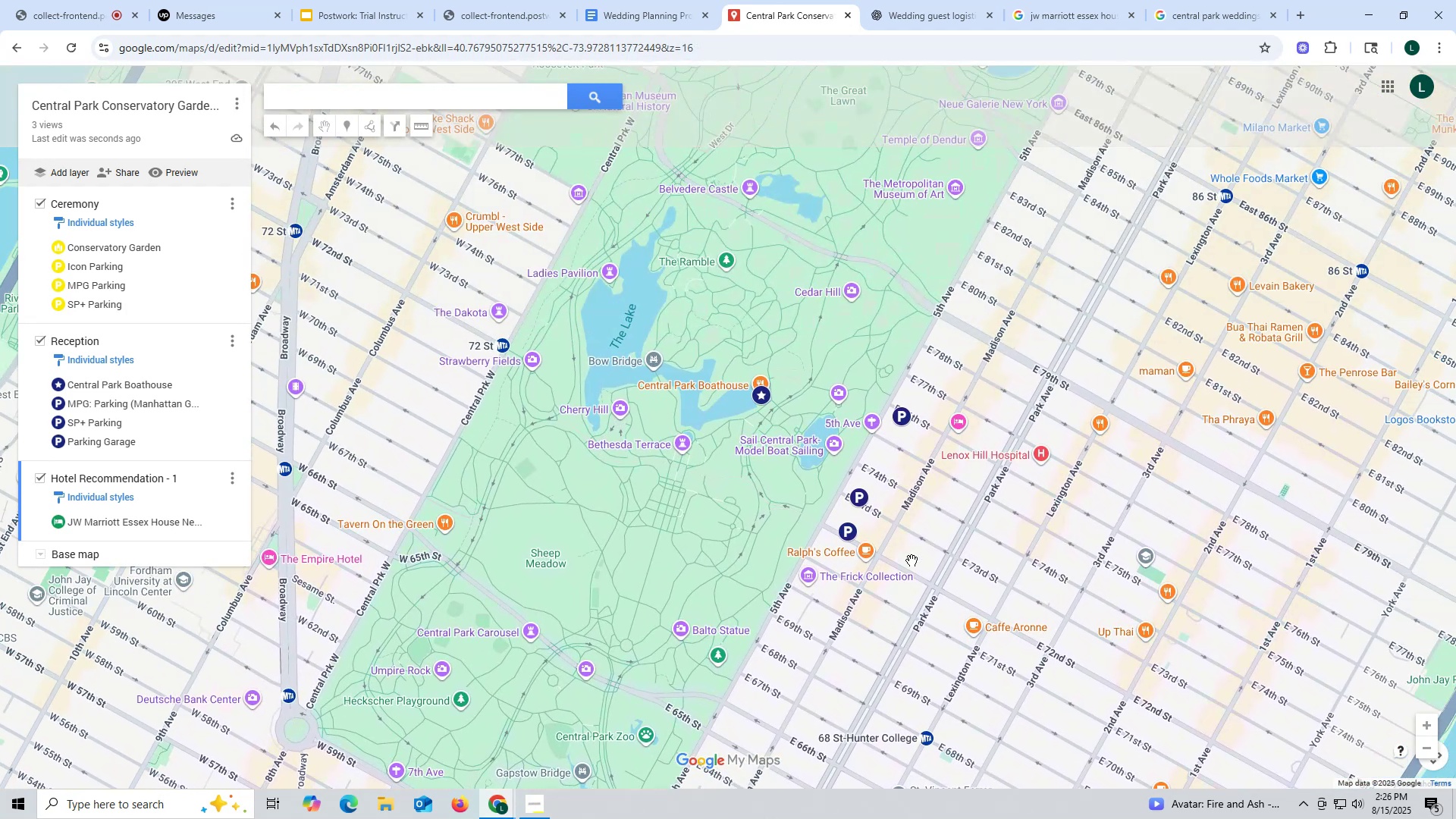 
scroll: coordinate [912, 560], scroll_direction: down, amount: 1.0
 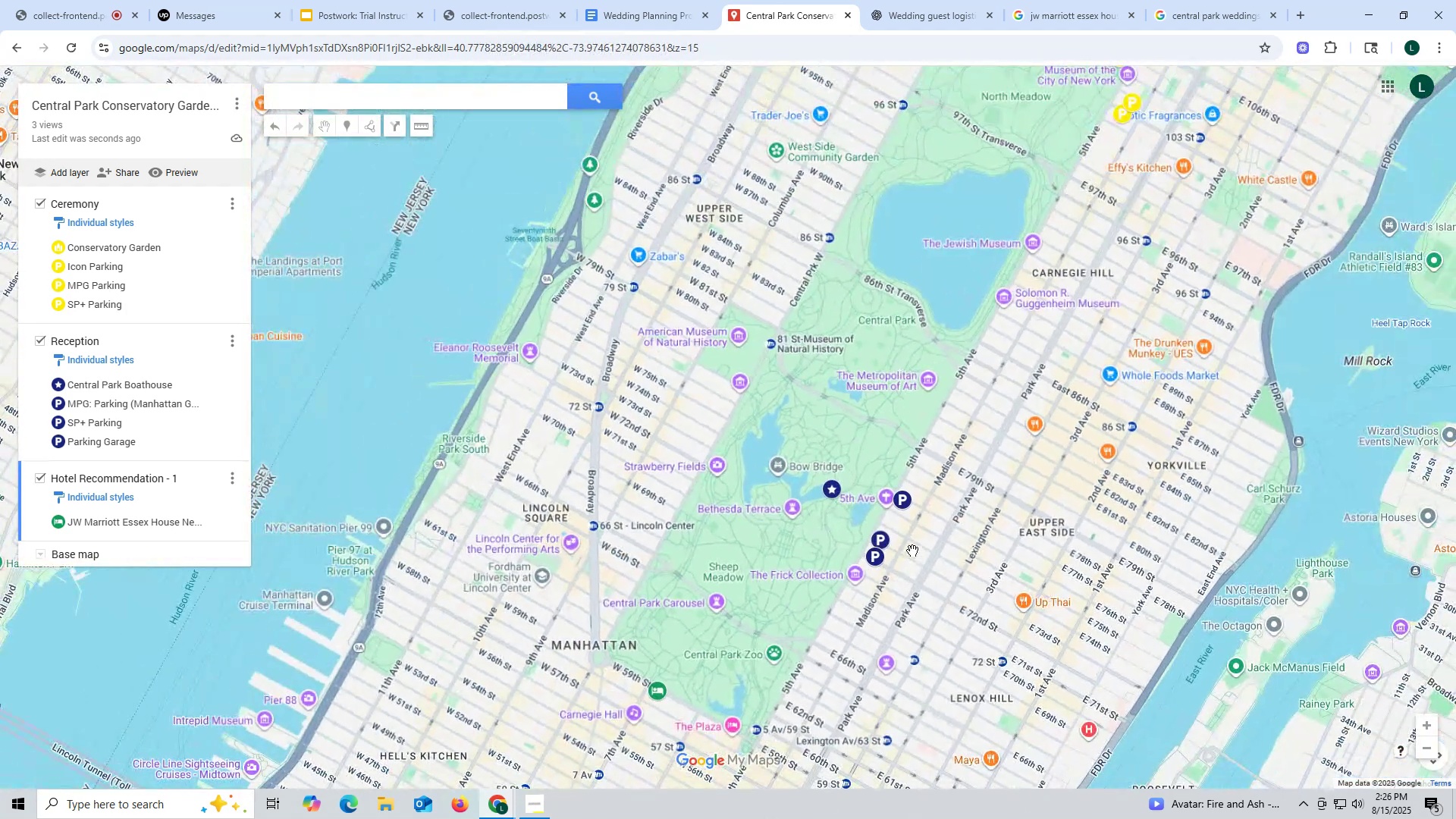 
scroll: coordinate [919, 547], scroll_direction: up, amount: 2.0
 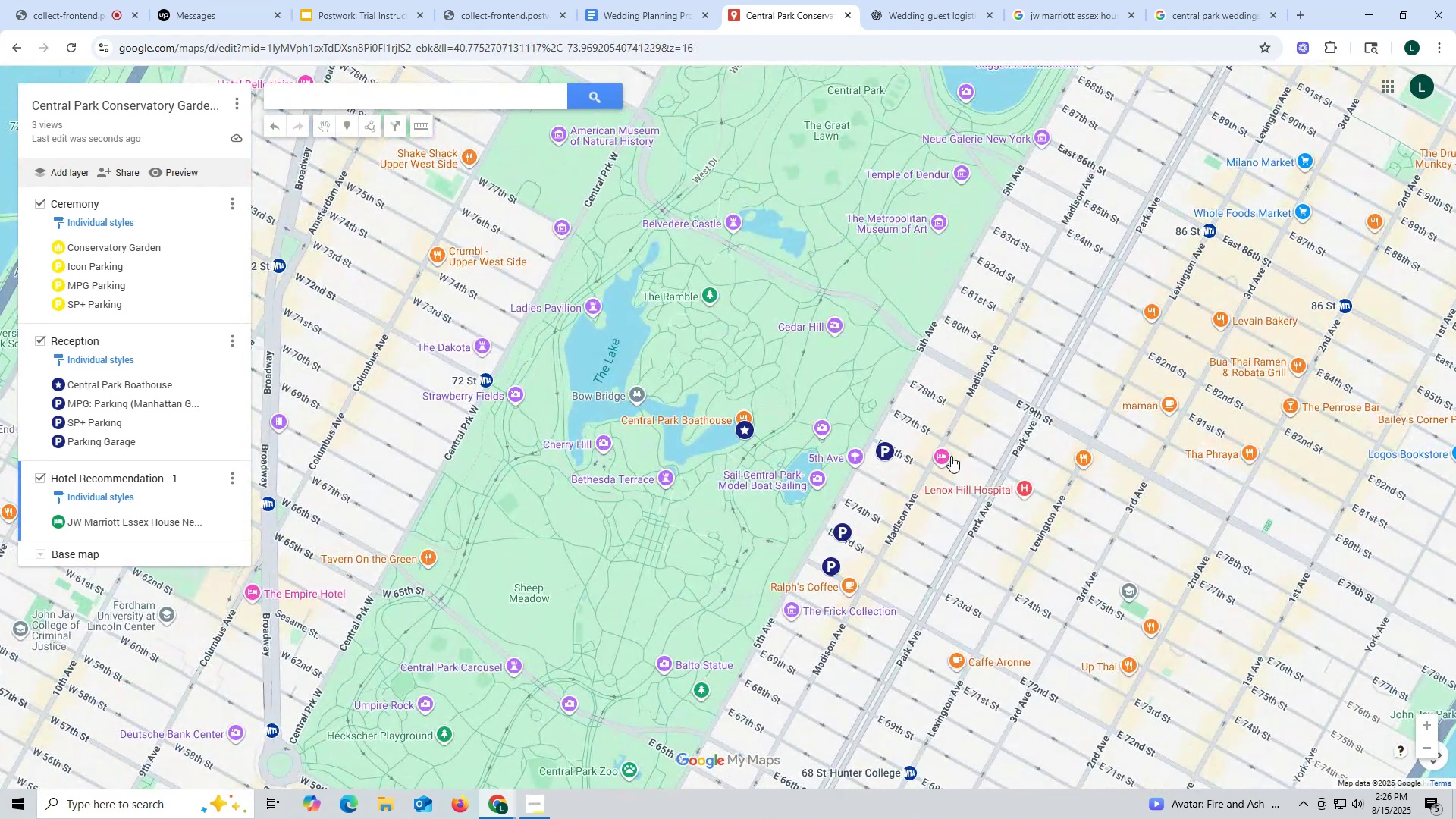 
left_click([935, 455])
 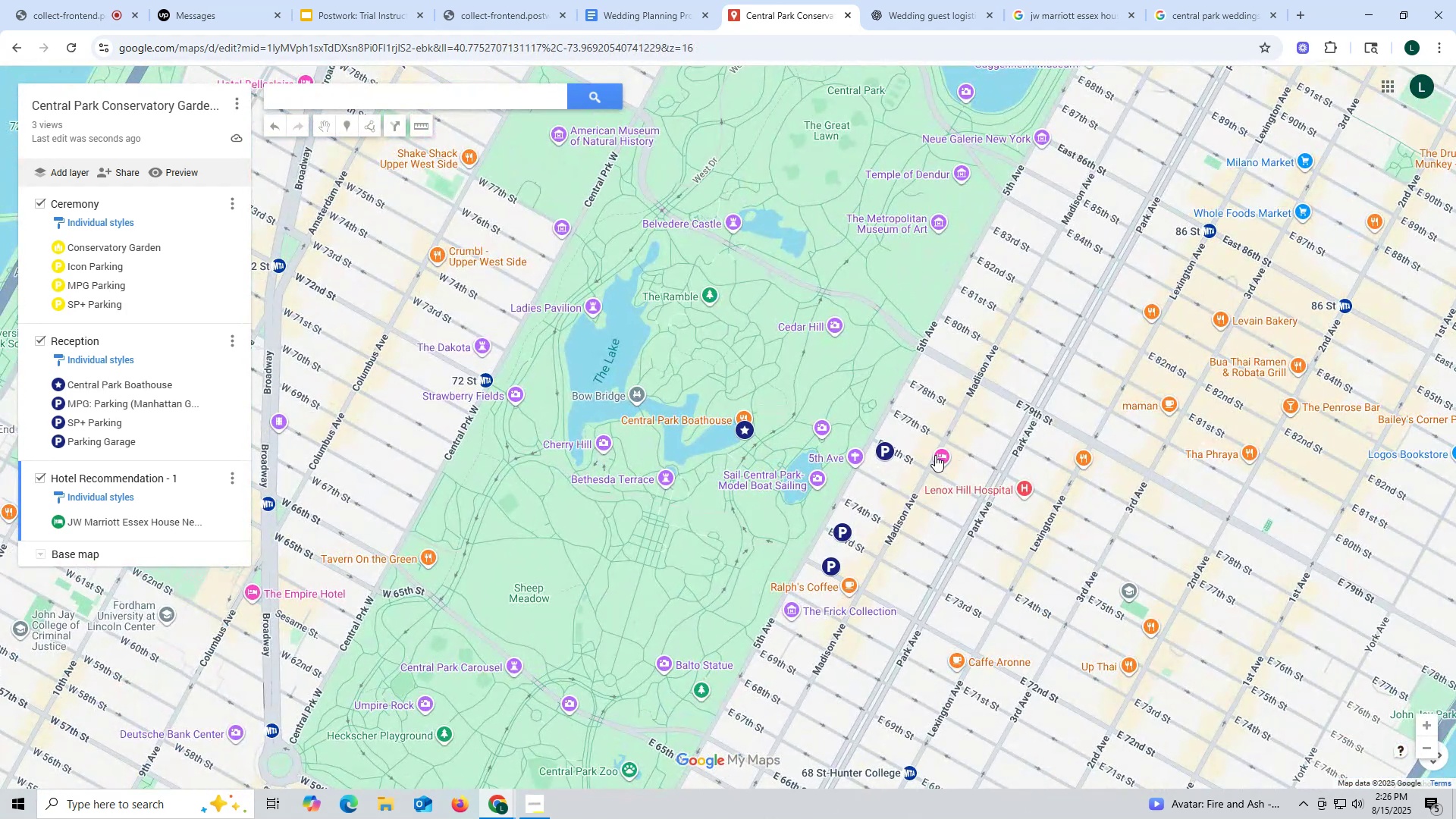 
mouse_move([968, 453])
 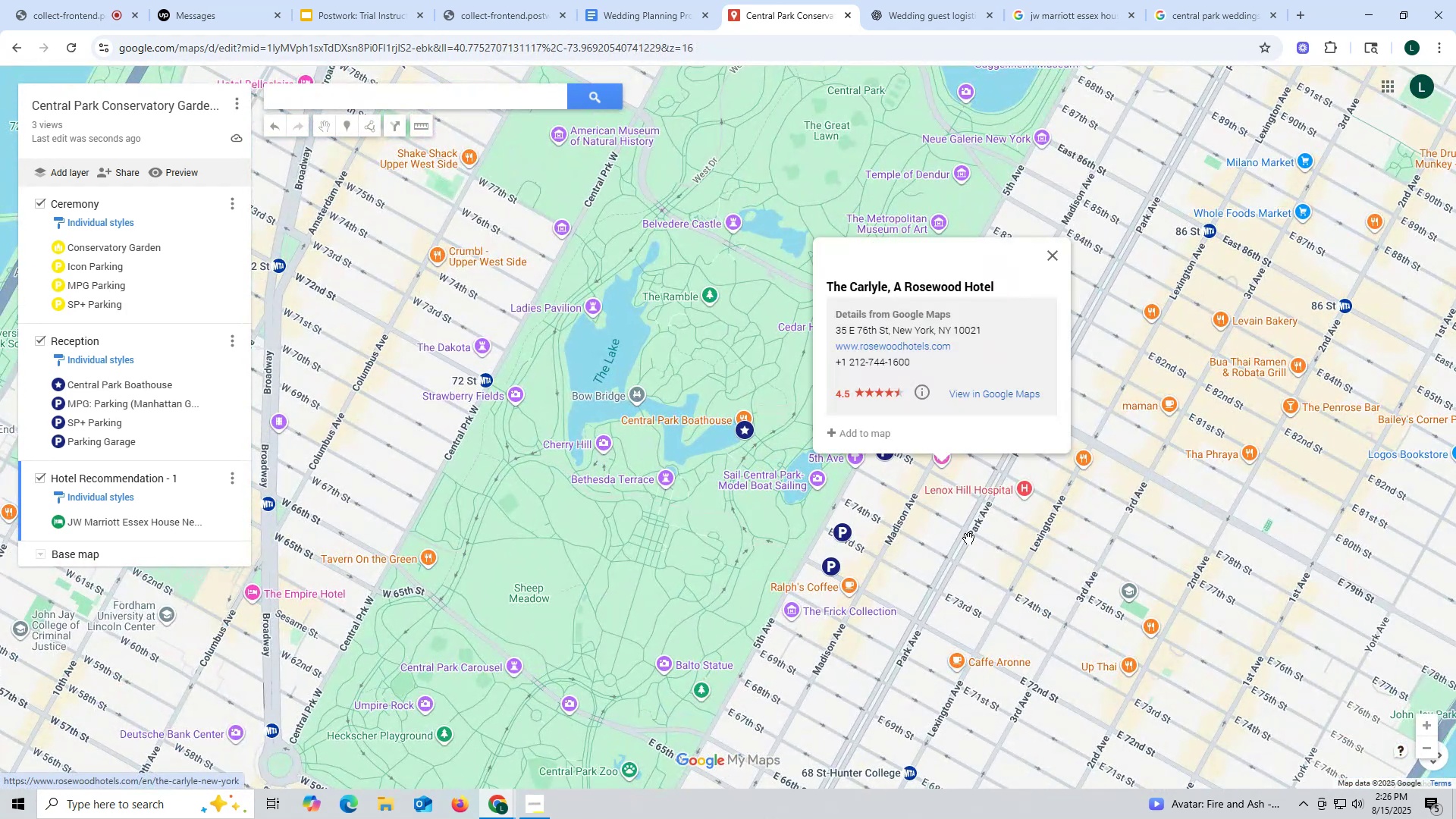 
left_click([969, 538])
 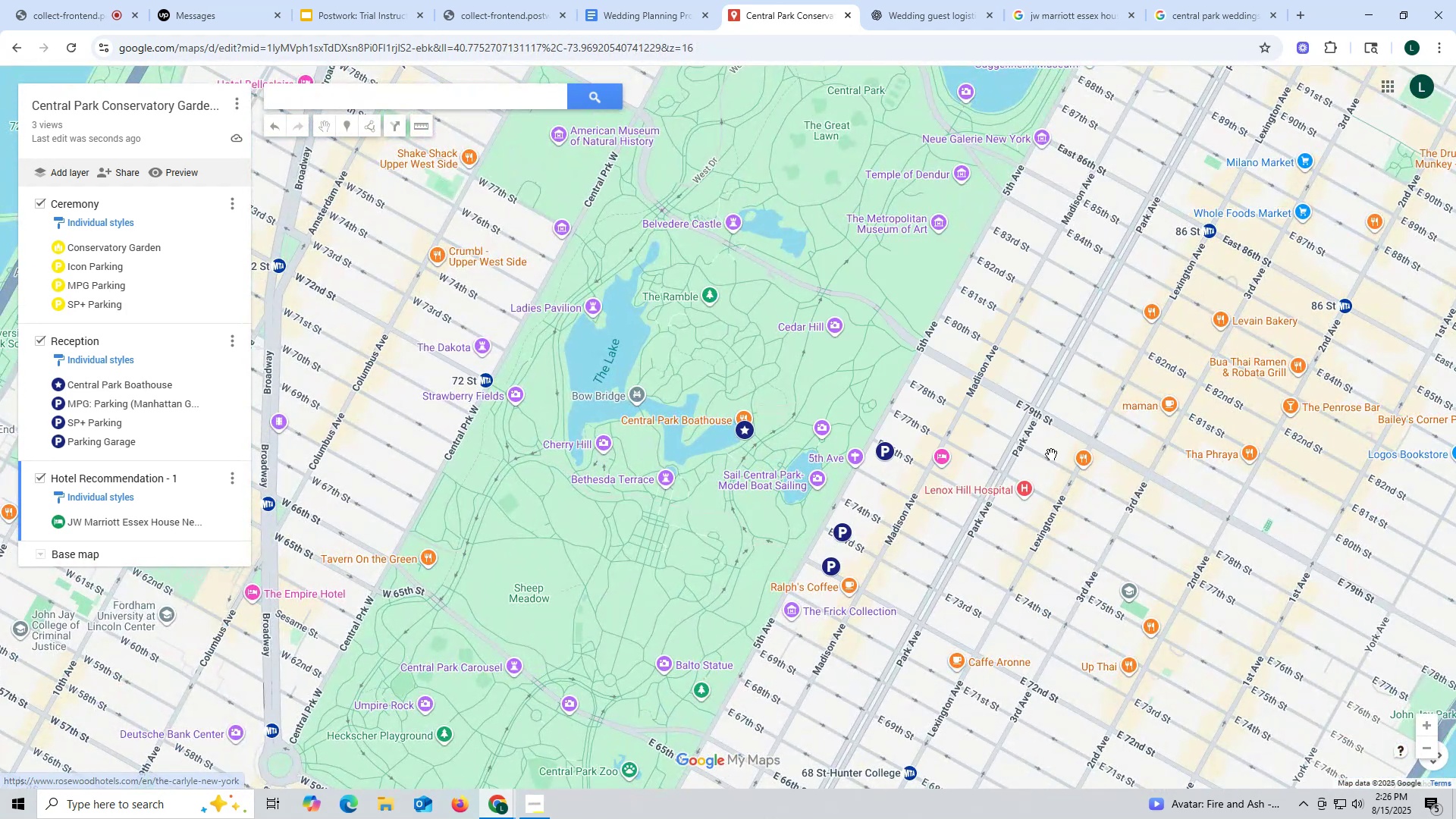 
left_click_drag(start_coordinate=[1059, 446], to_coordinate=[934, 581])
 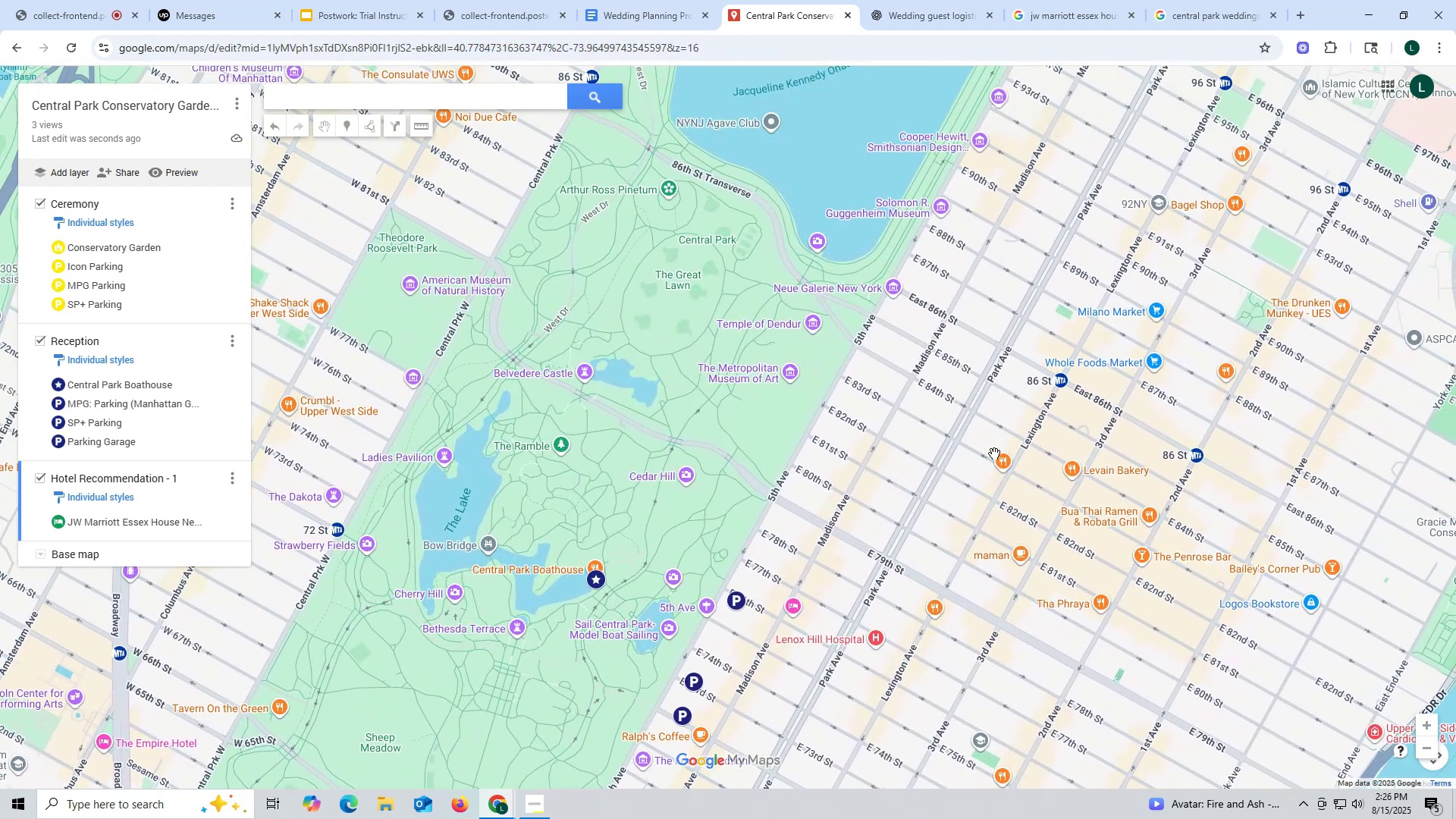 
scroll: coordinate [997, 411], scroll_direction: down, amount: 1.0
 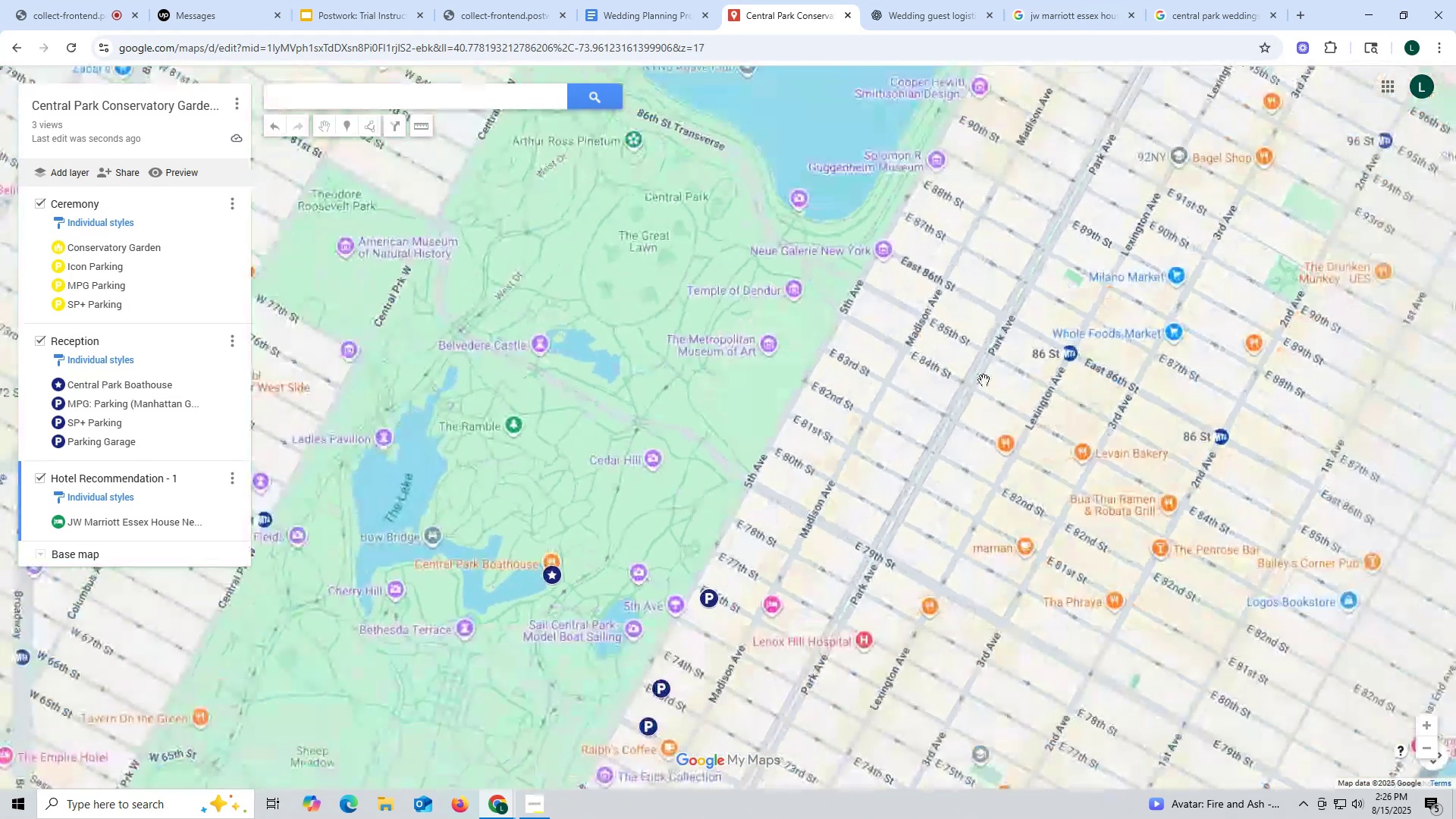 
left_click_drag(start_coordinate=[979, 437], to_coordinate=[892, 713])
 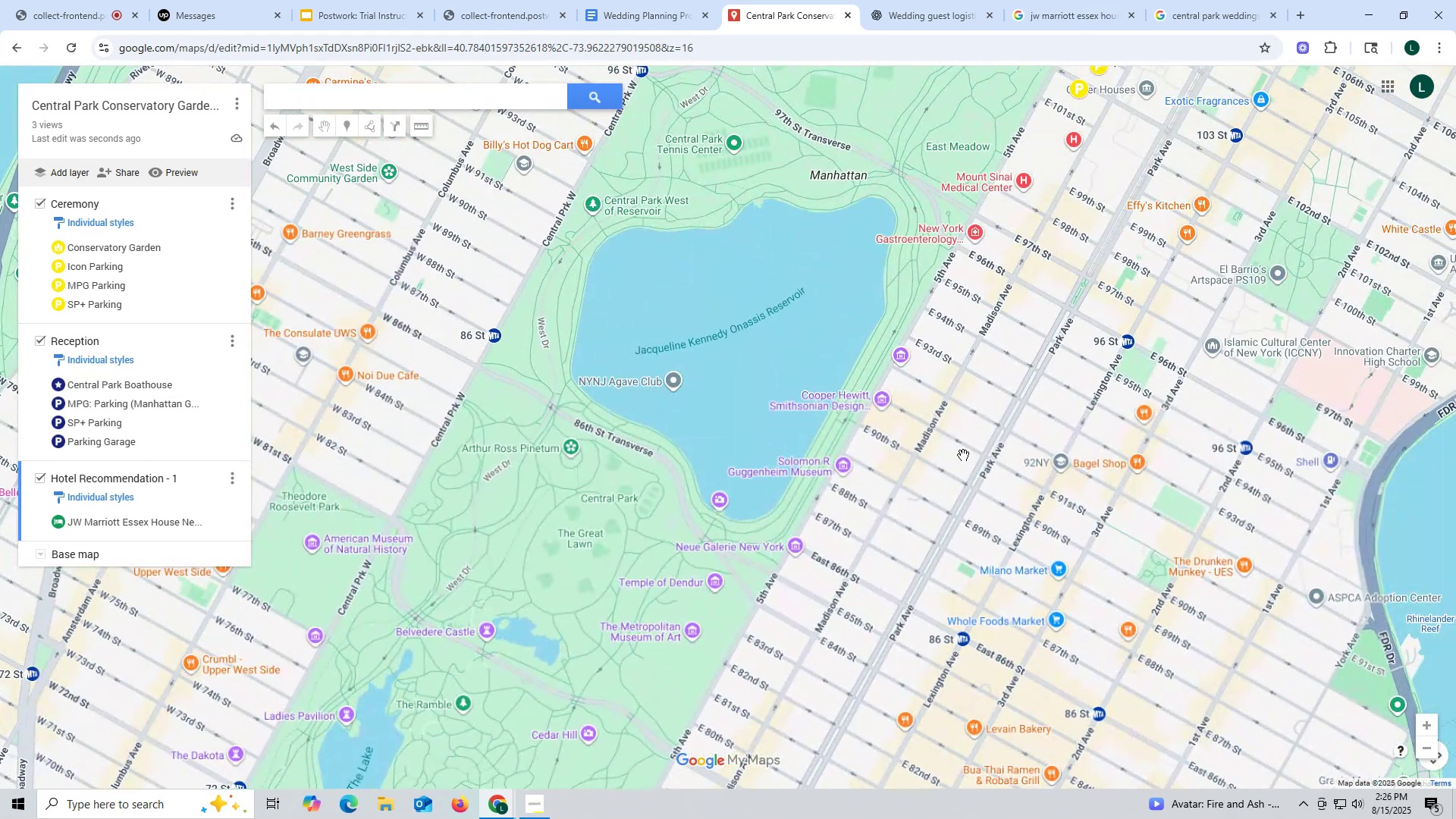 
left_click_drag(start_coordinate=[962, 455], to_coordinate=[886, 766])
 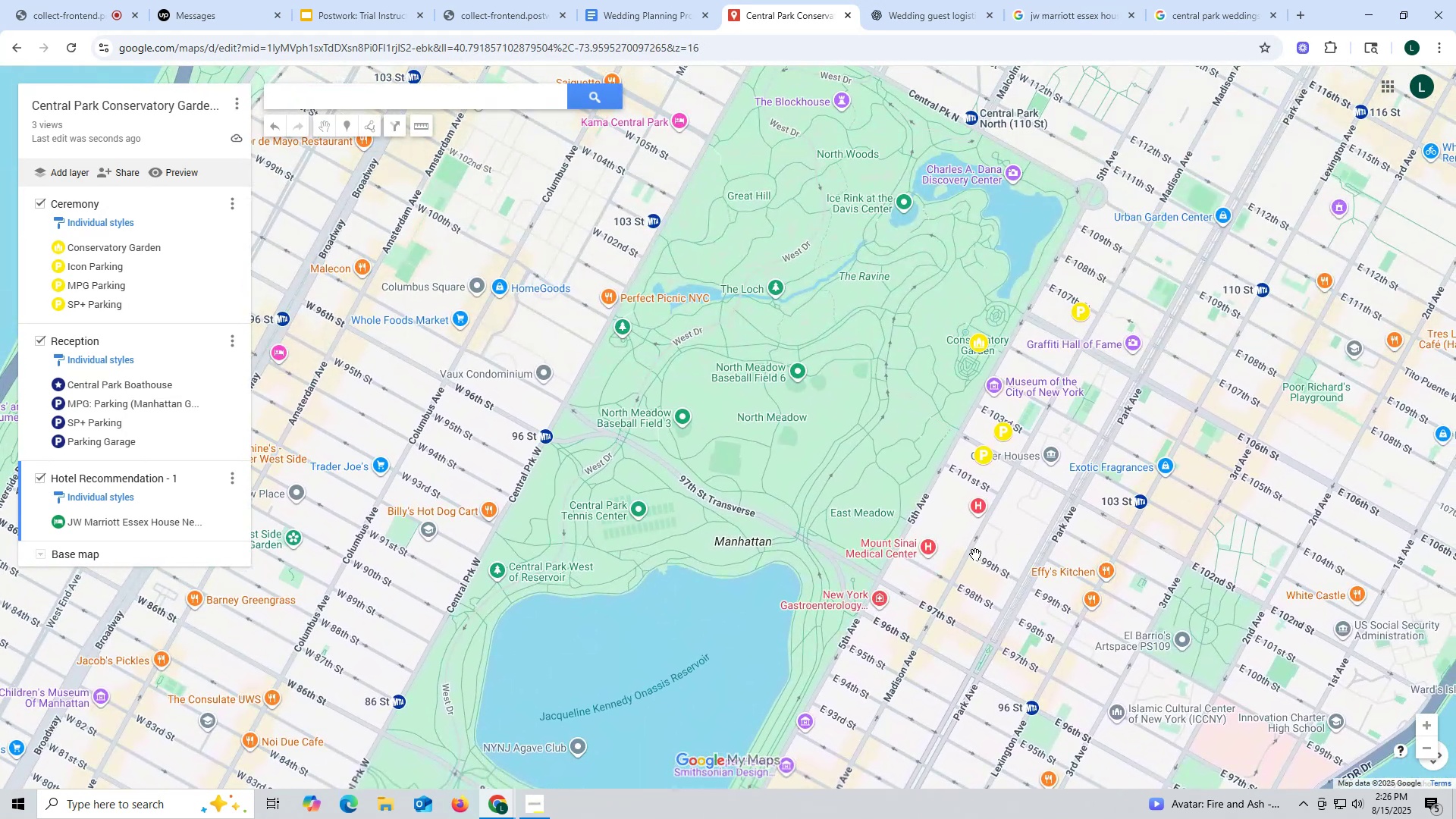 
left_click_drag(start_coordinate=[1042, 510], to_coordinate=[937, 763])
 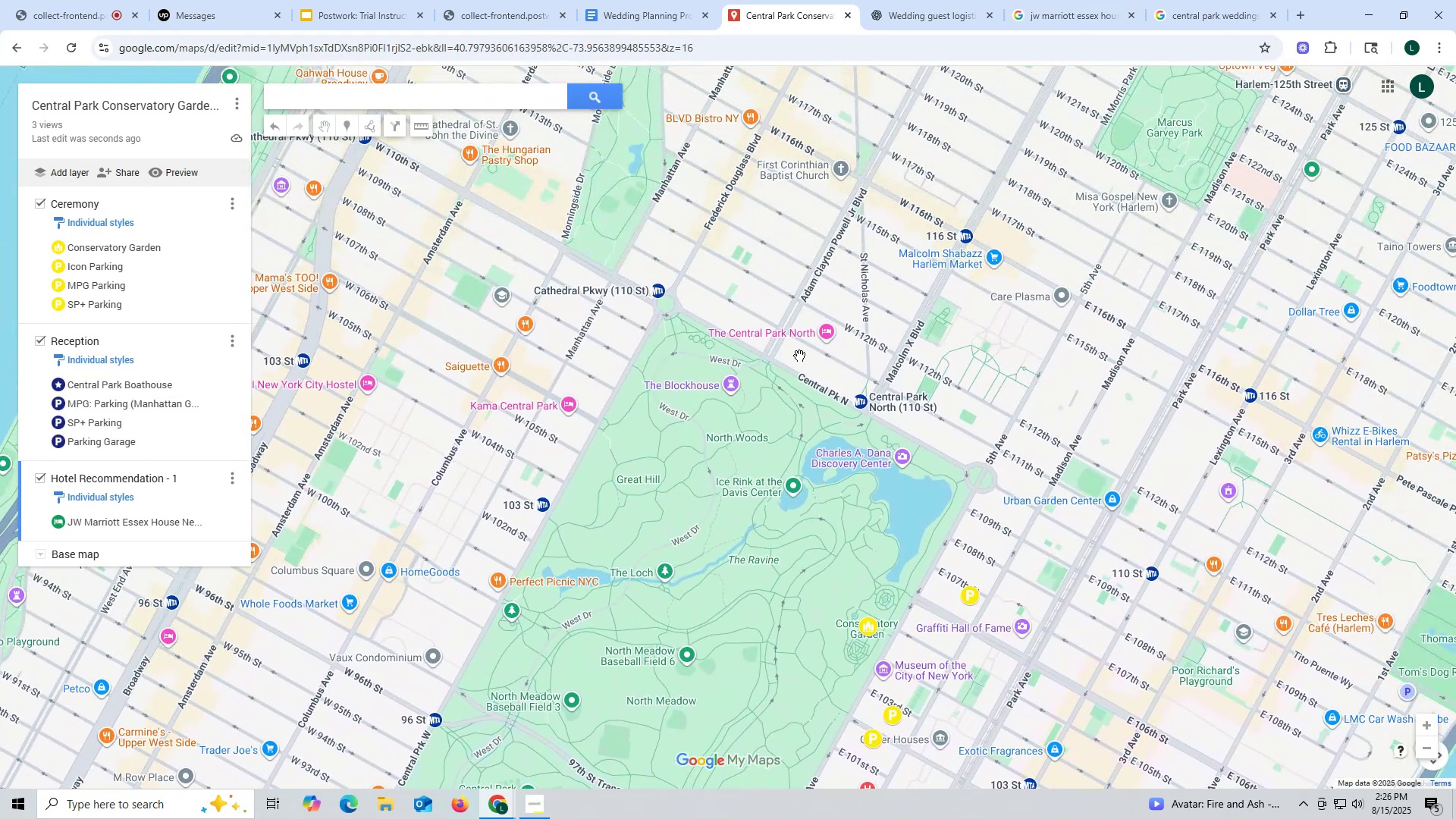 
left_click([827, 331])
 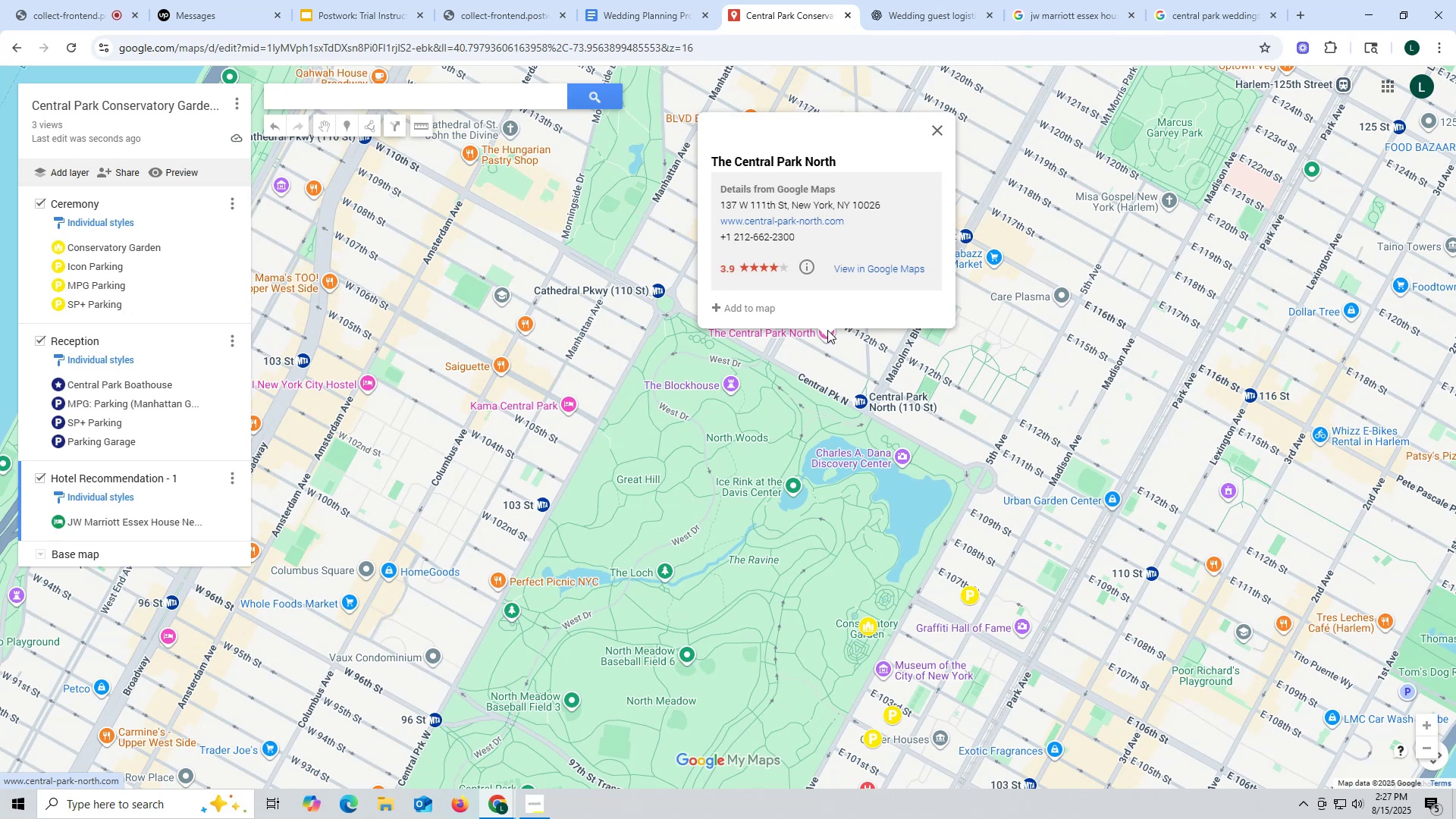 
wait(6.09)
 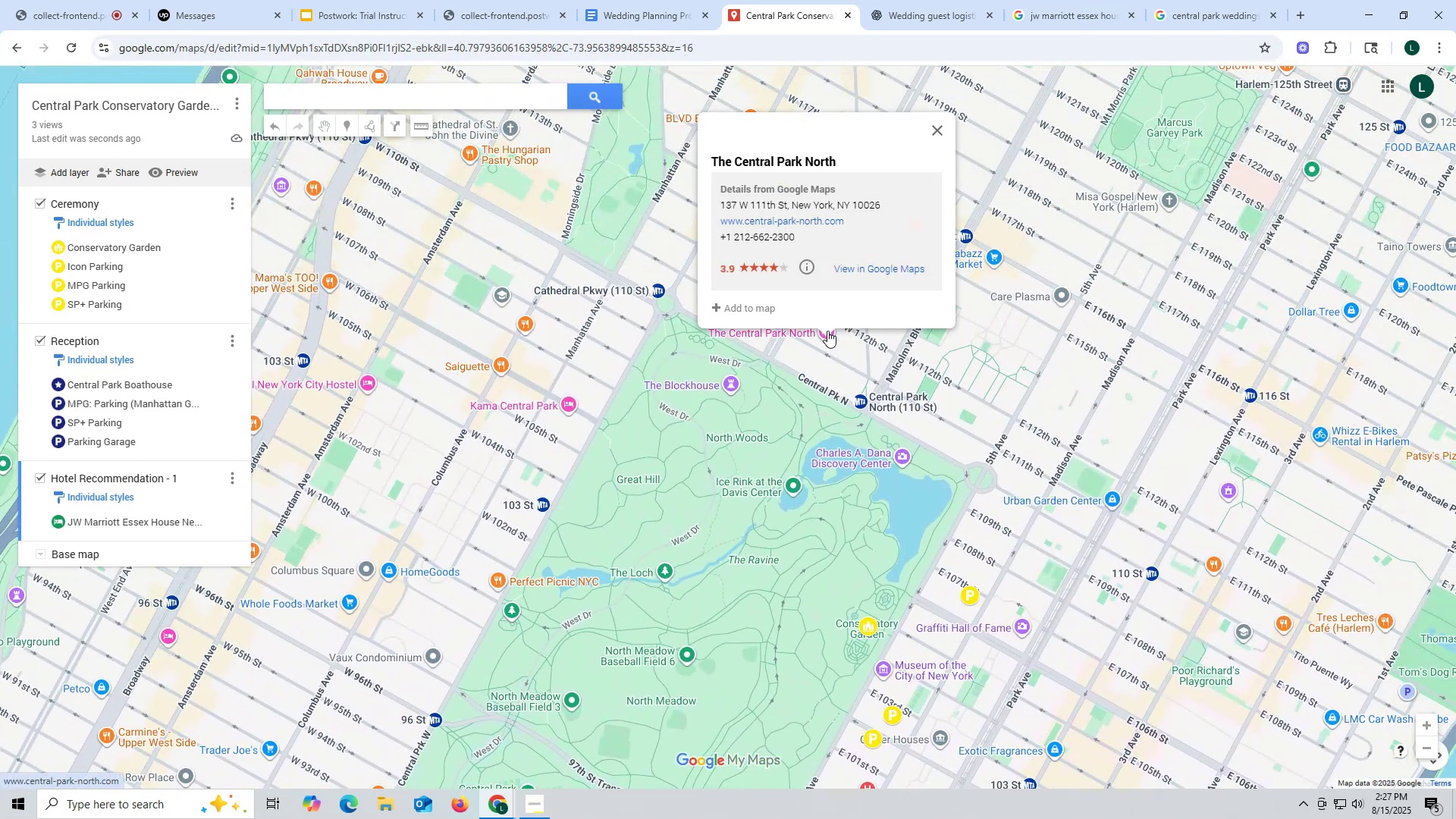 
left_click([571, 409])
 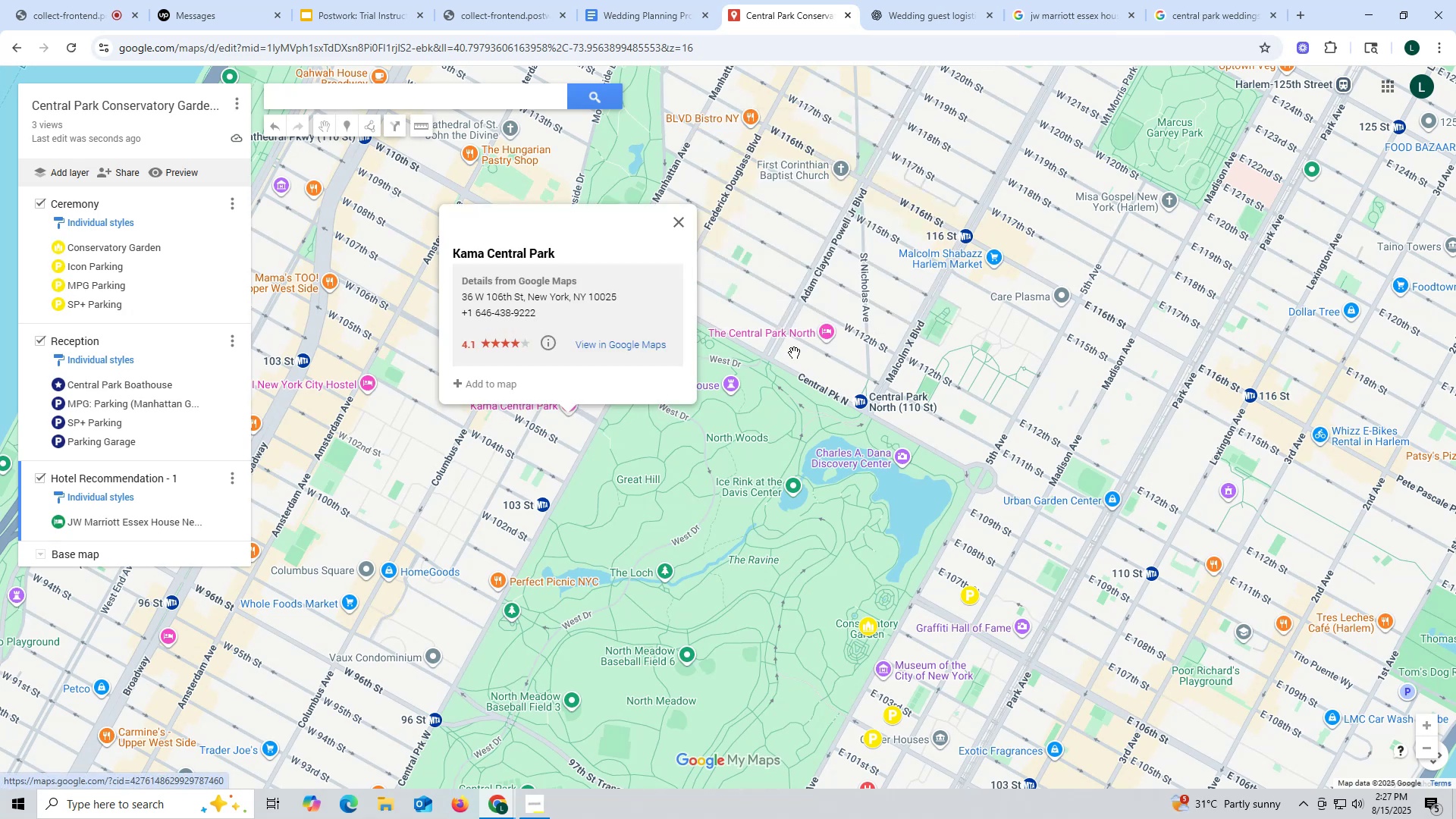 
left_click([827, 332])
 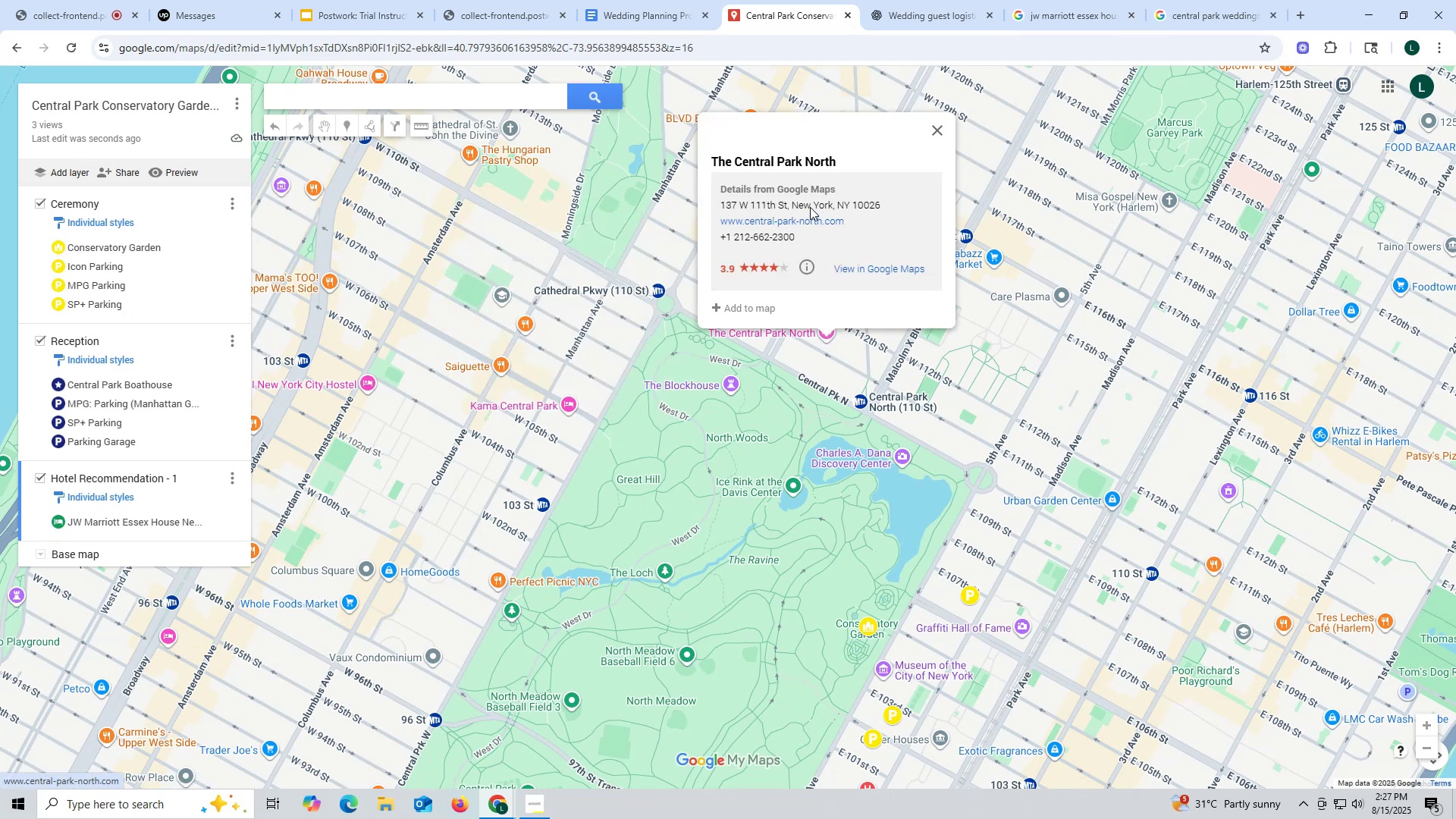 
left_click_drag(start_coordinate=[853, 159], to_coordinate=[689, 162])
 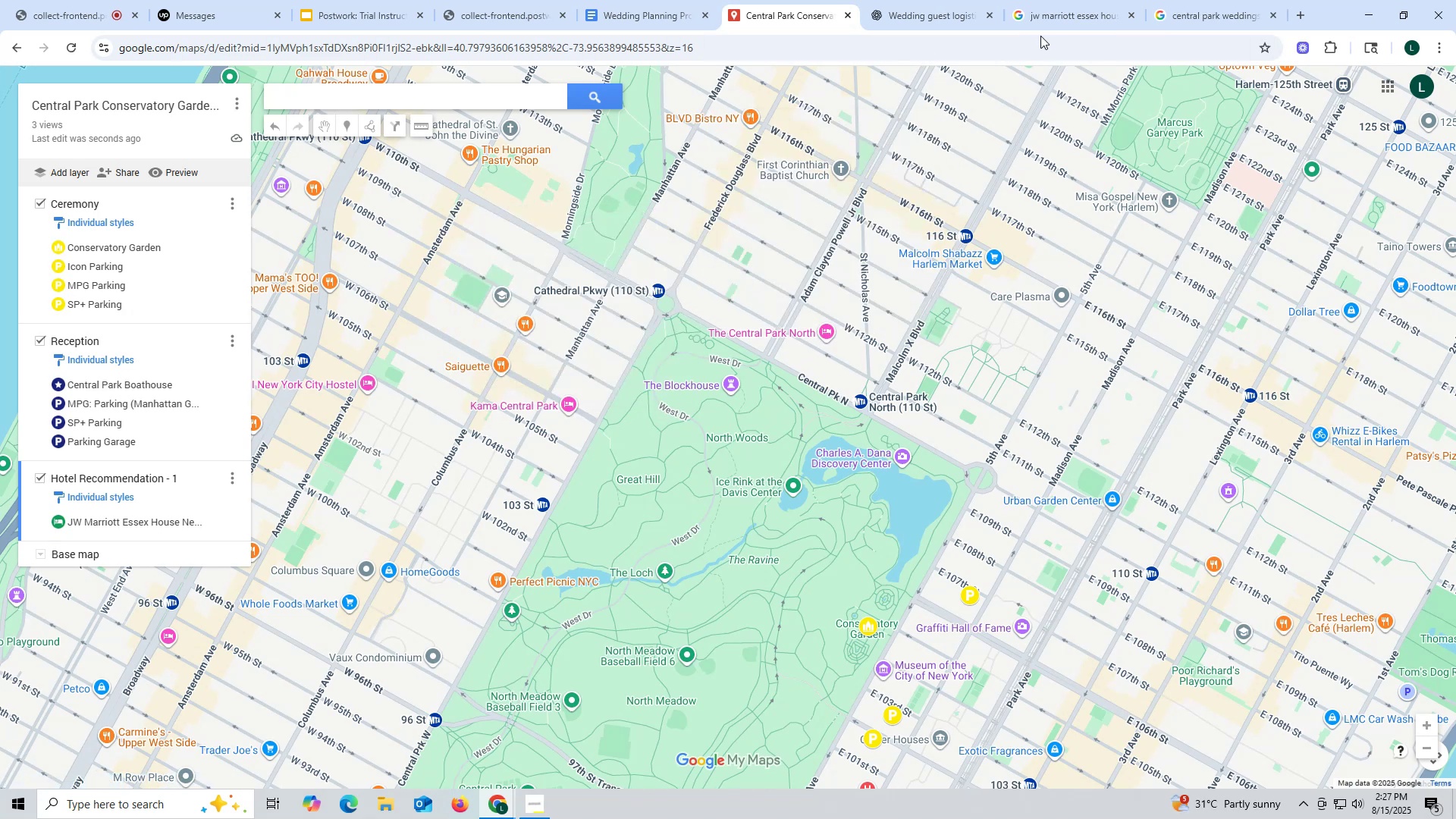 
key(Control+ControlLeft)
 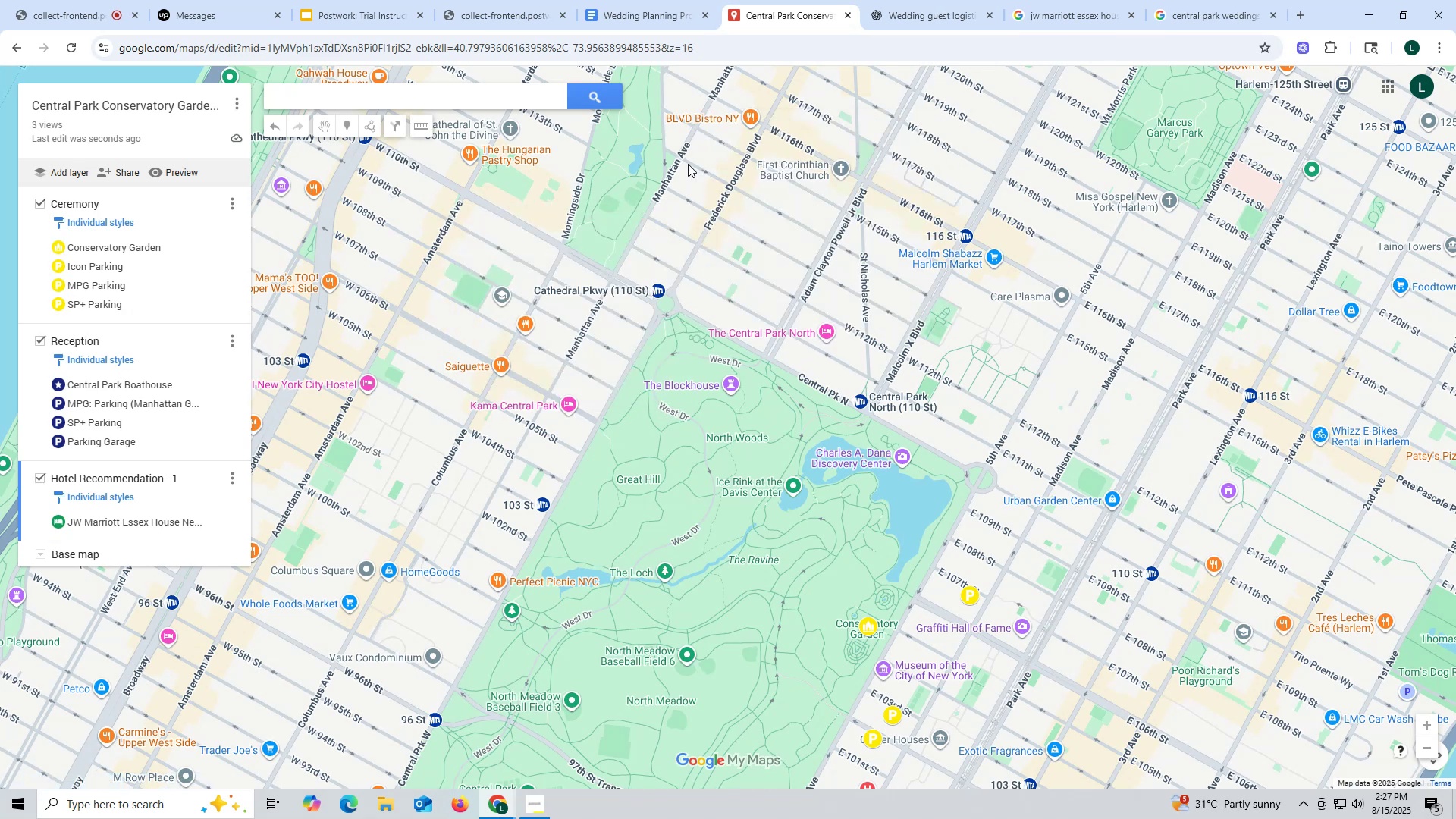 
key(Control+C)
 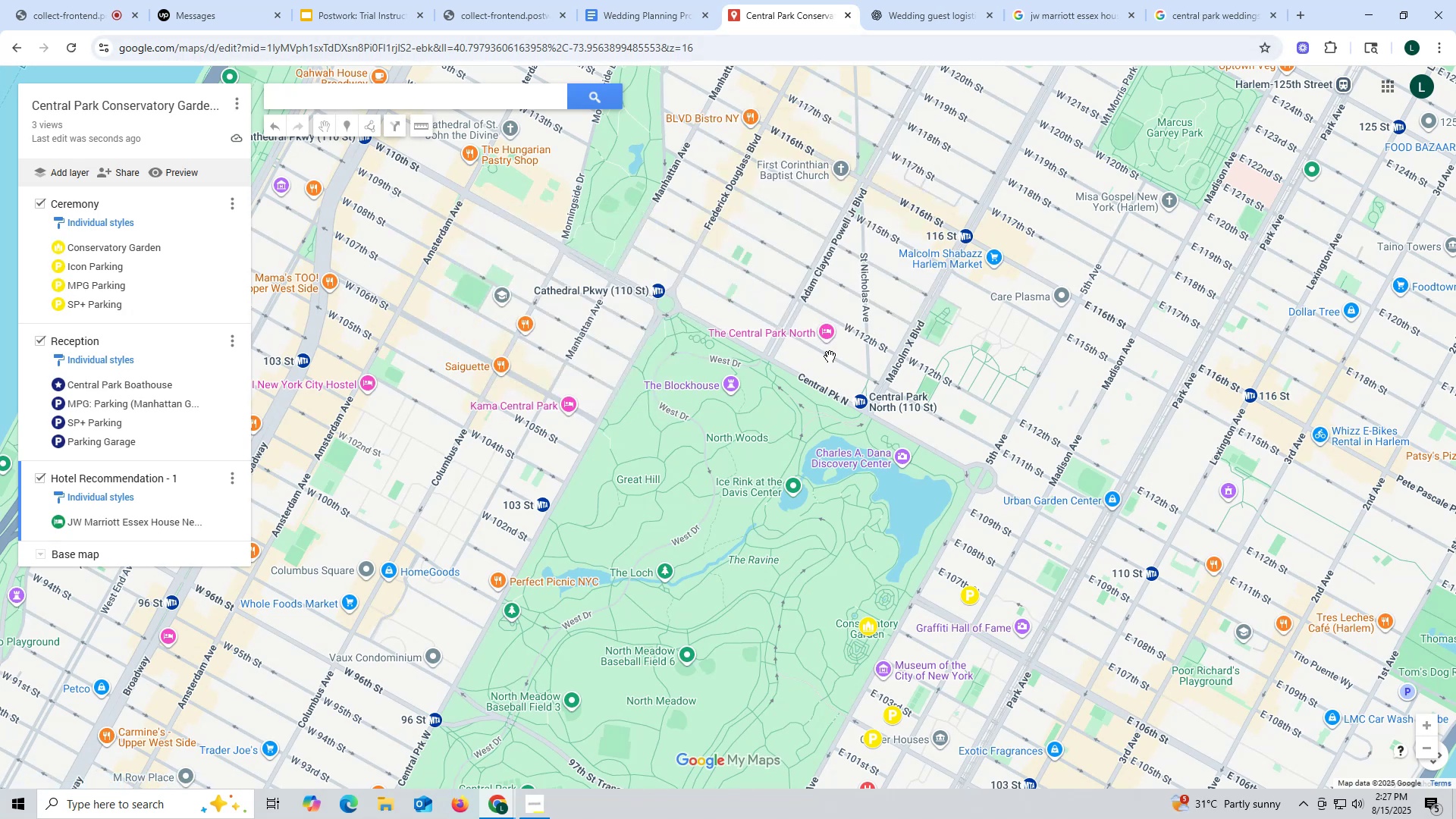 
left_click([825, 336])
 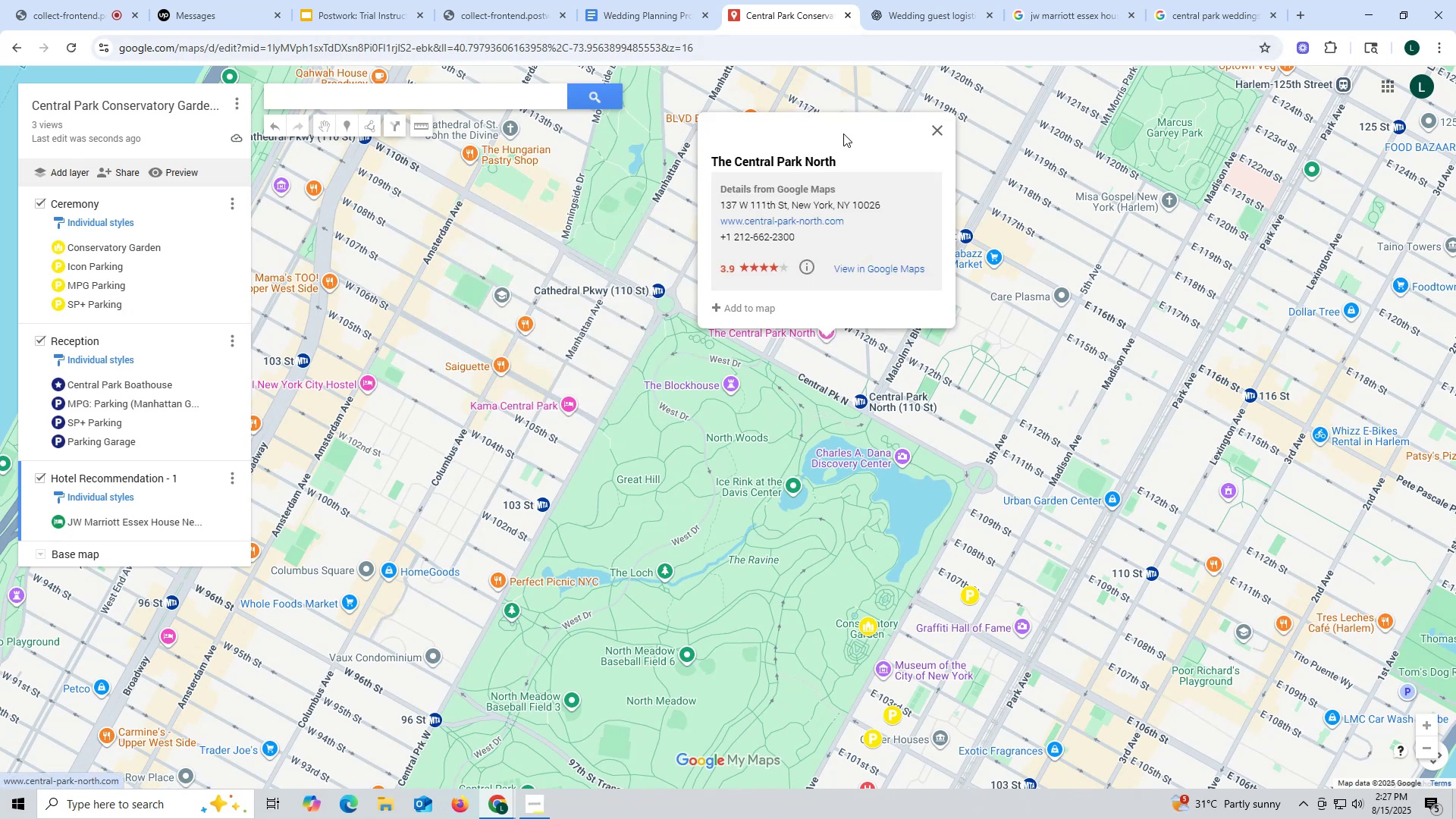 
left_click_drag(start_coordinate=[849, 156], to_coordinate=[712, 162])
 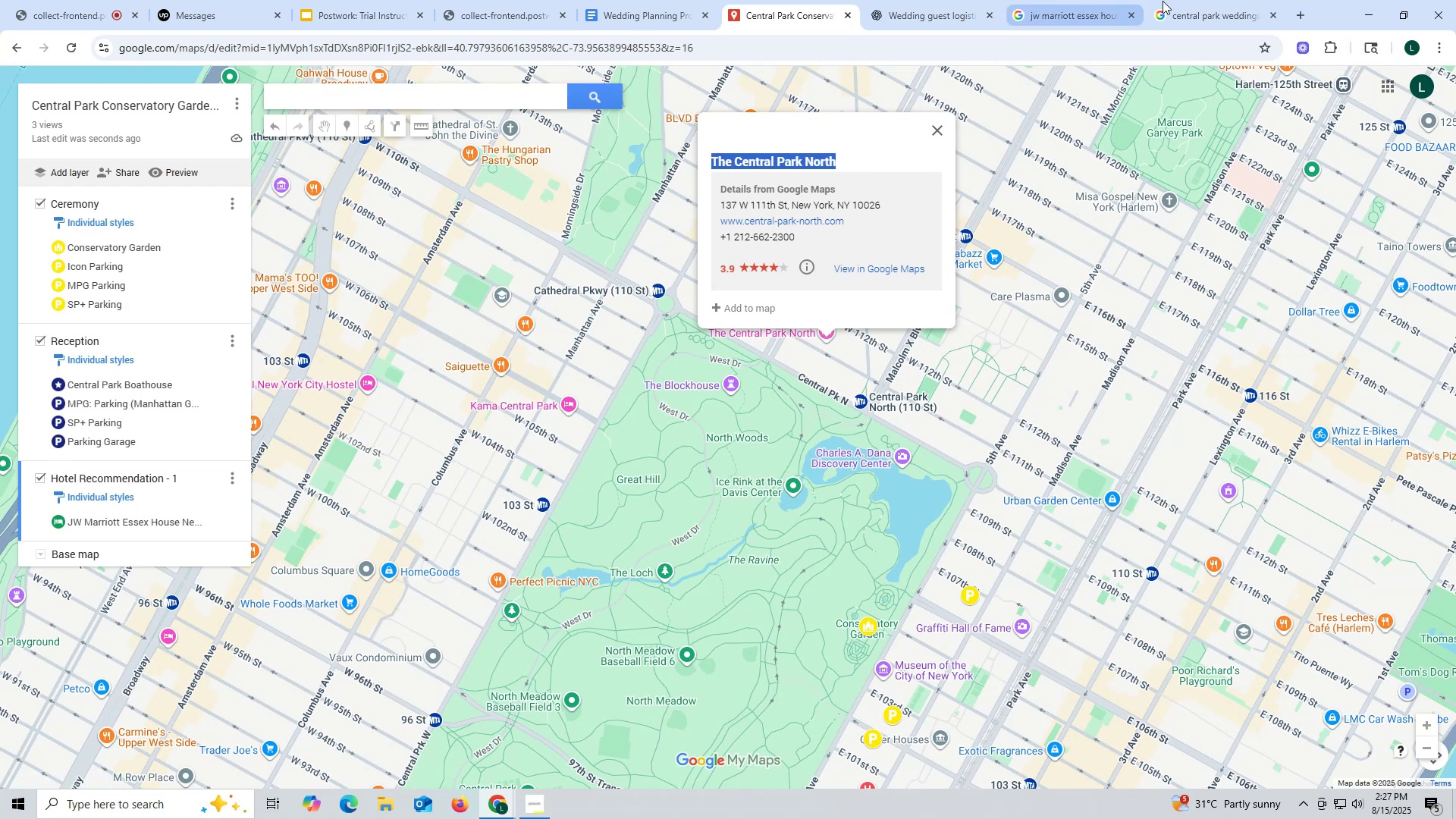 
key(Control+ControlLeft)
 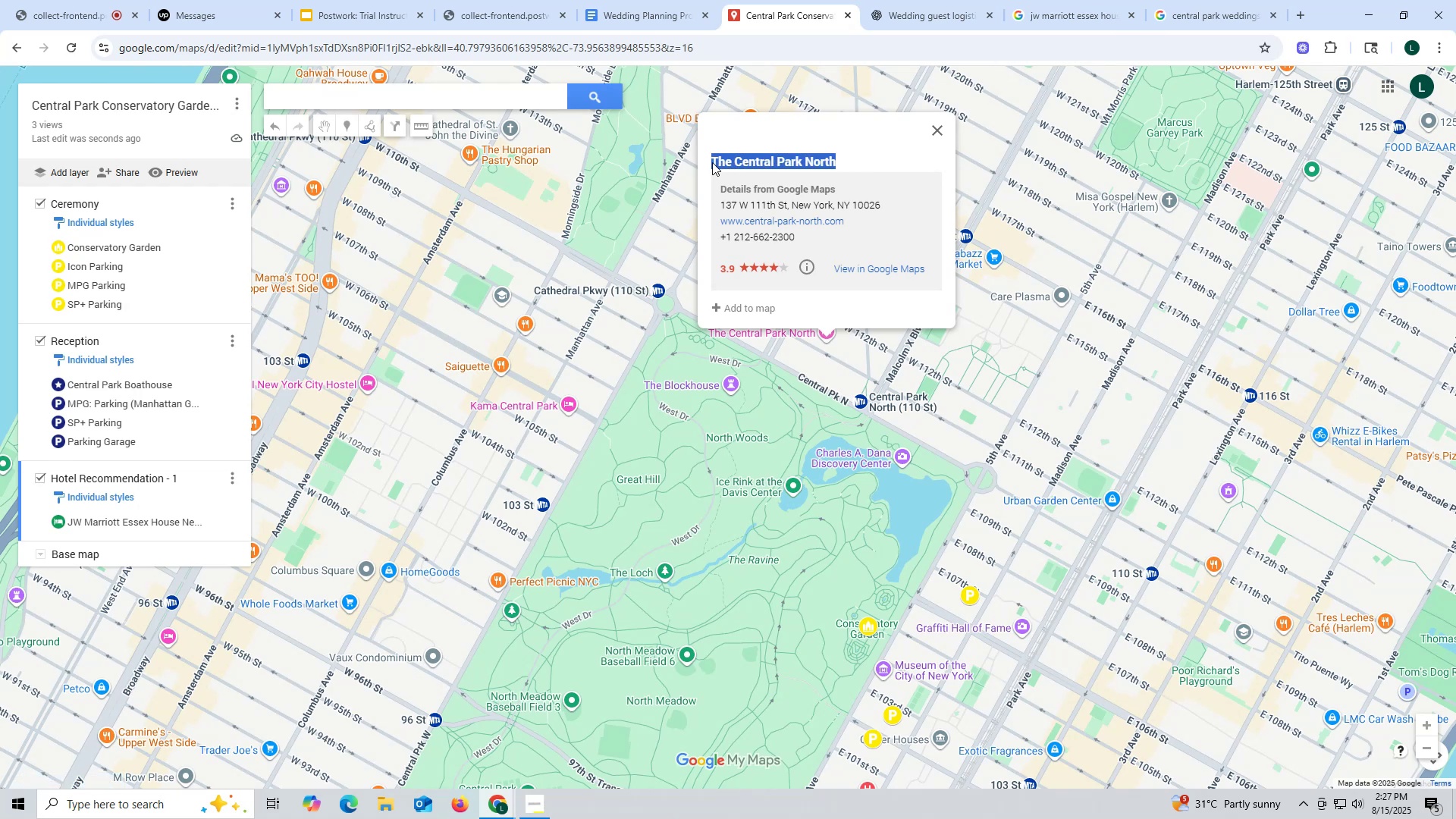 
key(Control+C)
 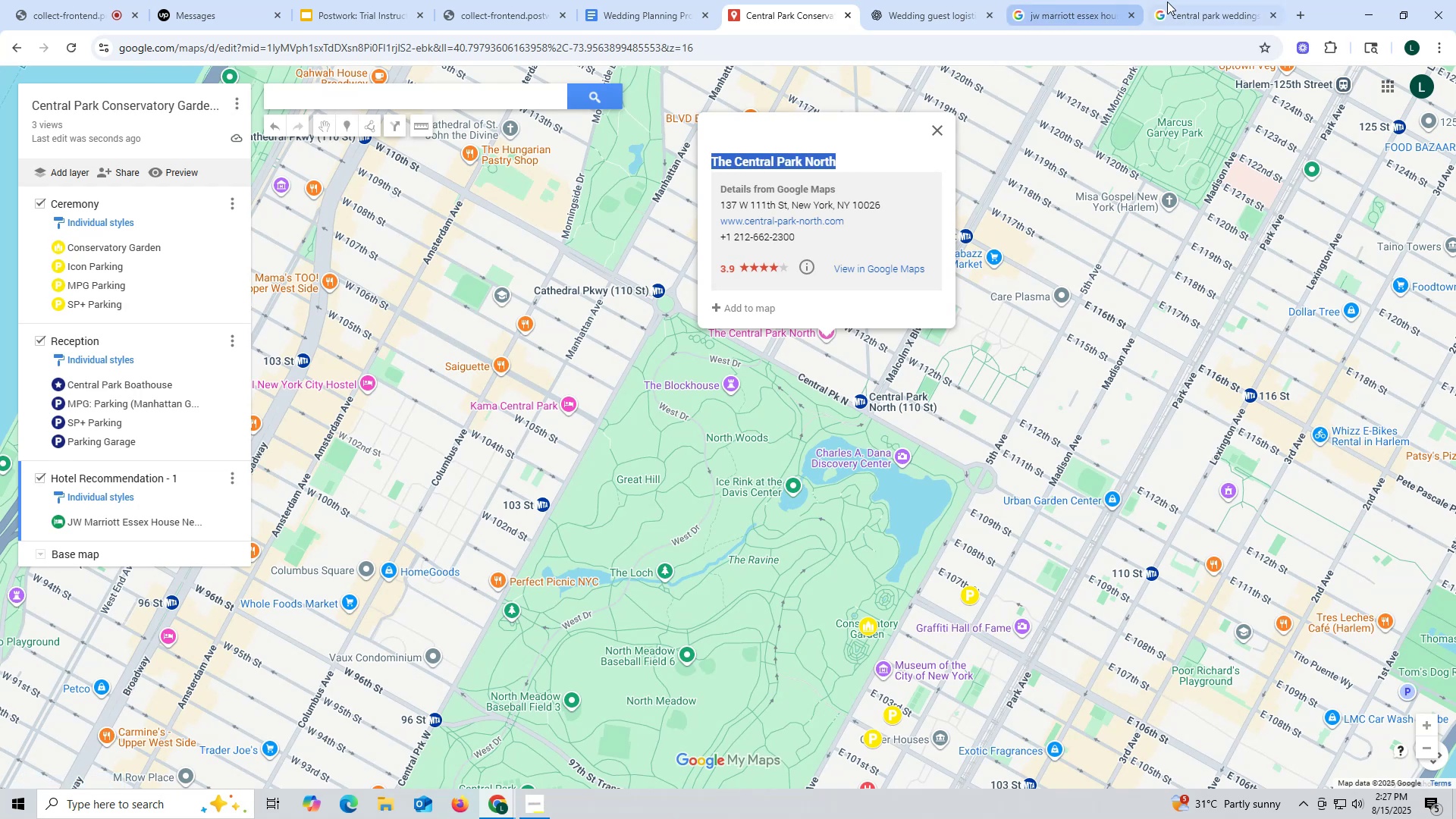 
left_click_drag(start_coordinate=[1184, 11], to_coordinate=[1177, 11])
 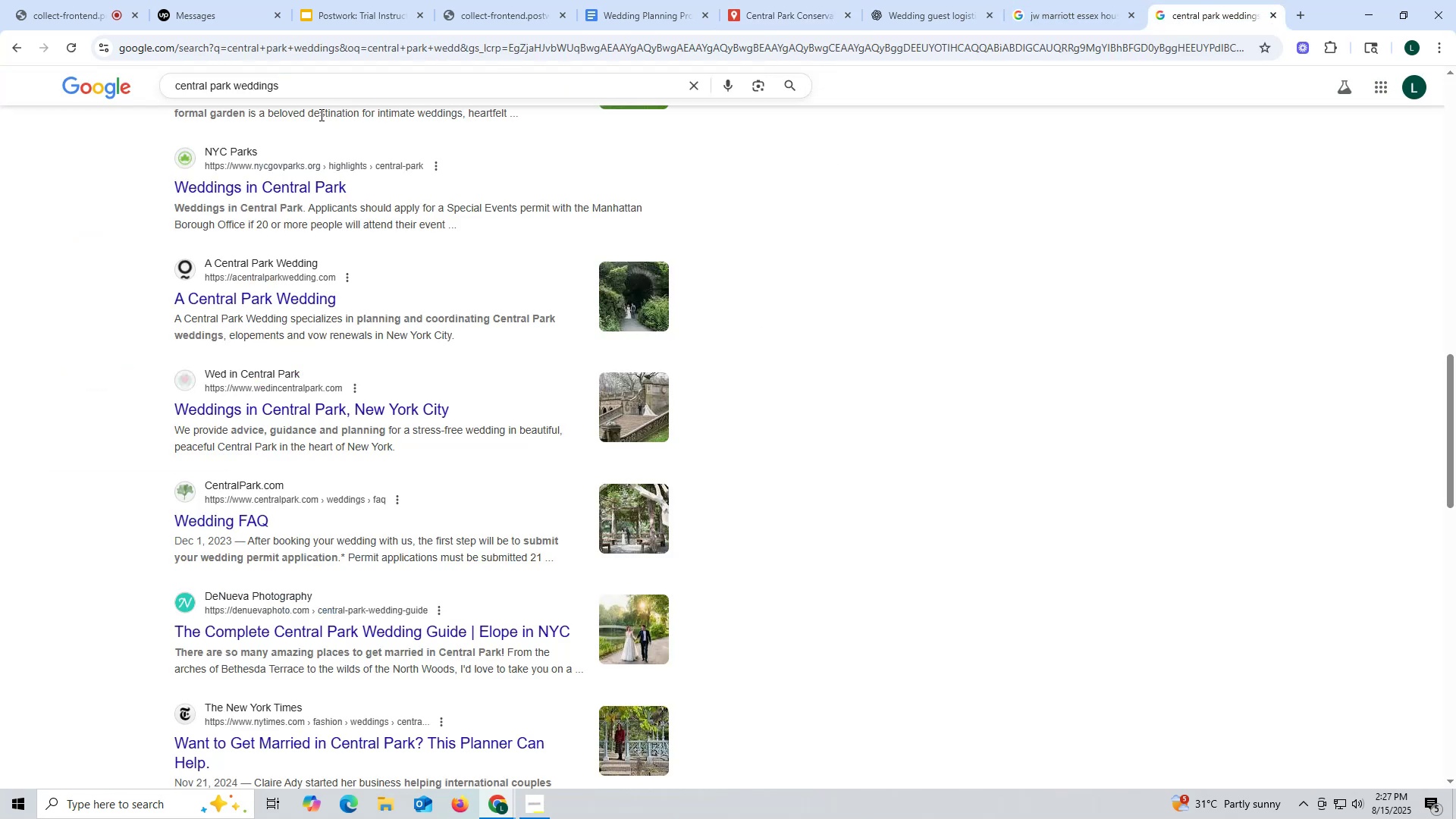 
left_click_drag(start_coordinate=[306, 87], to_coordinate=[0, 89])
 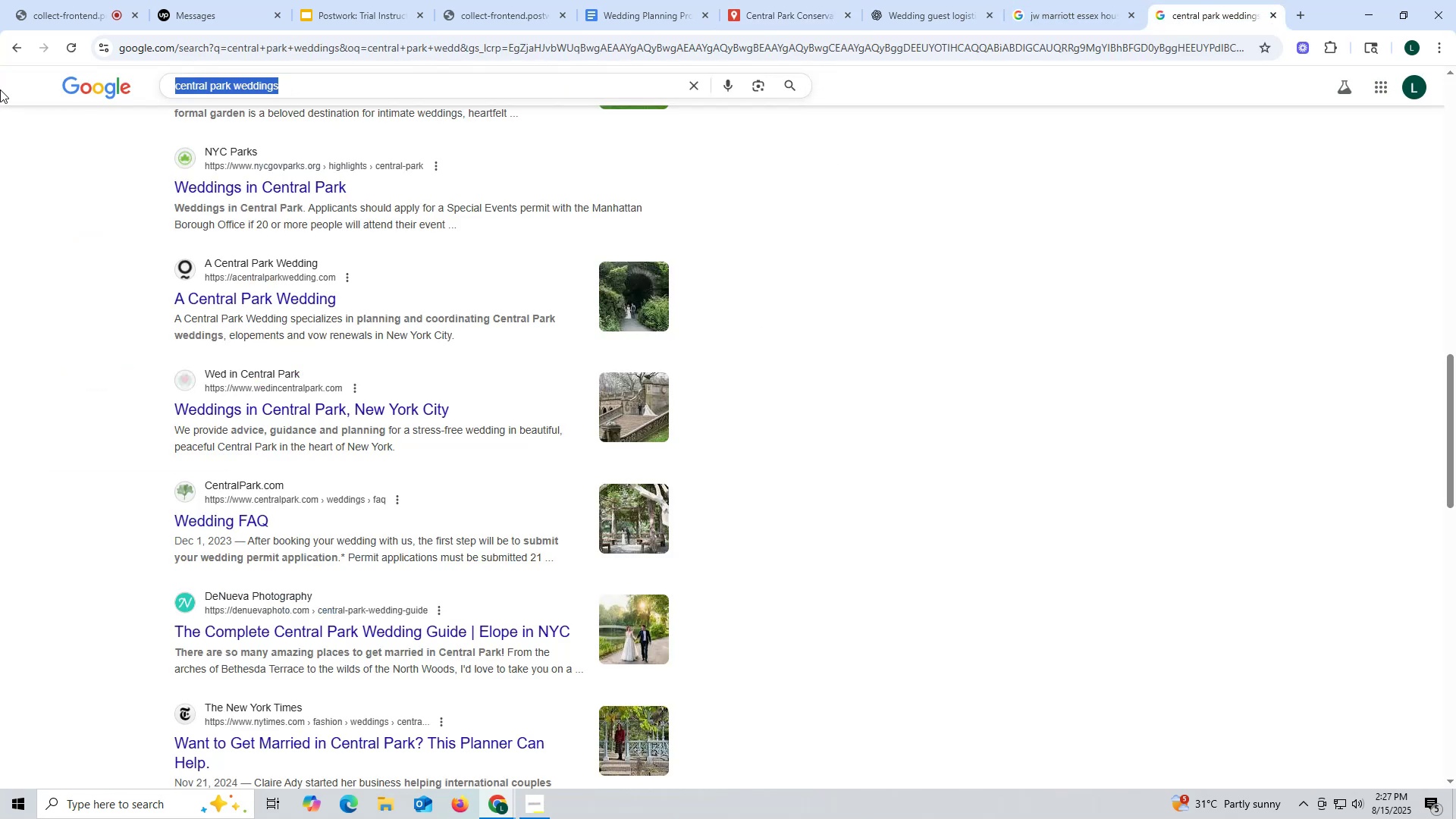 
key(Control+ControlLeft)
 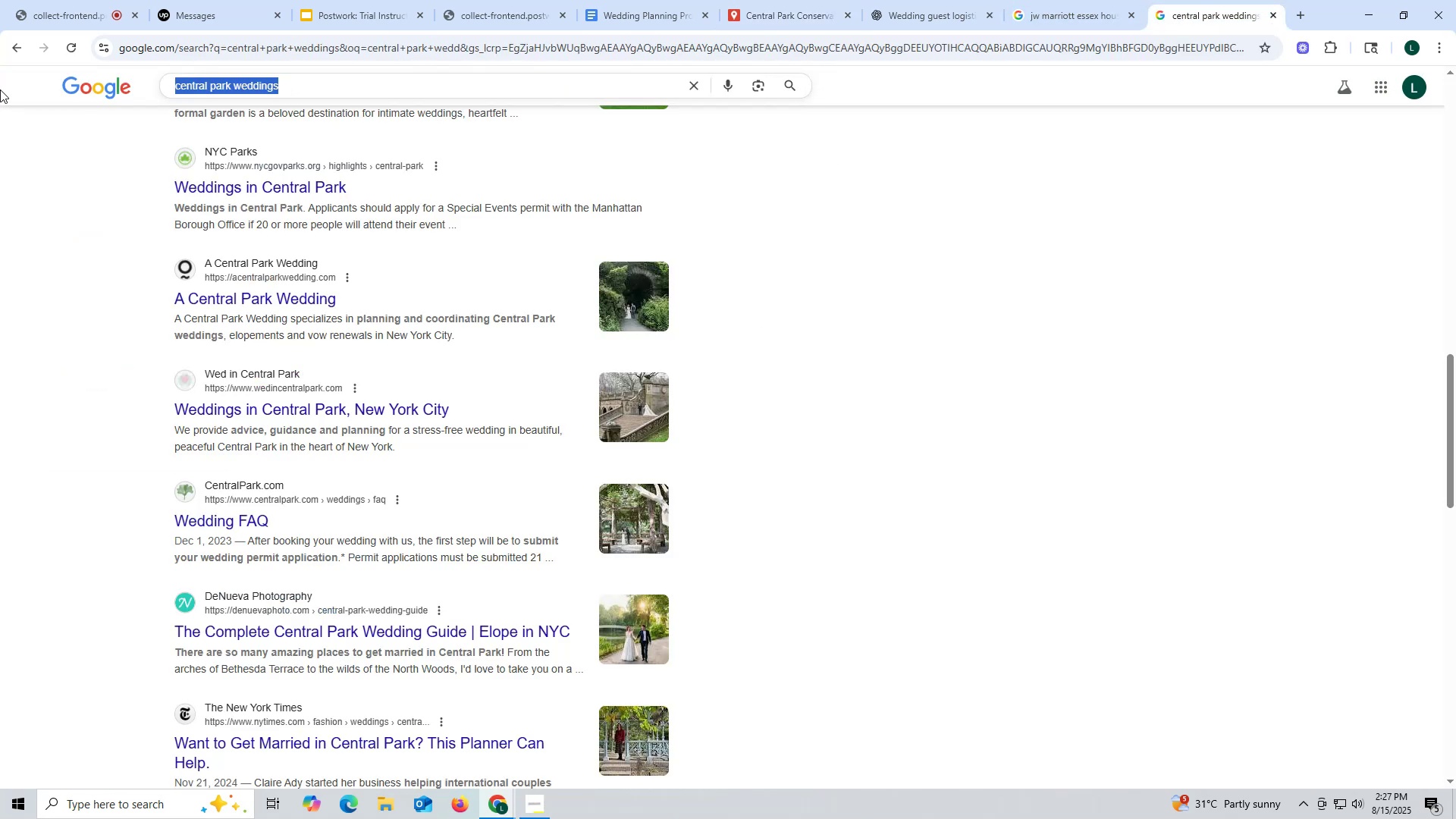 
key(Control+V)
 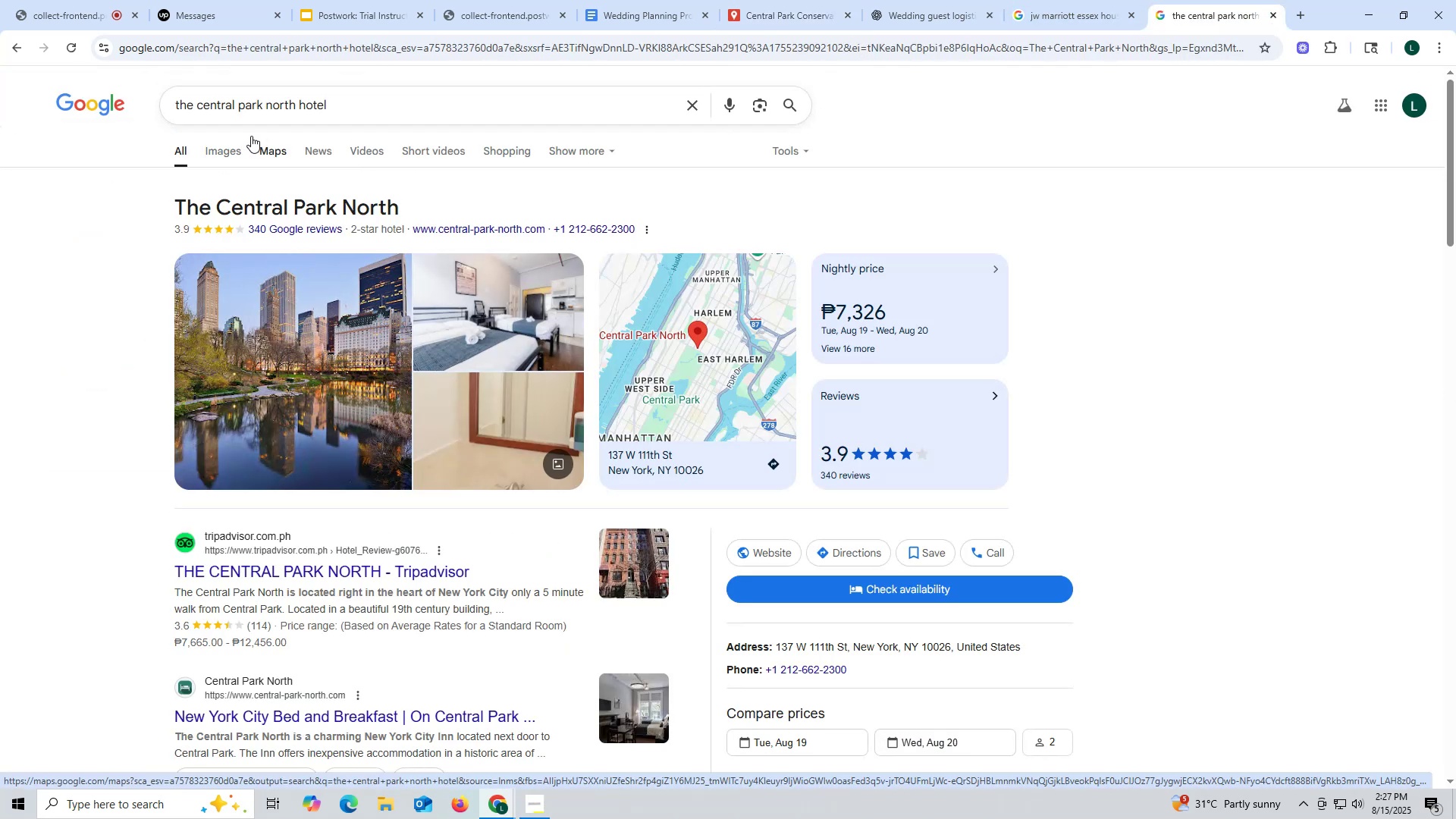 
wait(7.61)
 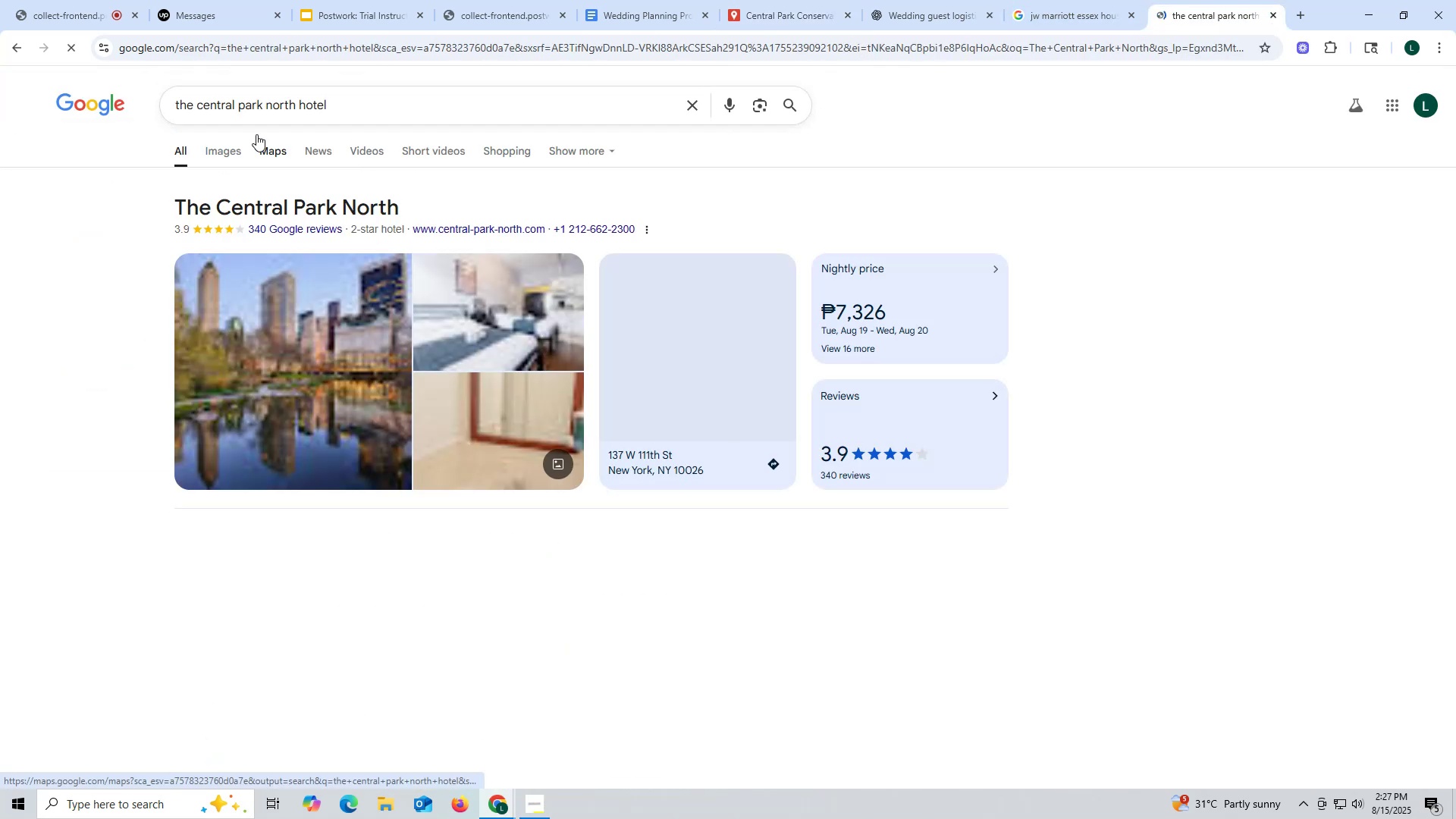 
left_click([228, 152])
 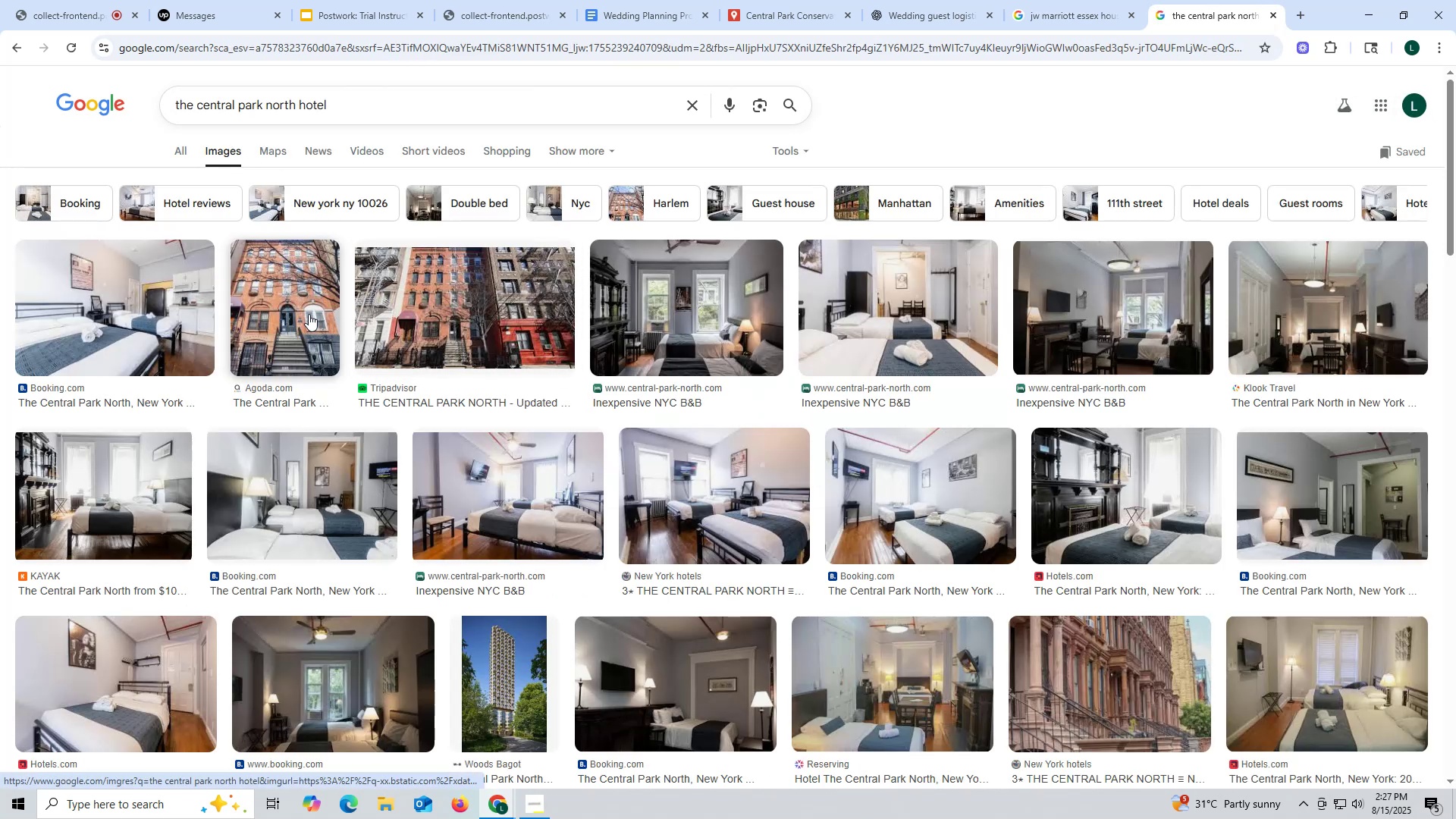 
wait(6.41)
 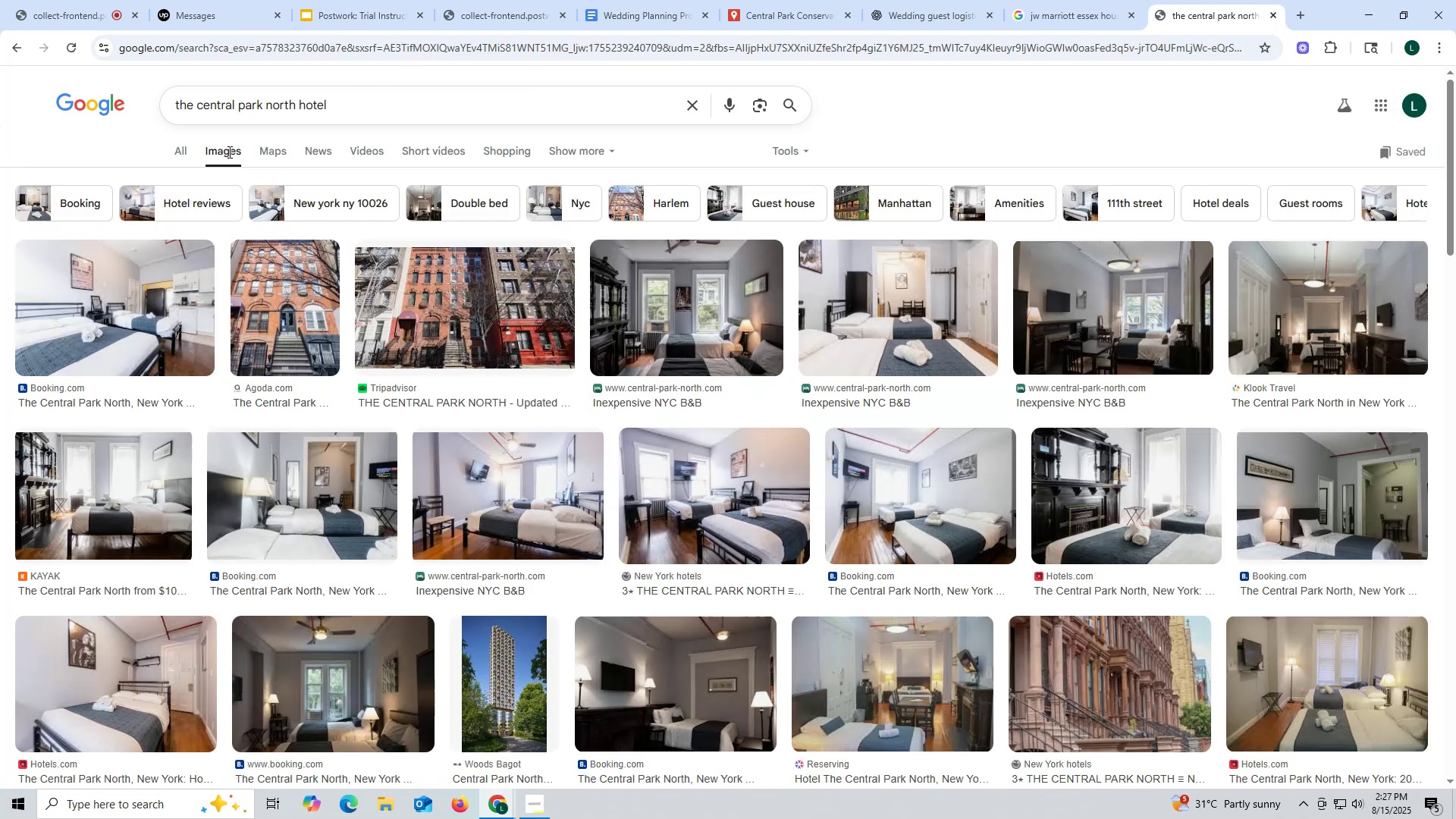 
left_click([427, 337])
 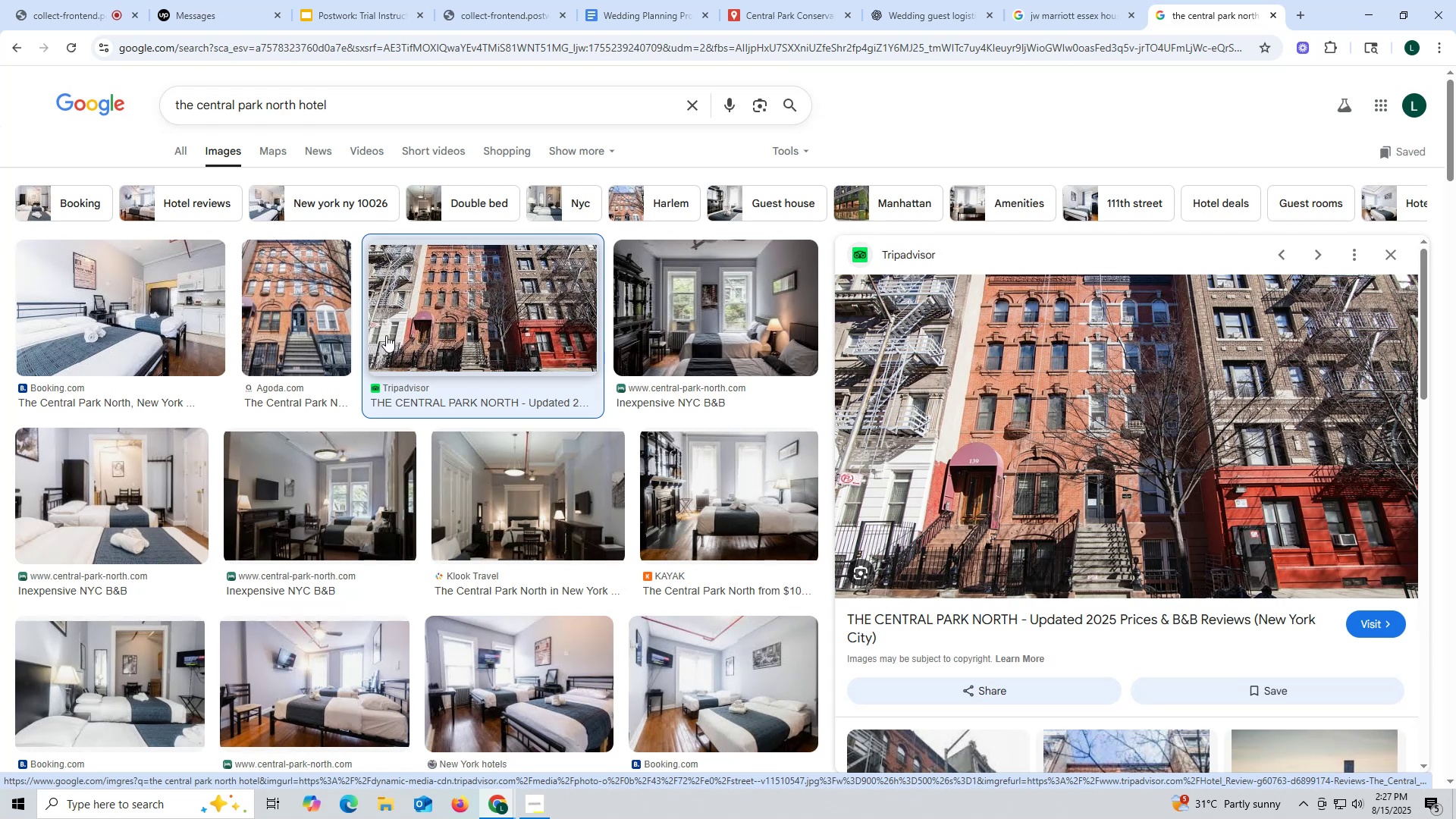 
wait(6.4)
 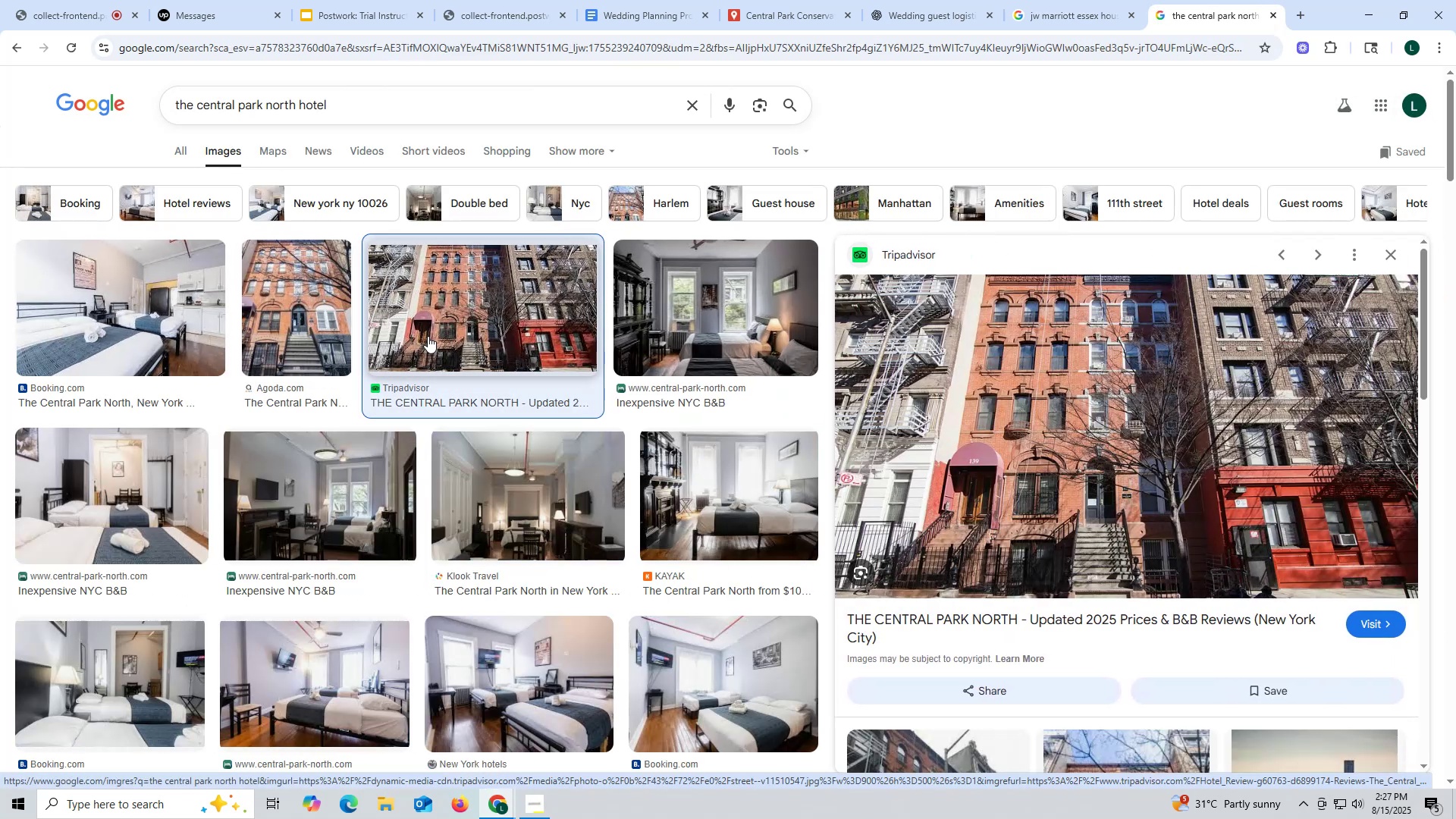 
left_click([289, 336])
 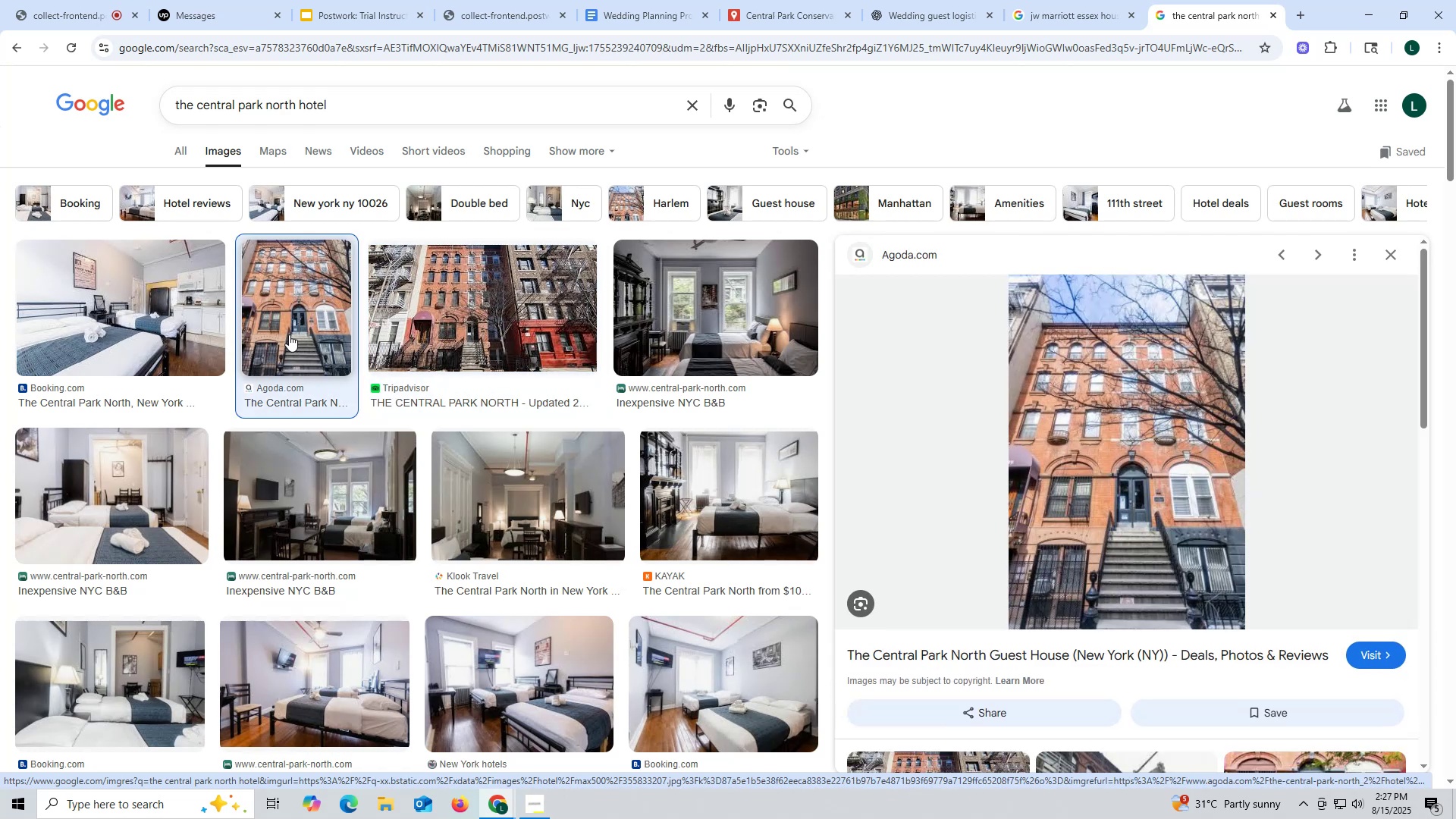 
wait(6.66)
 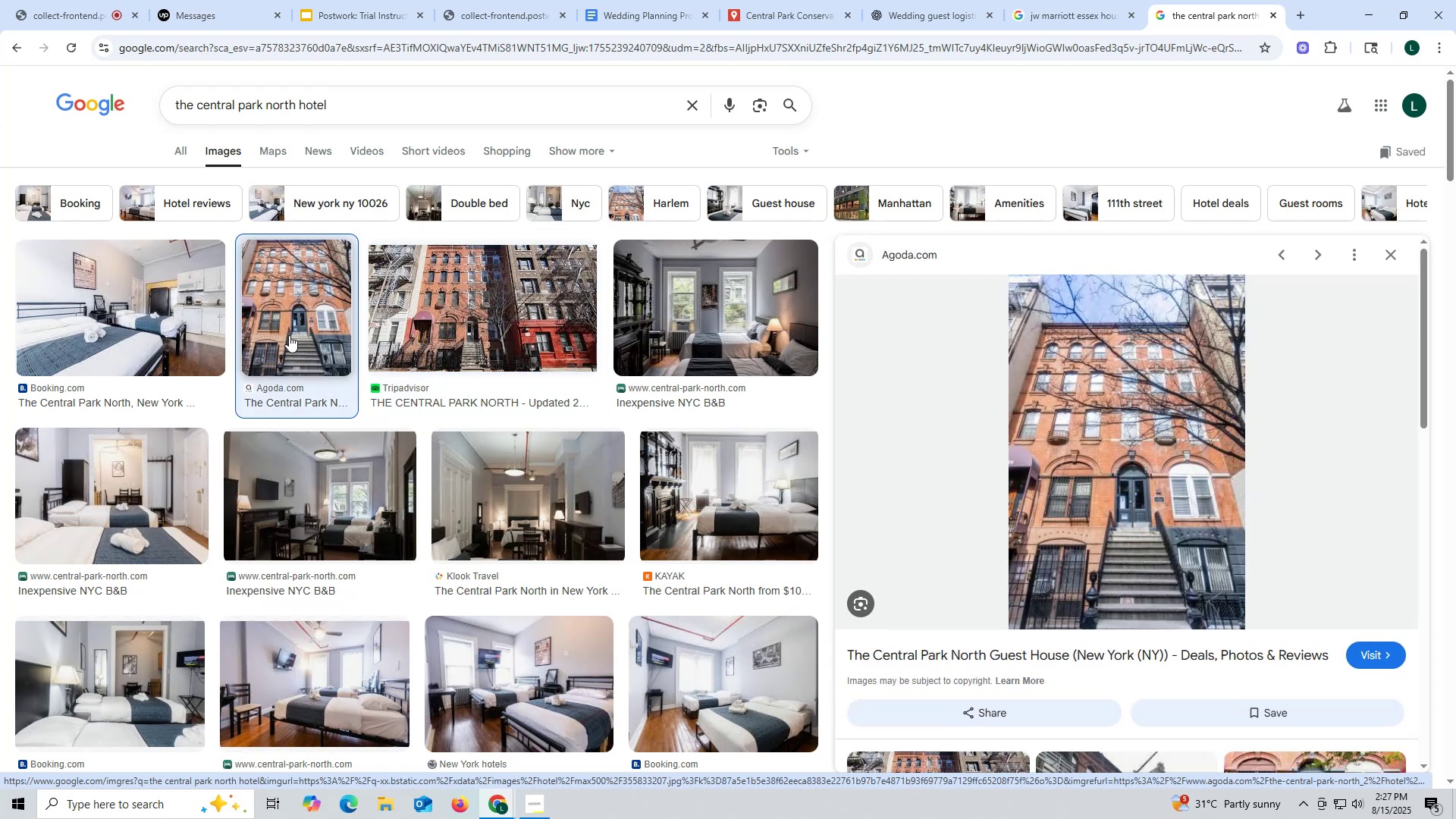 
left_click([171, 150])
 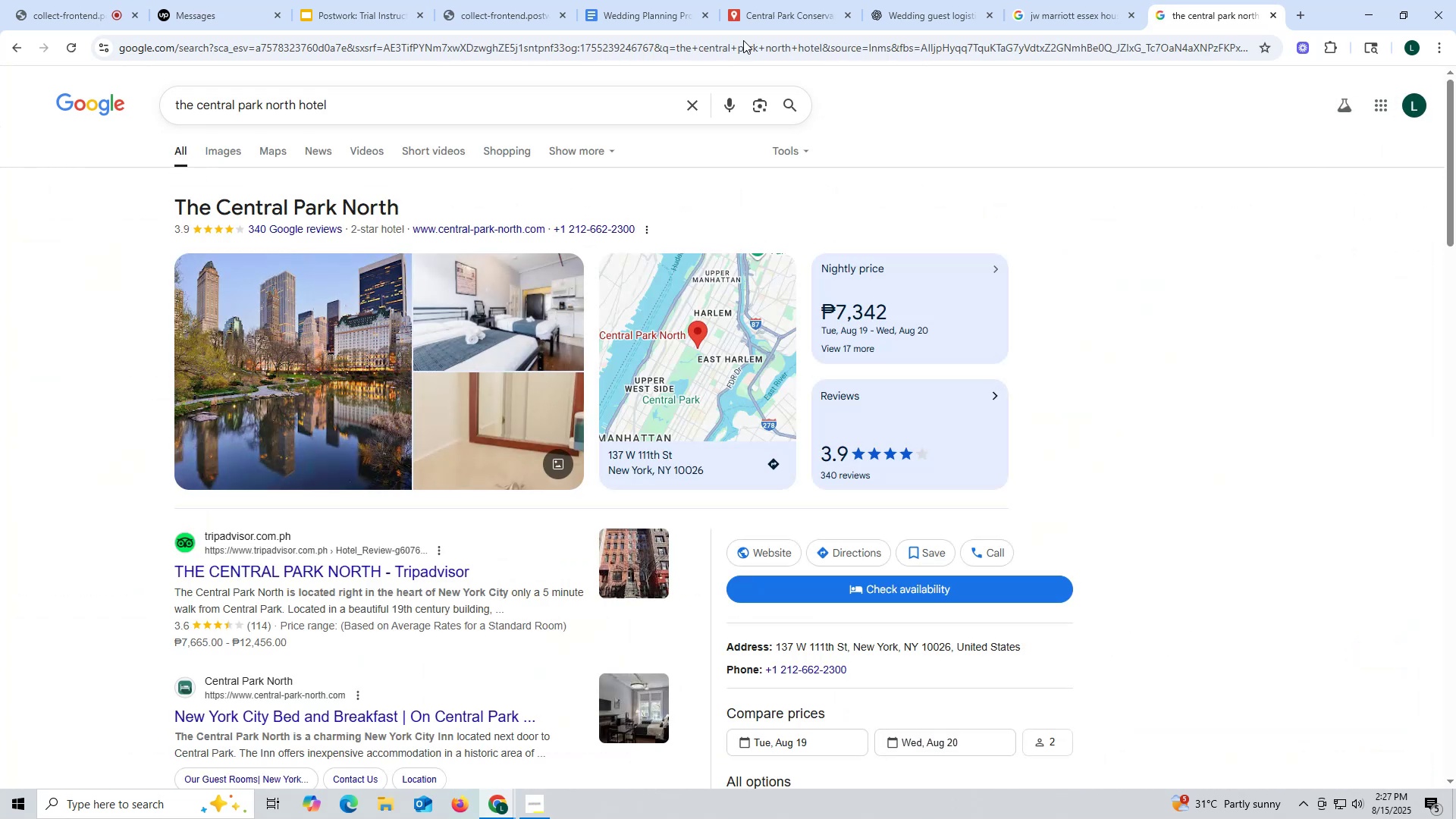 
left_click([784, 14])
 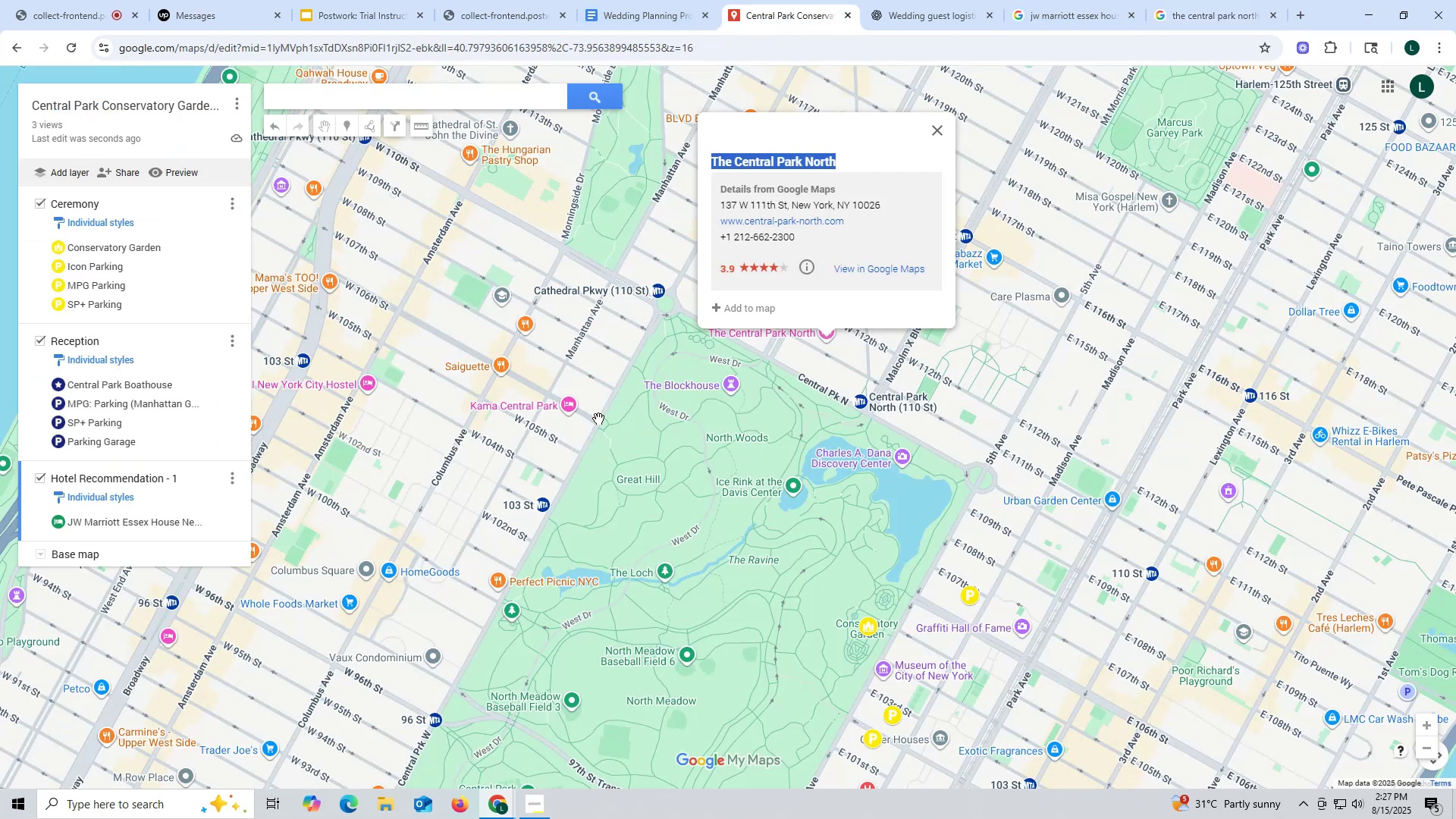 
left_click_drag(start_coordinate=[481, 507], to_coordinate=[497, 365])
 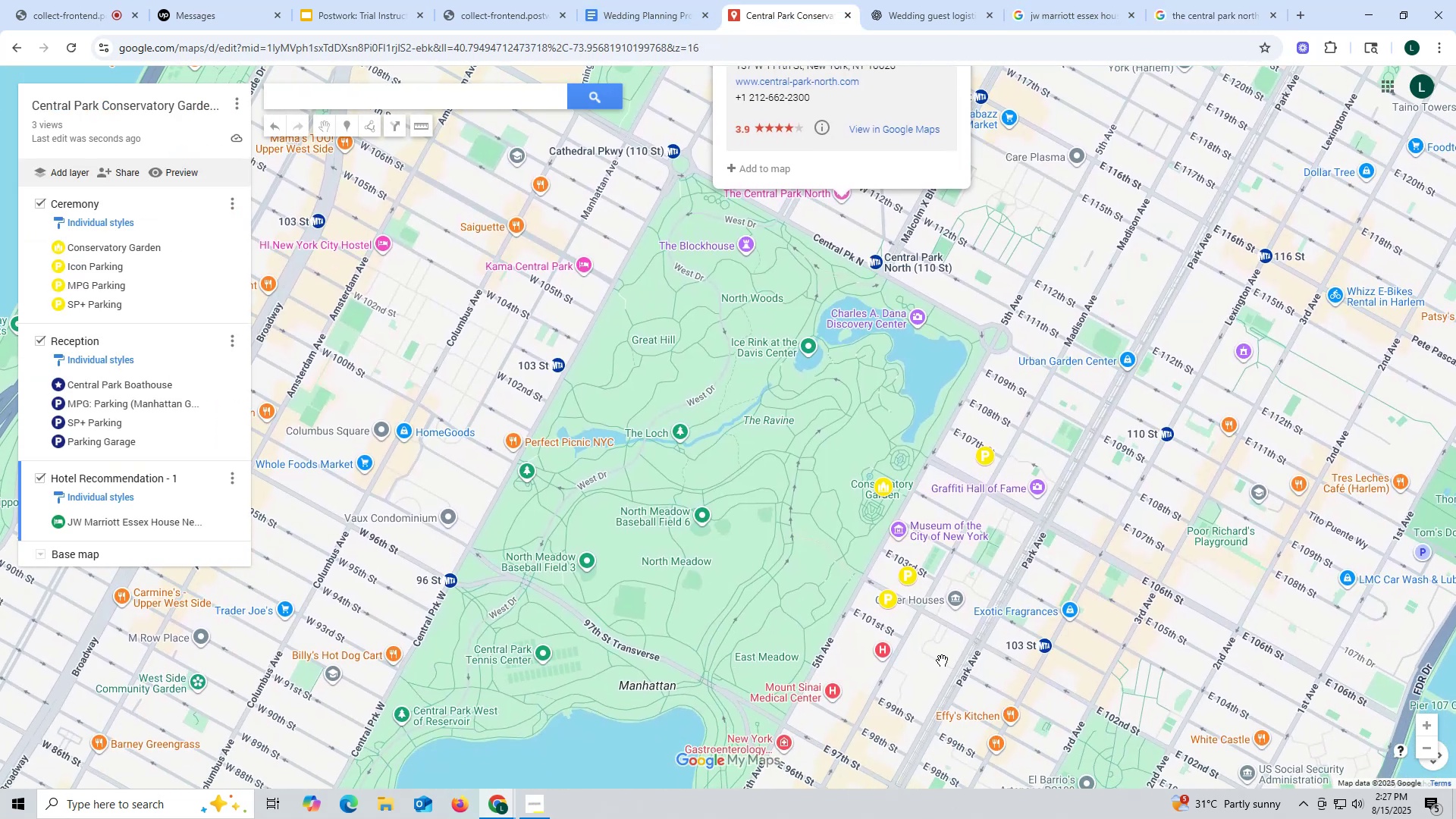 
left_click_drag(start_coordinate=[951, 684], to_coordinate=[878, 740])
 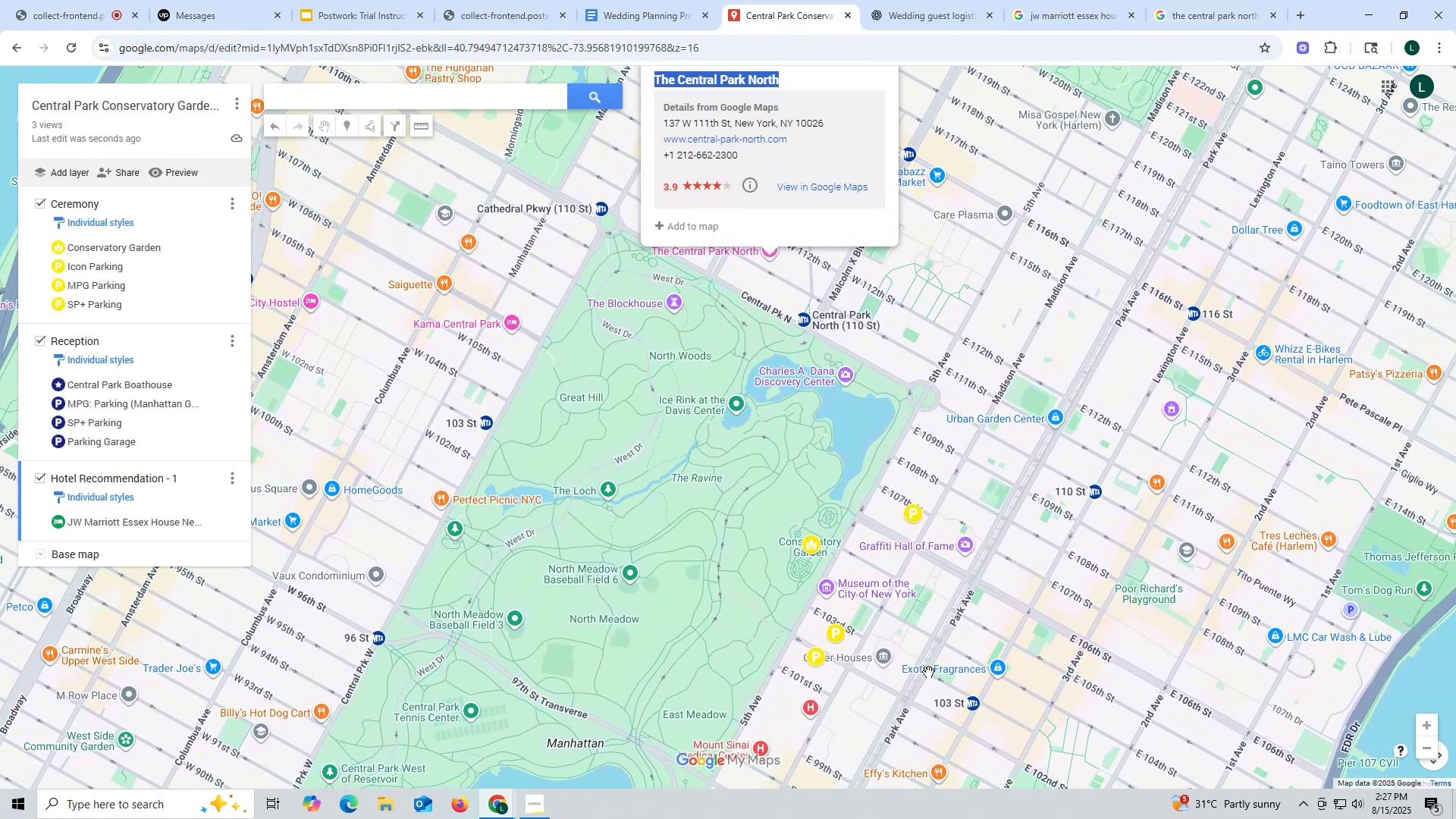 
left_click_drag(start_coordinate=[950, 704], to_coordinate=[1022, 347])
 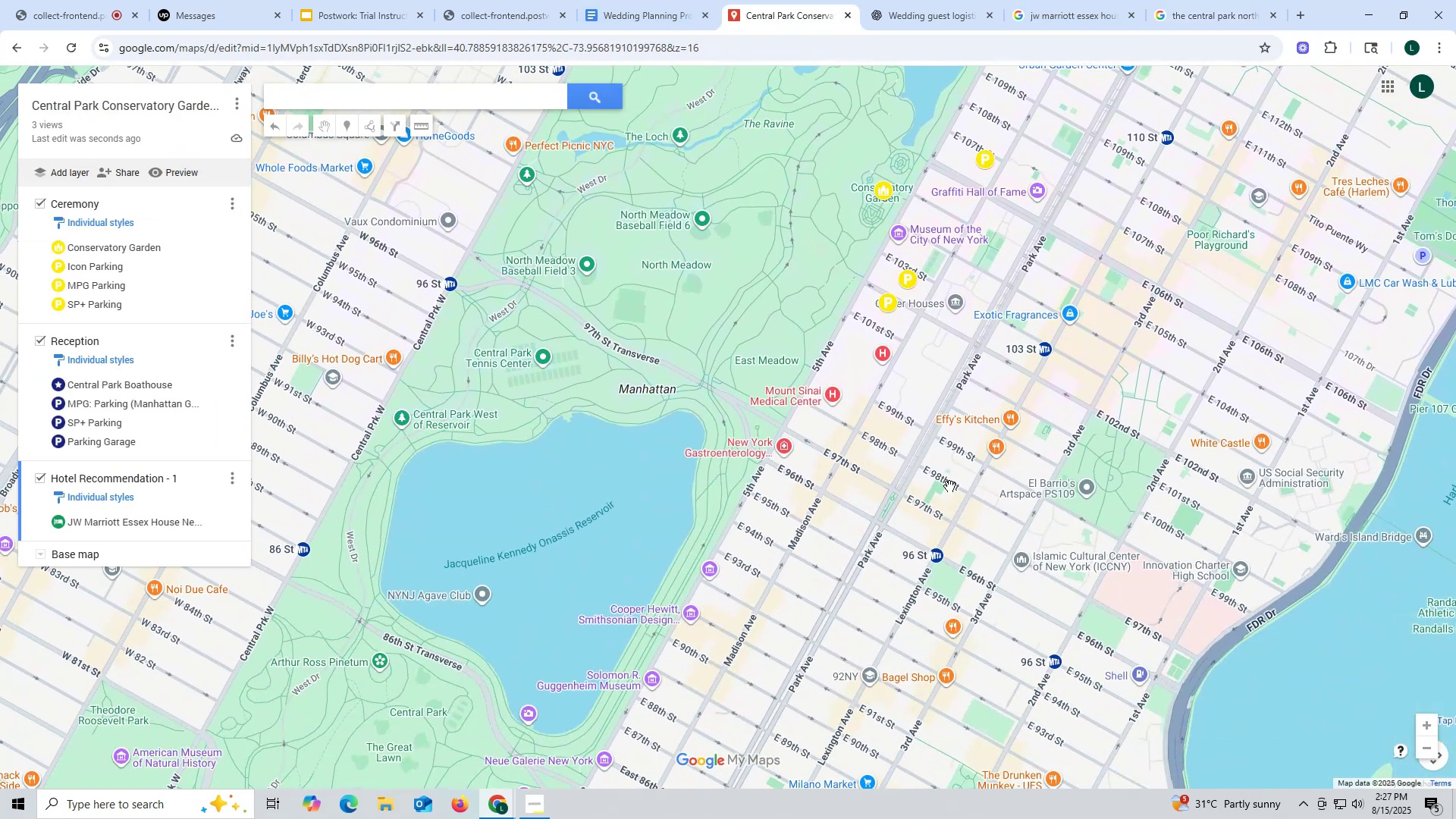 
left_click_drag(start_coordinate=[940, 493], to_coordinate=[1137, 288])
 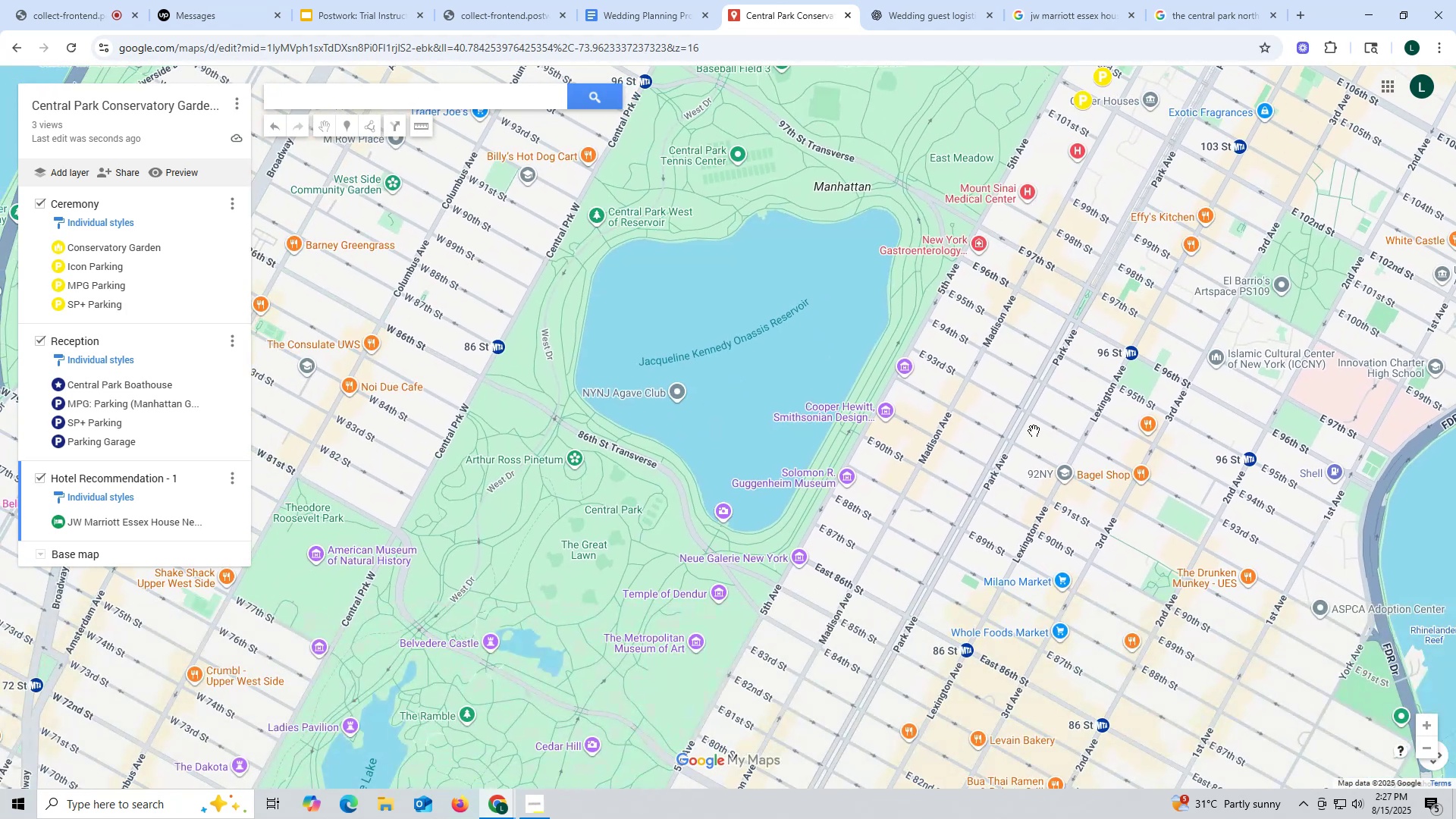 
left_click_drag(start_coordinate=[1031, 435], to_coordinate=[1057, 250])
 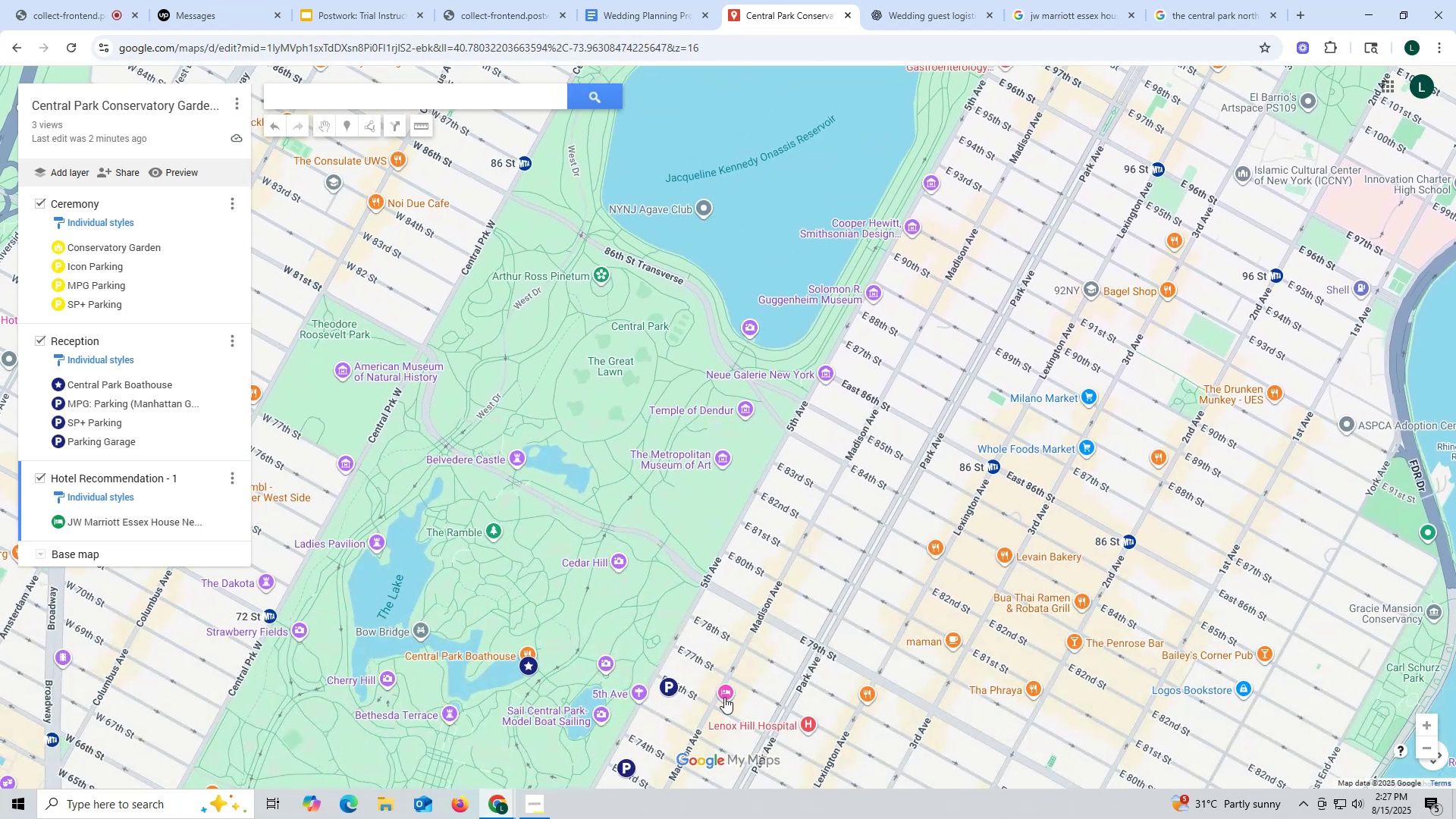 
left_click([723, 693])
 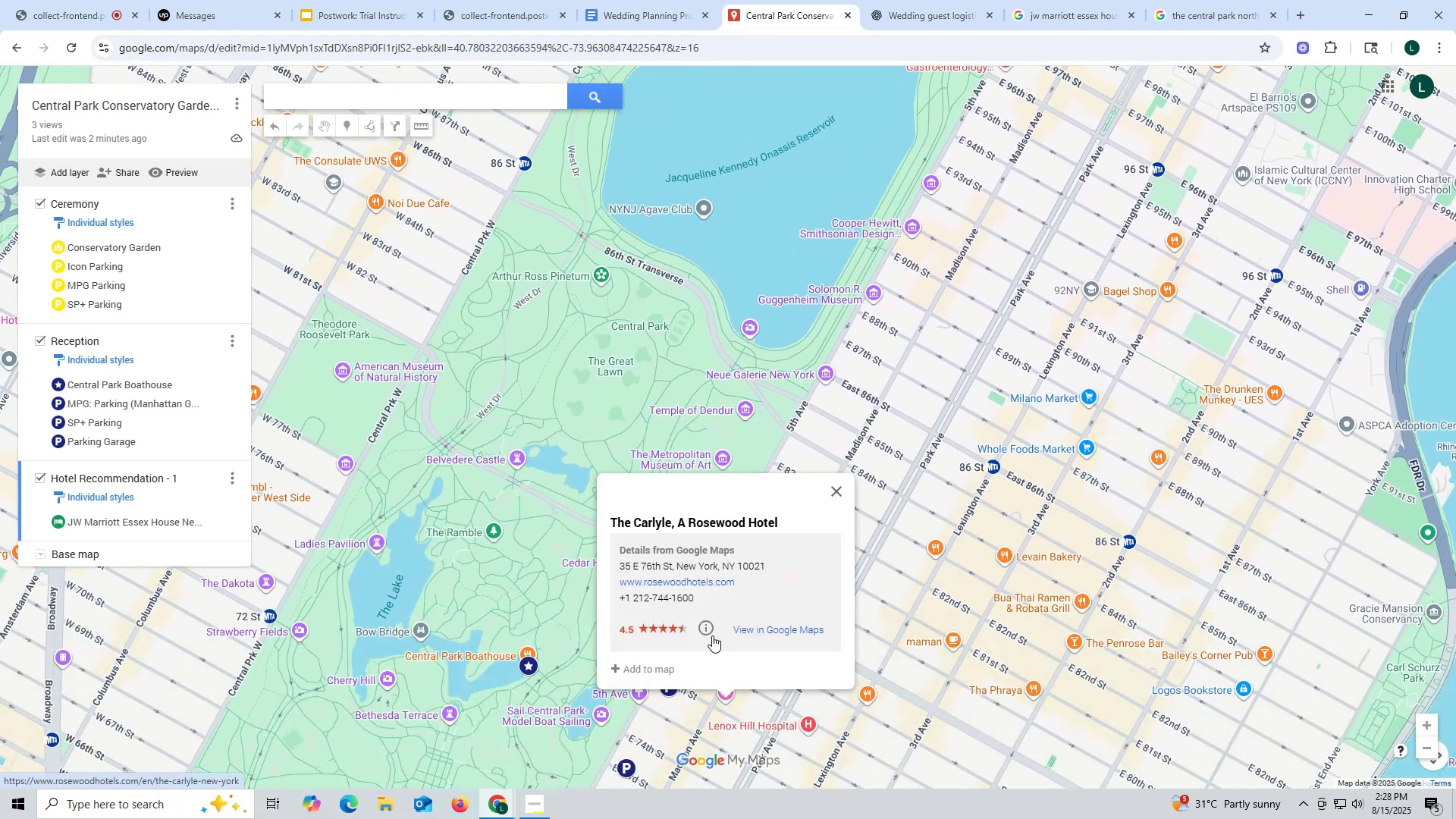 
left_click_drag(start_coordinate=[606, 518], to_coordinate=[785, 514])
 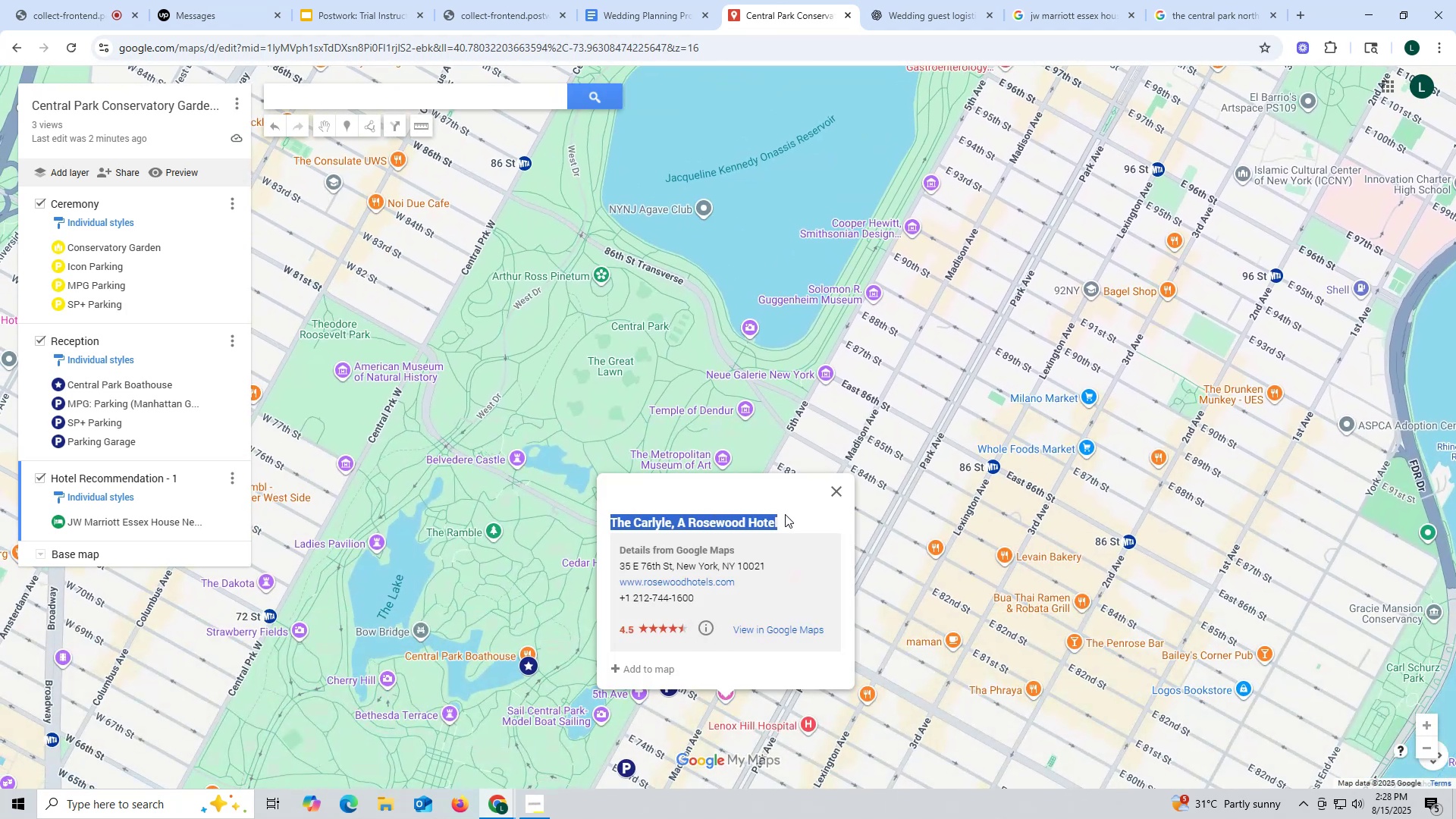 
key(Control+ControlLeft)
 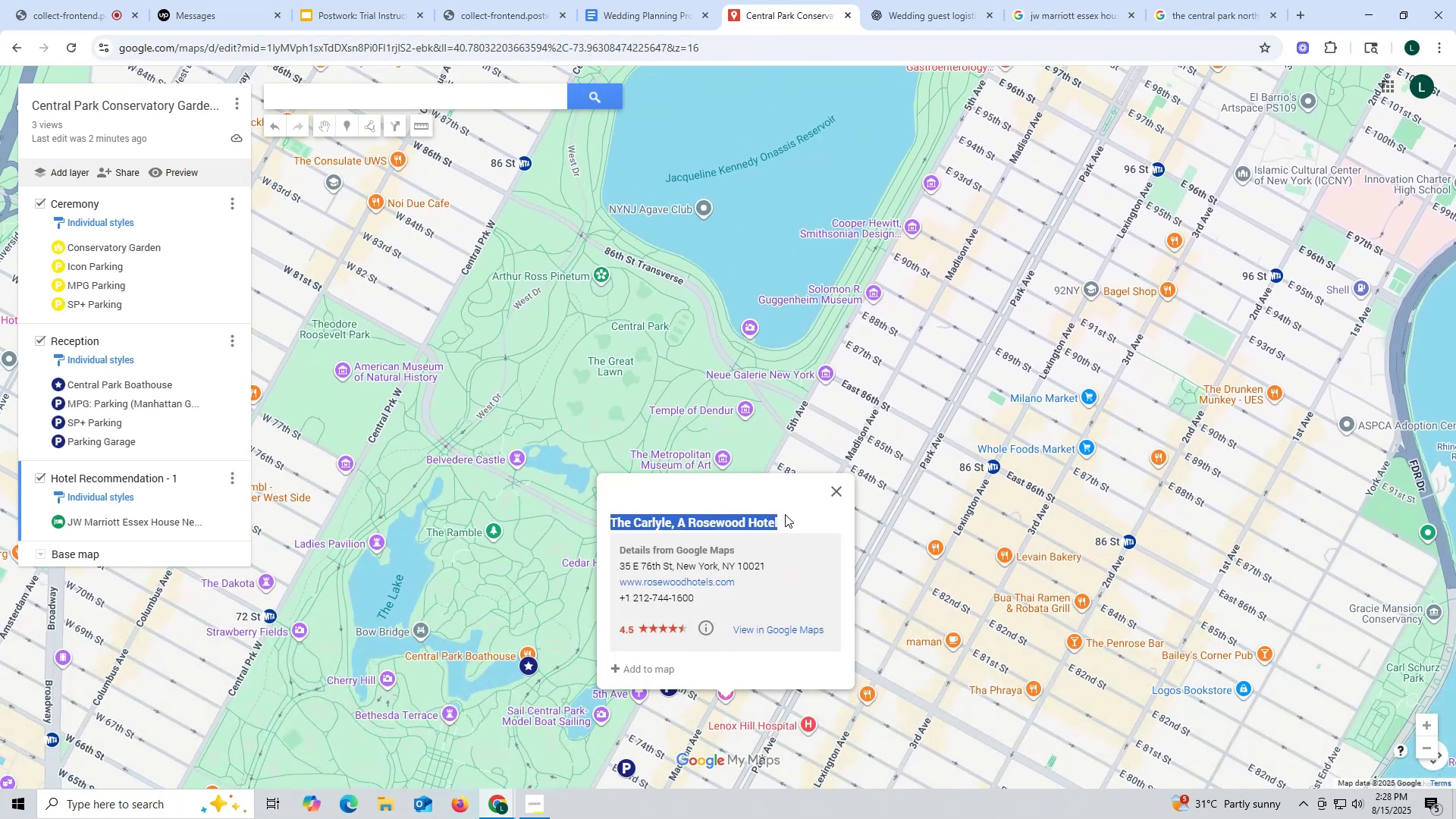 
key(Control+C)
 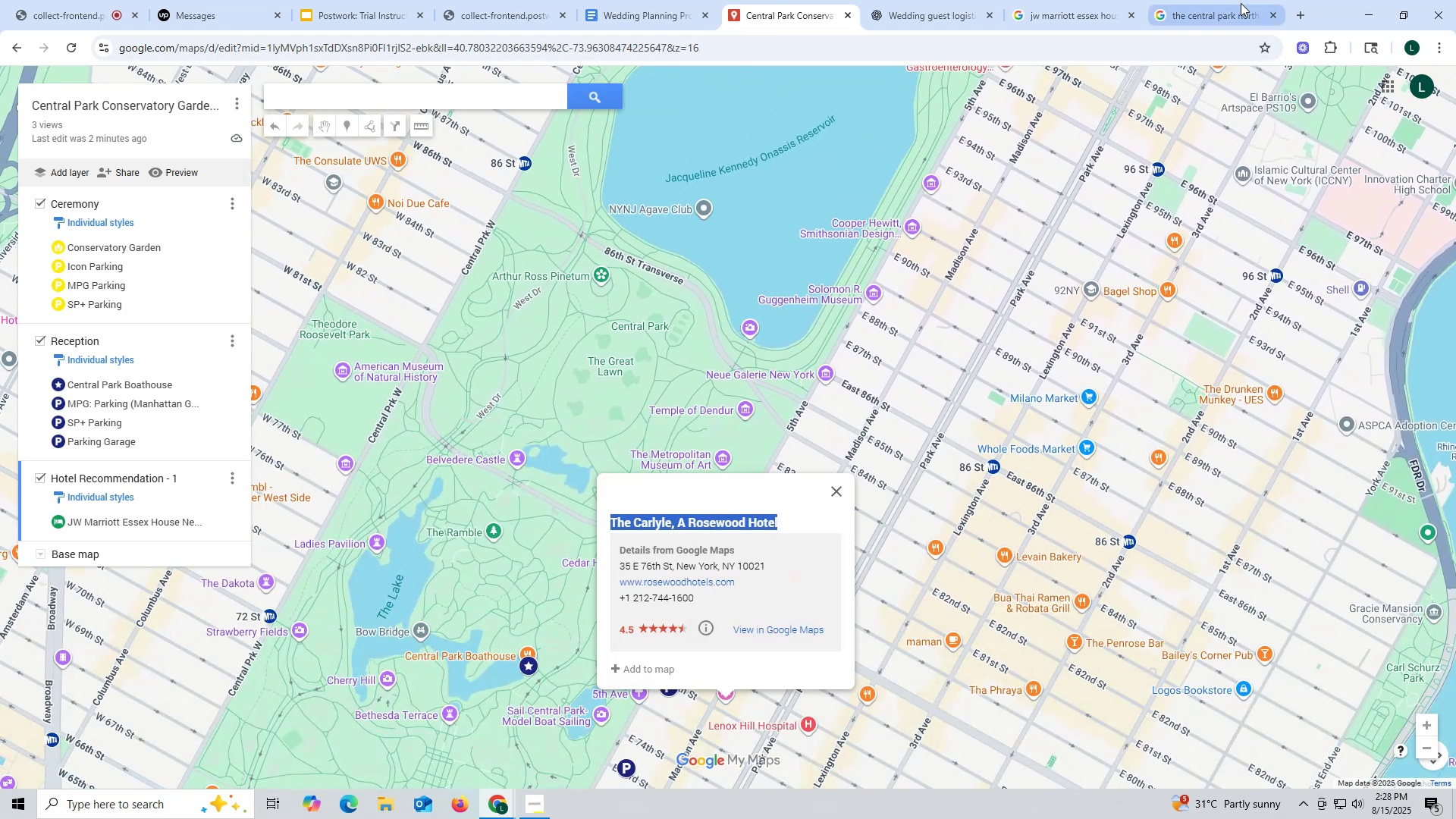 
left_click_drag(start_coordinate=[1225, 11], to_coordinate=[1128, 30])
 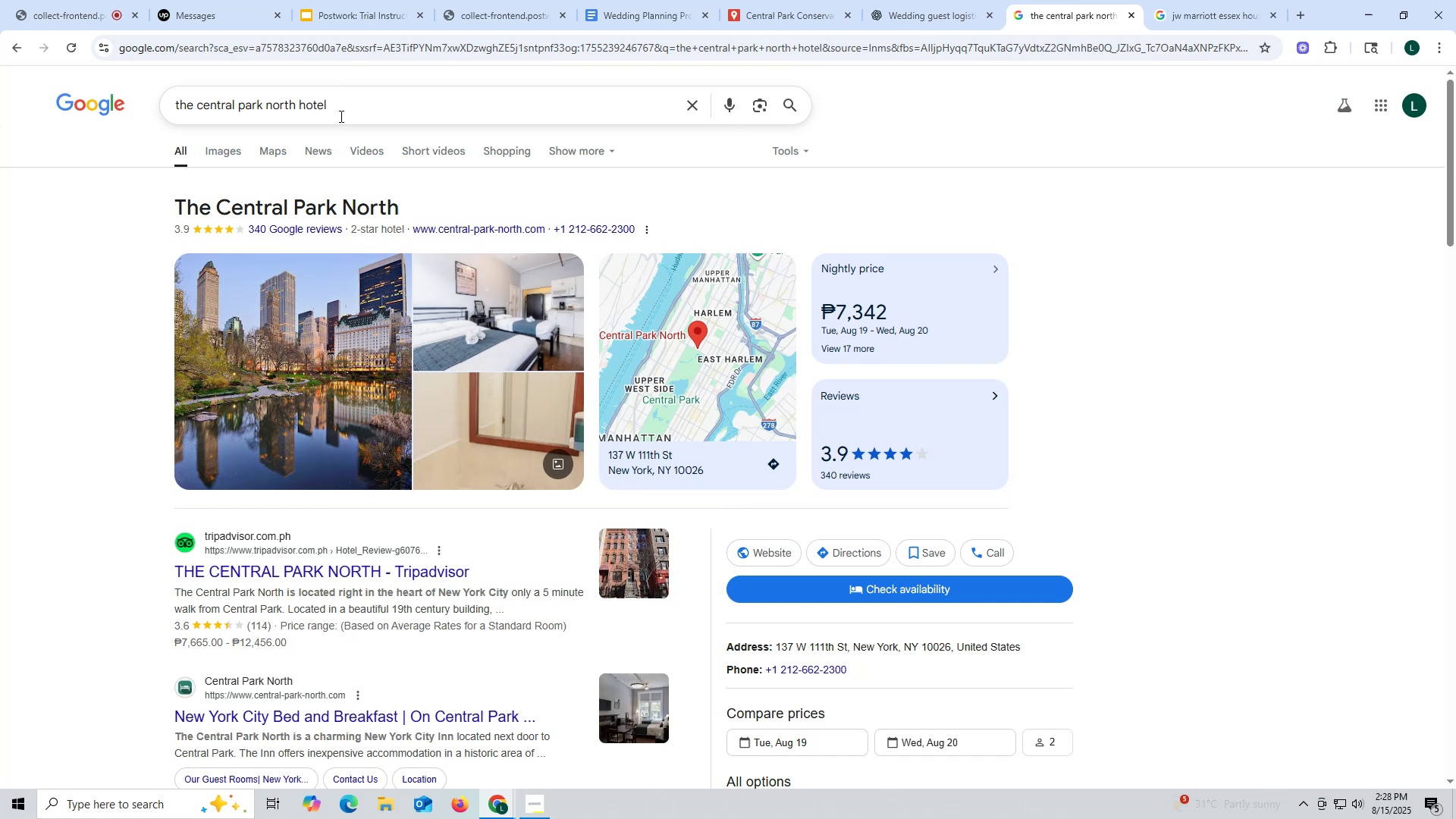 
left_click_drag(start_coordinate=[340, 108], to_coordinate=[0, 120])
 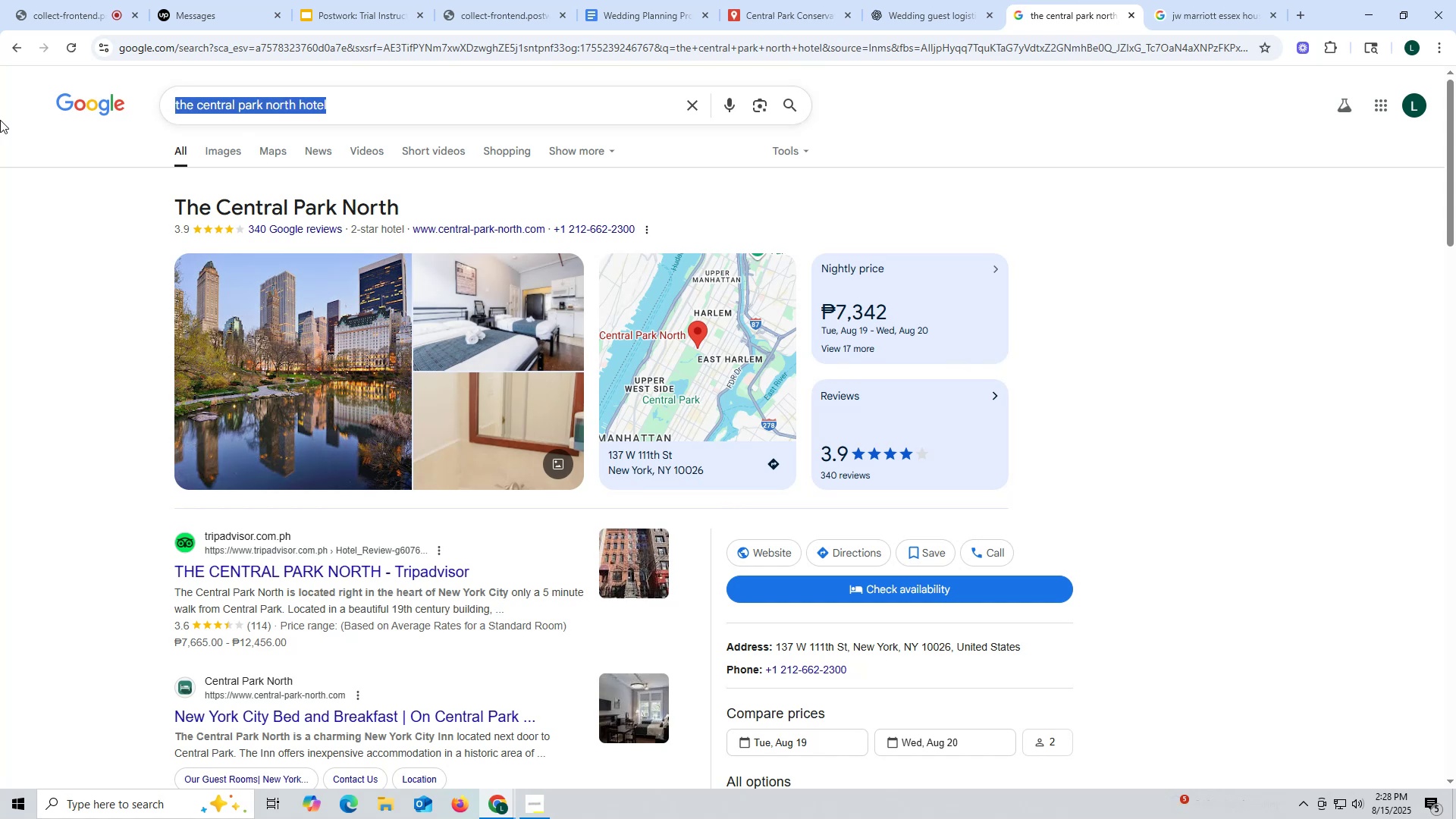 
key(Control+ControlLeft)
 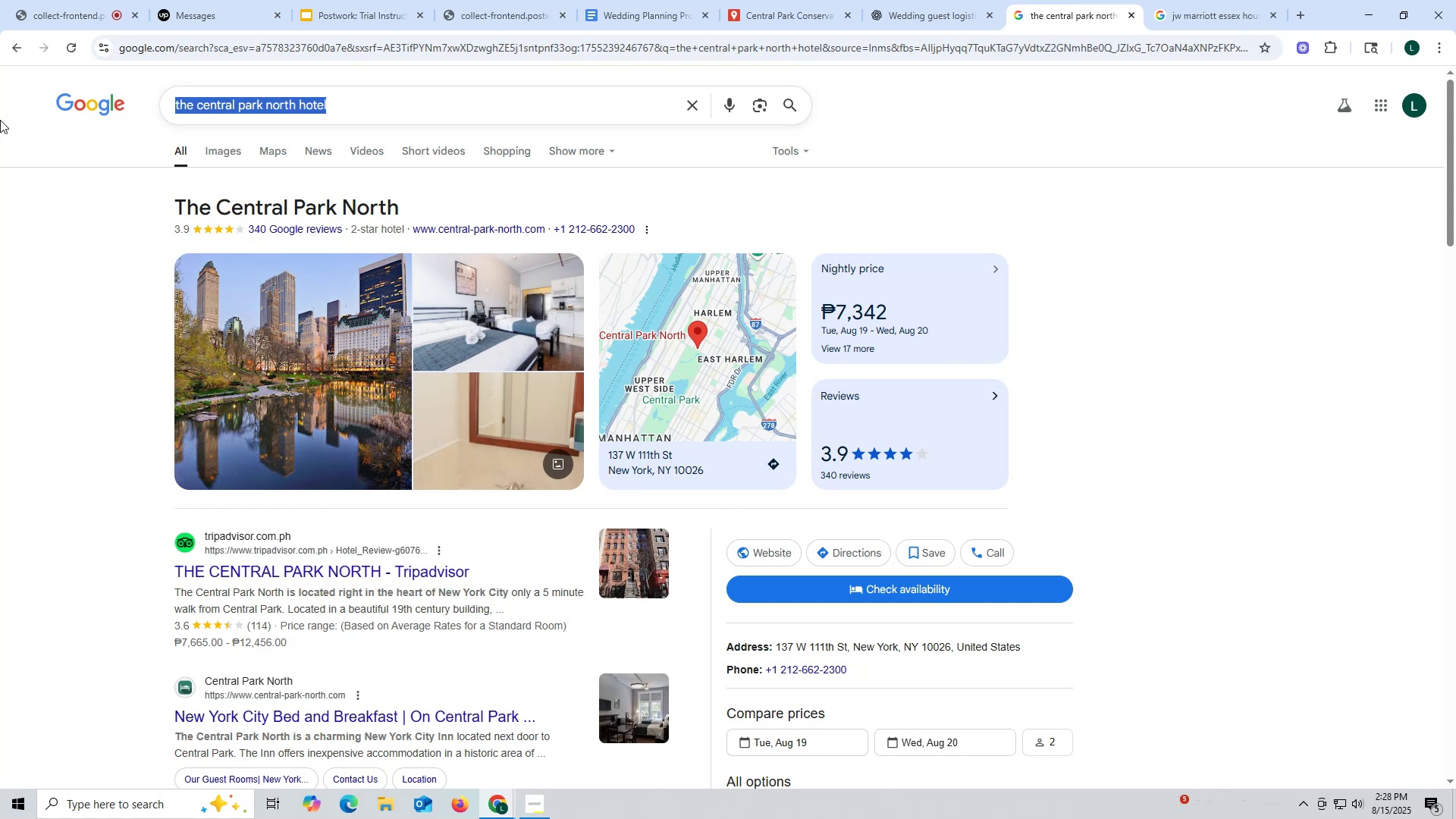 
key(Control+V)
 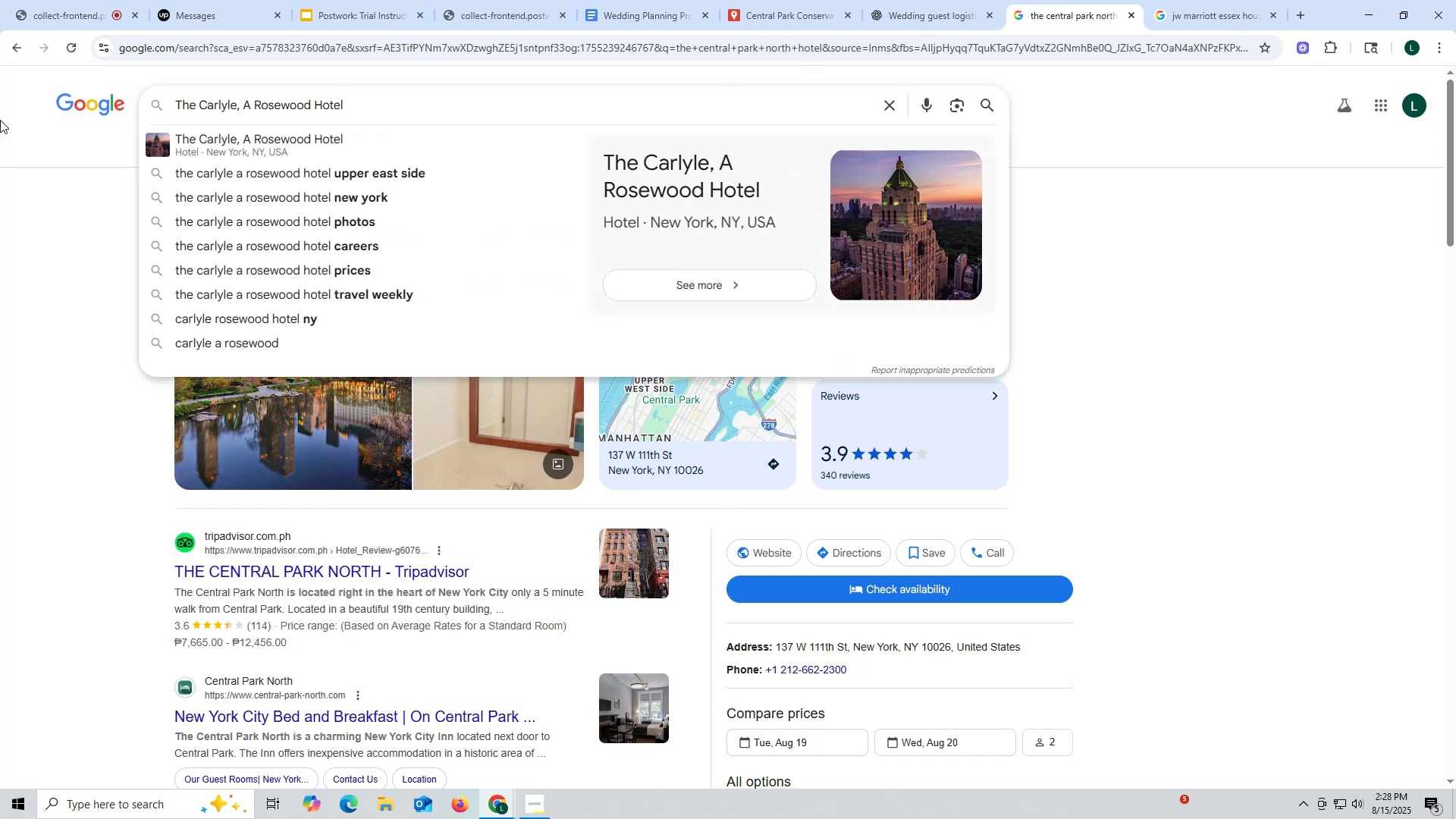 
key(Enter)
 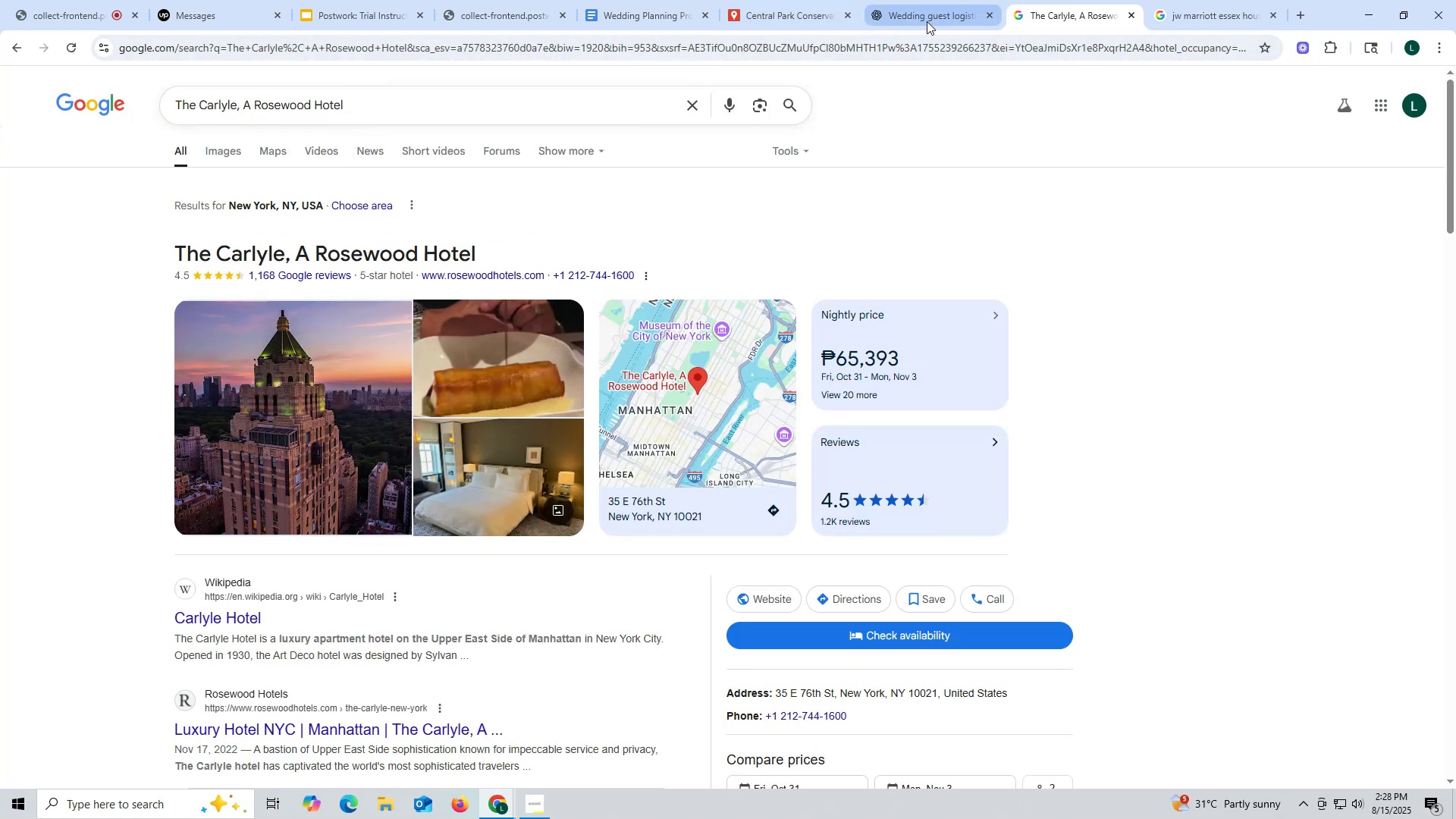 
wait(7.05)
 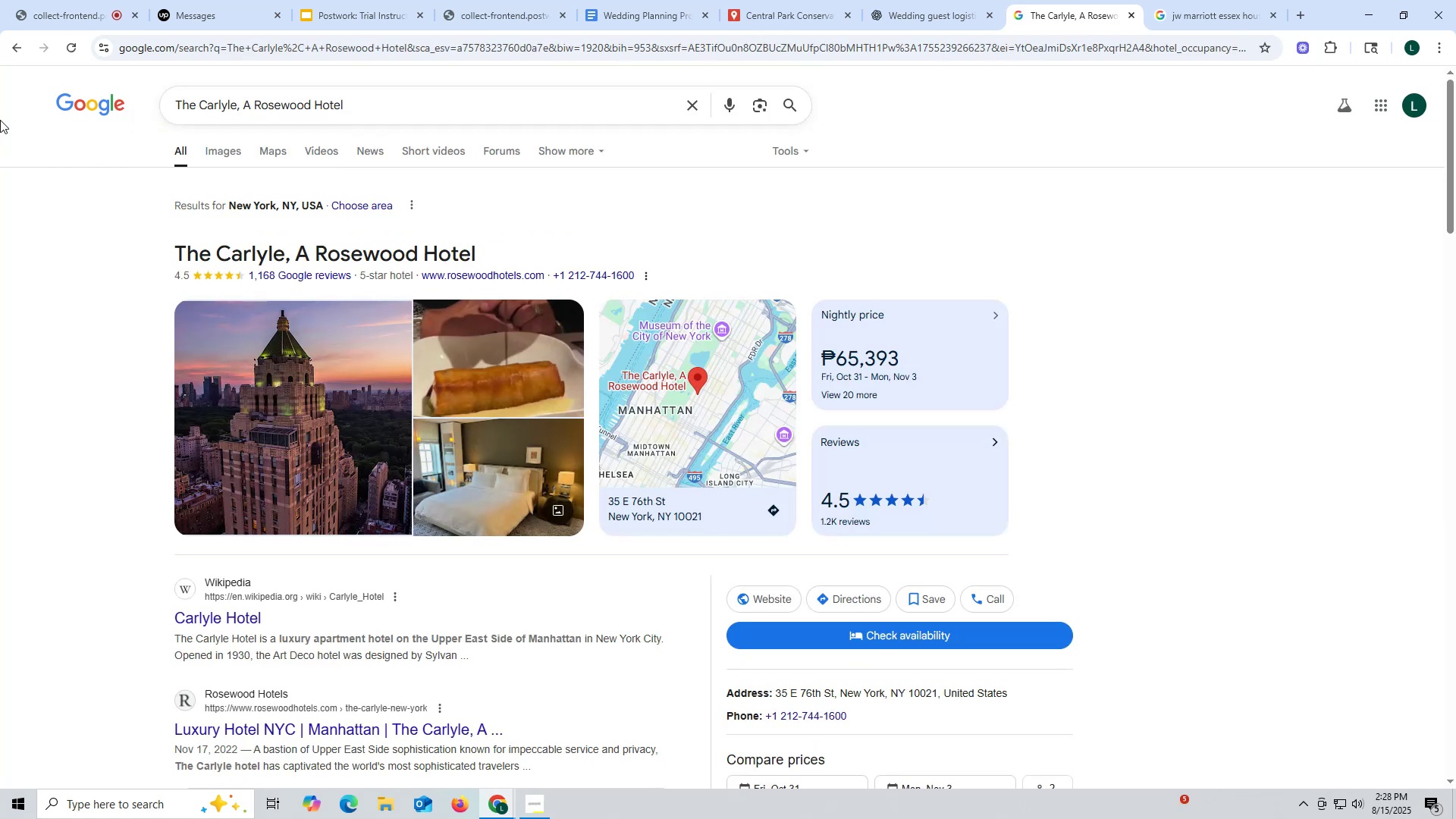 
left_click([802, 14])
 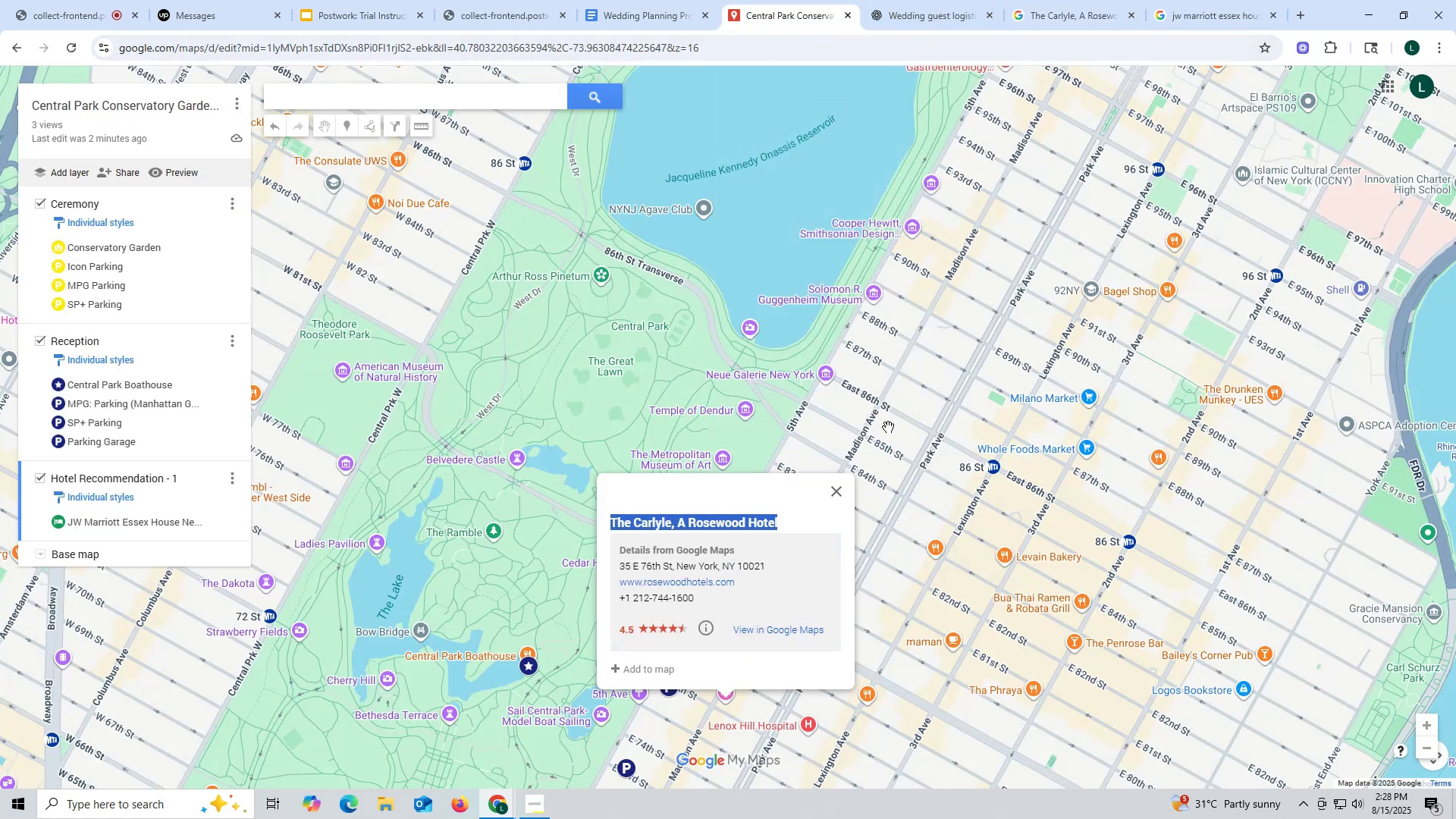 
scroll: coordinate [888, 426], scroll_direction: down, amount: 3.0
 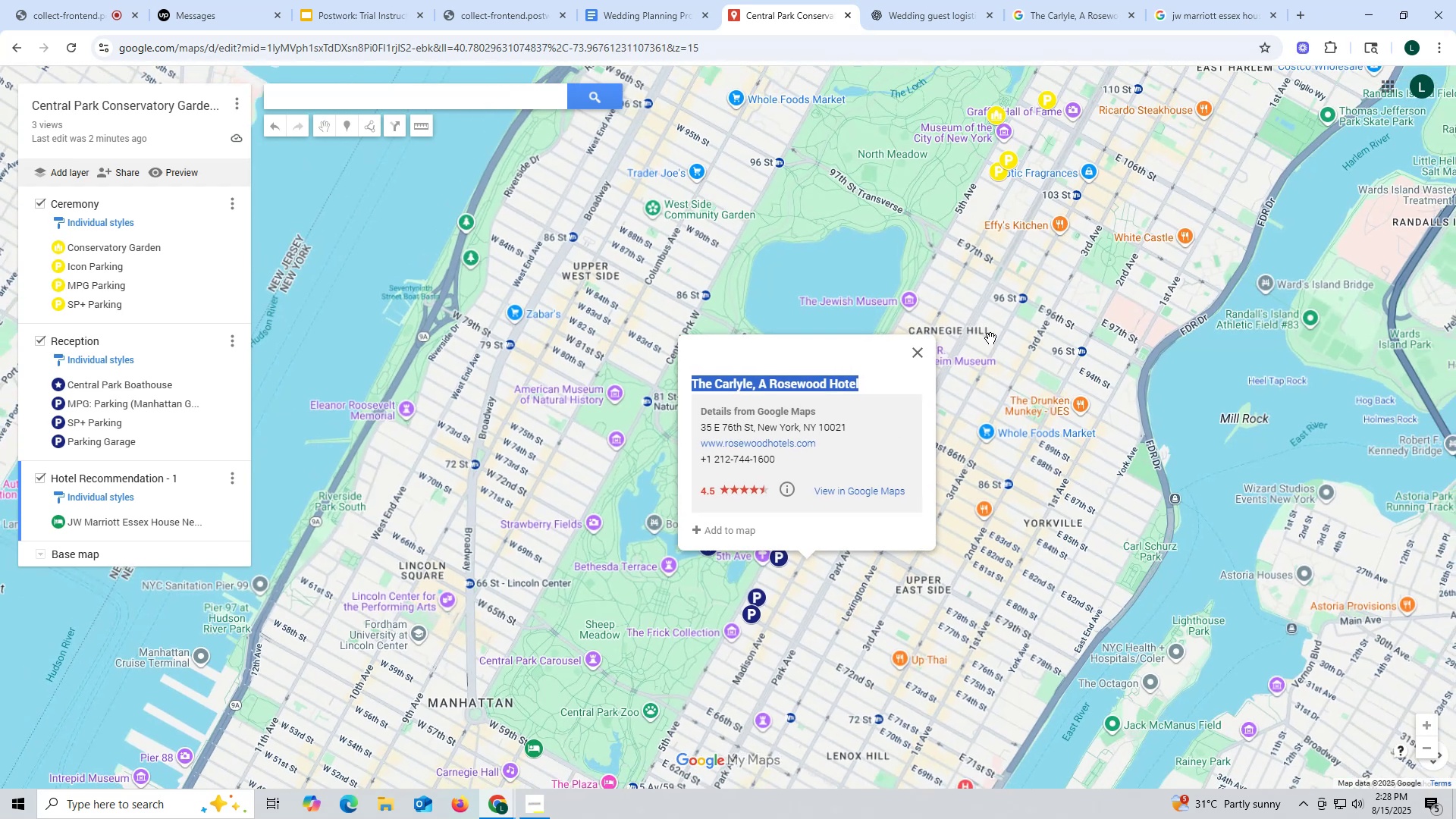 
scroll: coordinate [1001, 371], scroll_direction: up, amount: 1.0
 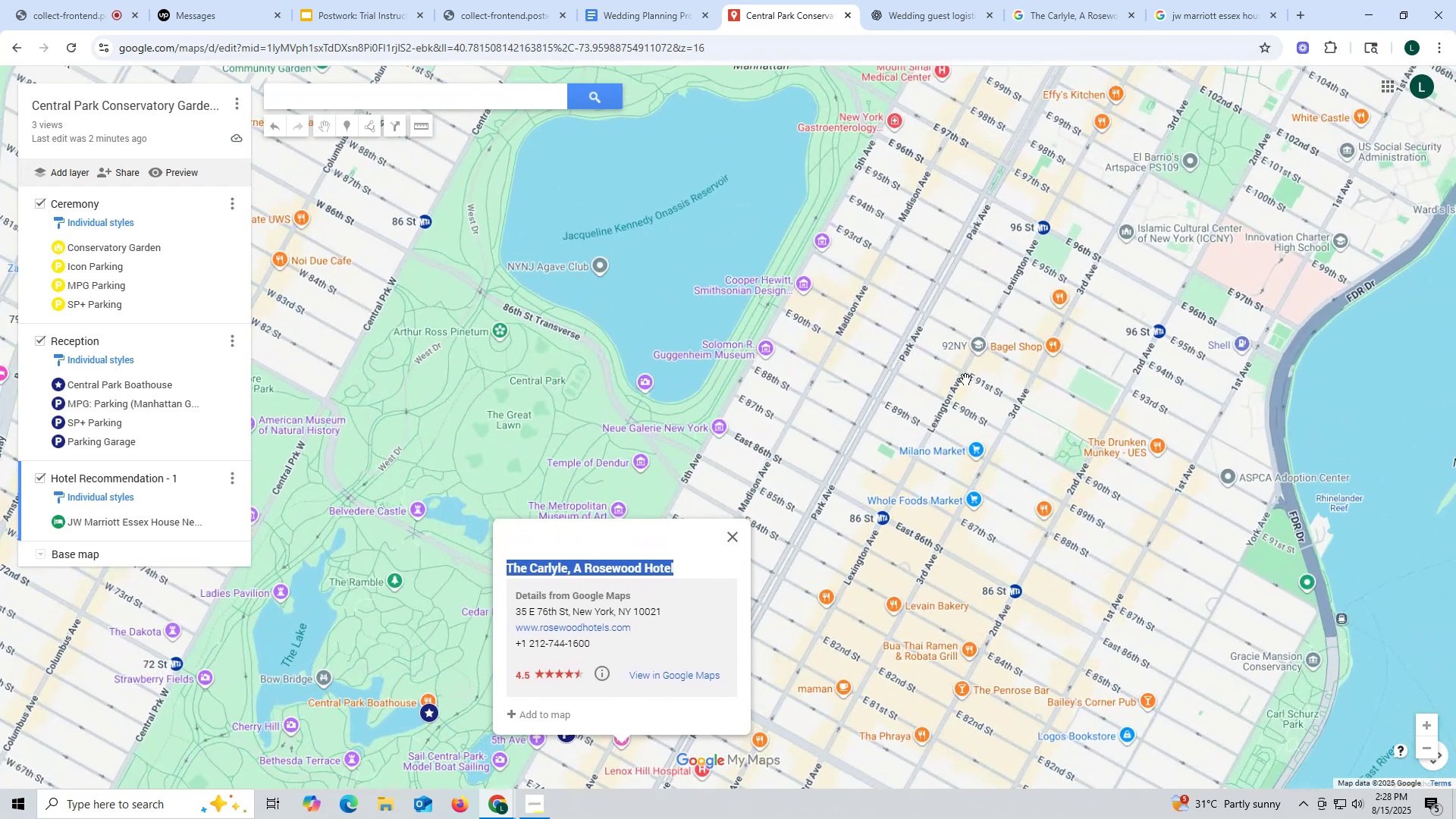 
left_click_drag(start_coordinate=[934, 394], to_coordinate=[1047, 246])
 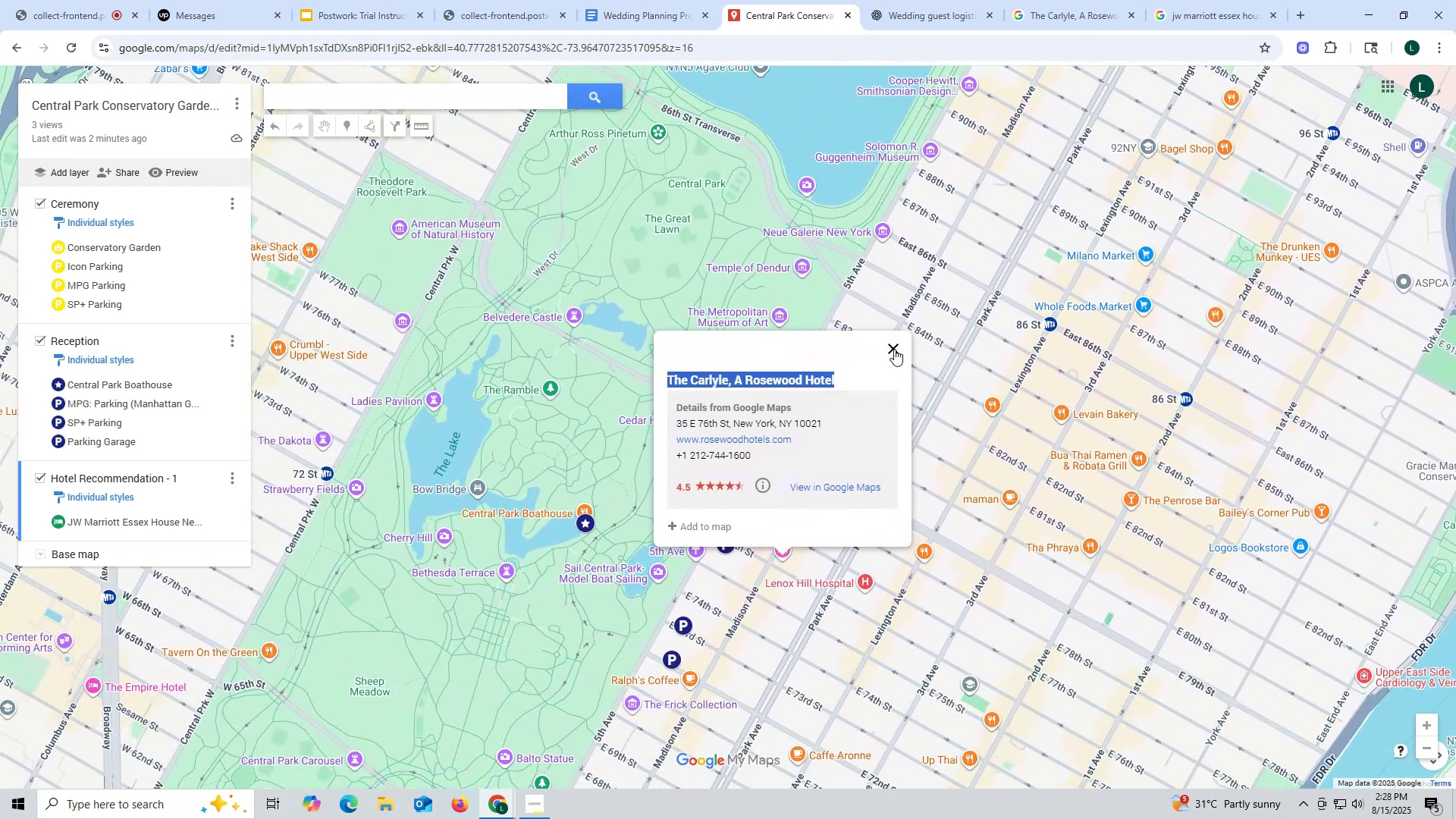 
left_click_drag(start_coordinate=[933, 369], to_coordinate=[847, 606])
 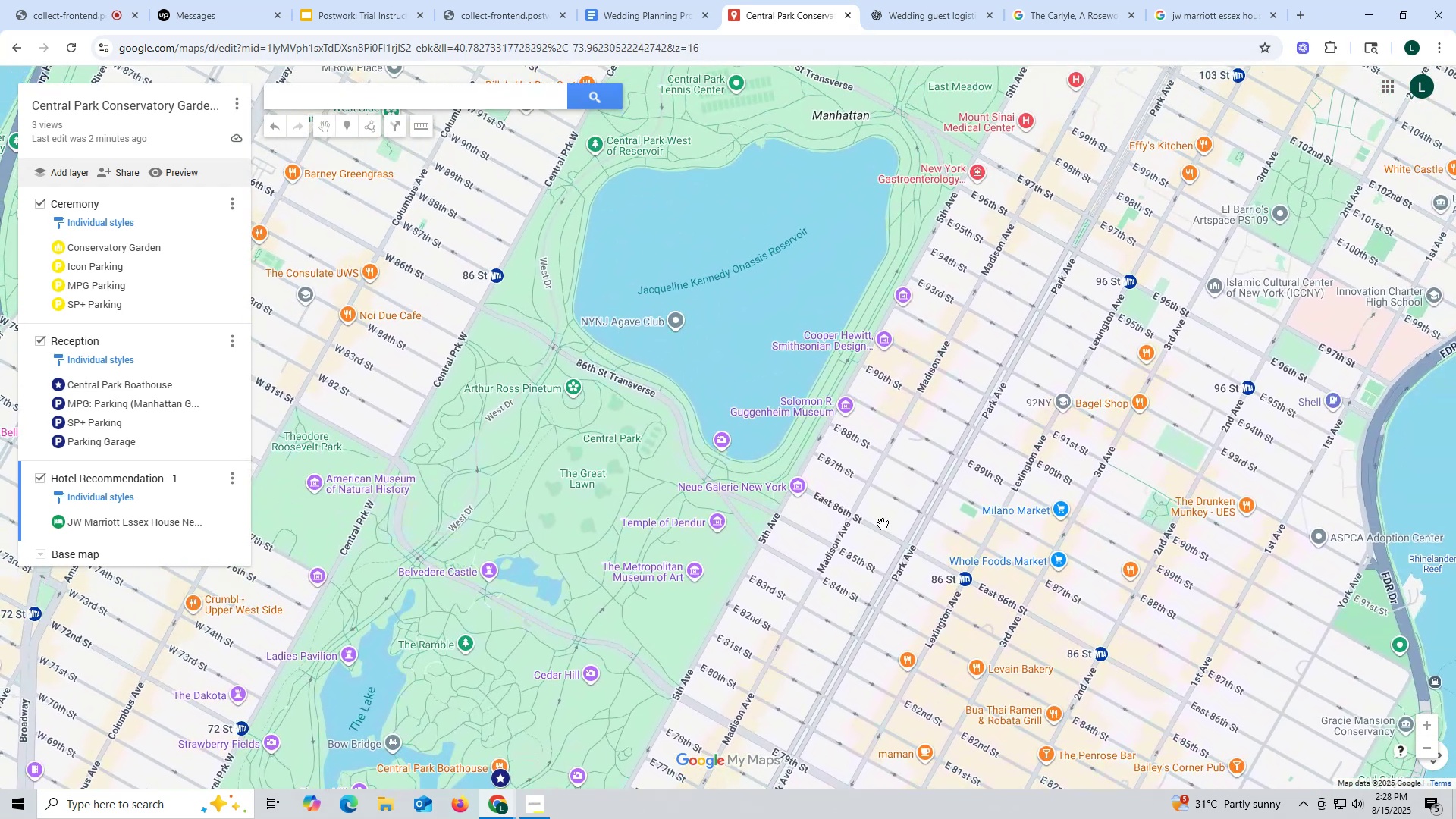 
left_click_drag(start_coordinate=[946, 444], to_coordinate=[924, 741])
 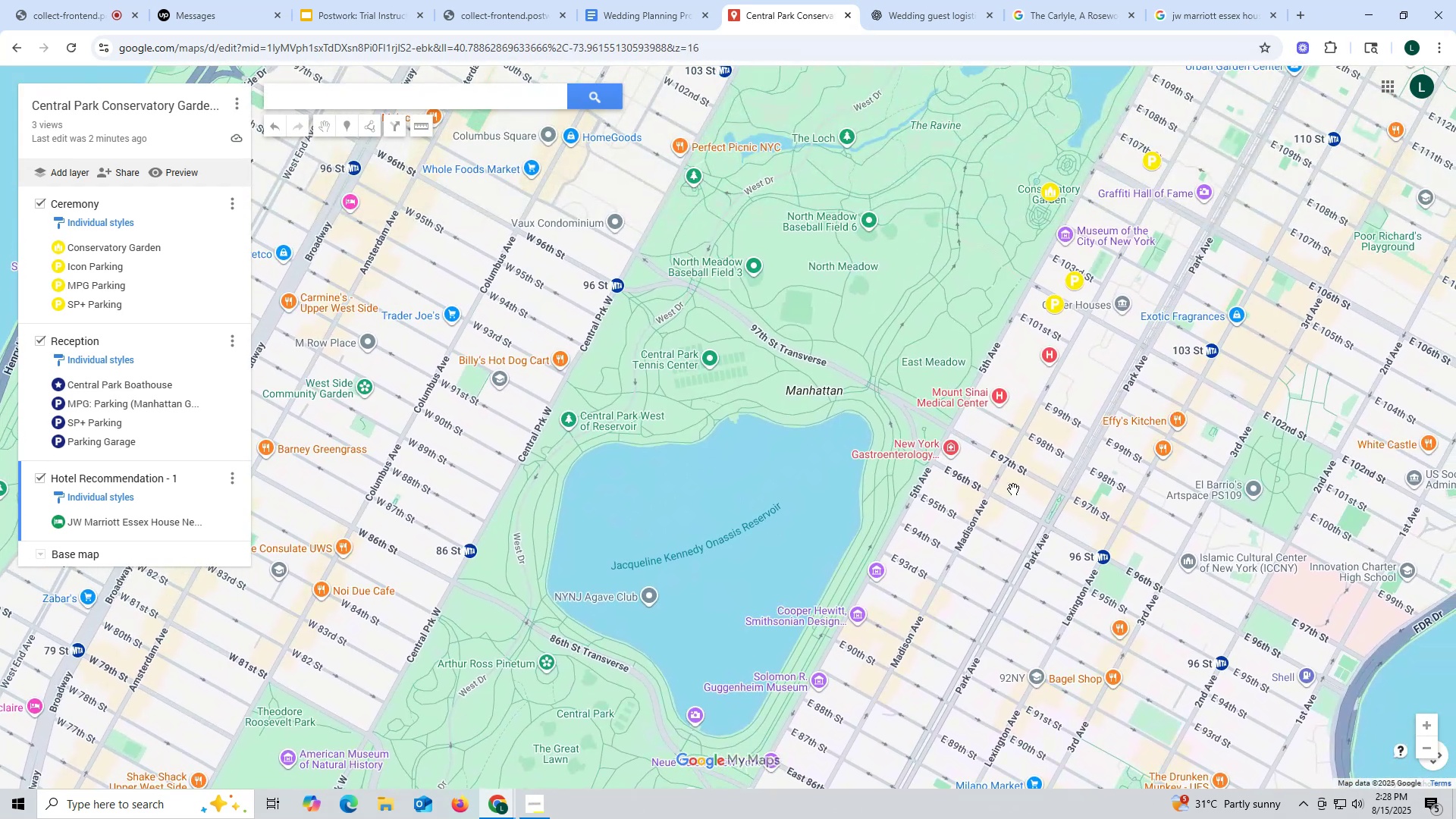 
left_click_drag(start_coordinate=[1031, 455], to_coordinate=[1169, 424])
 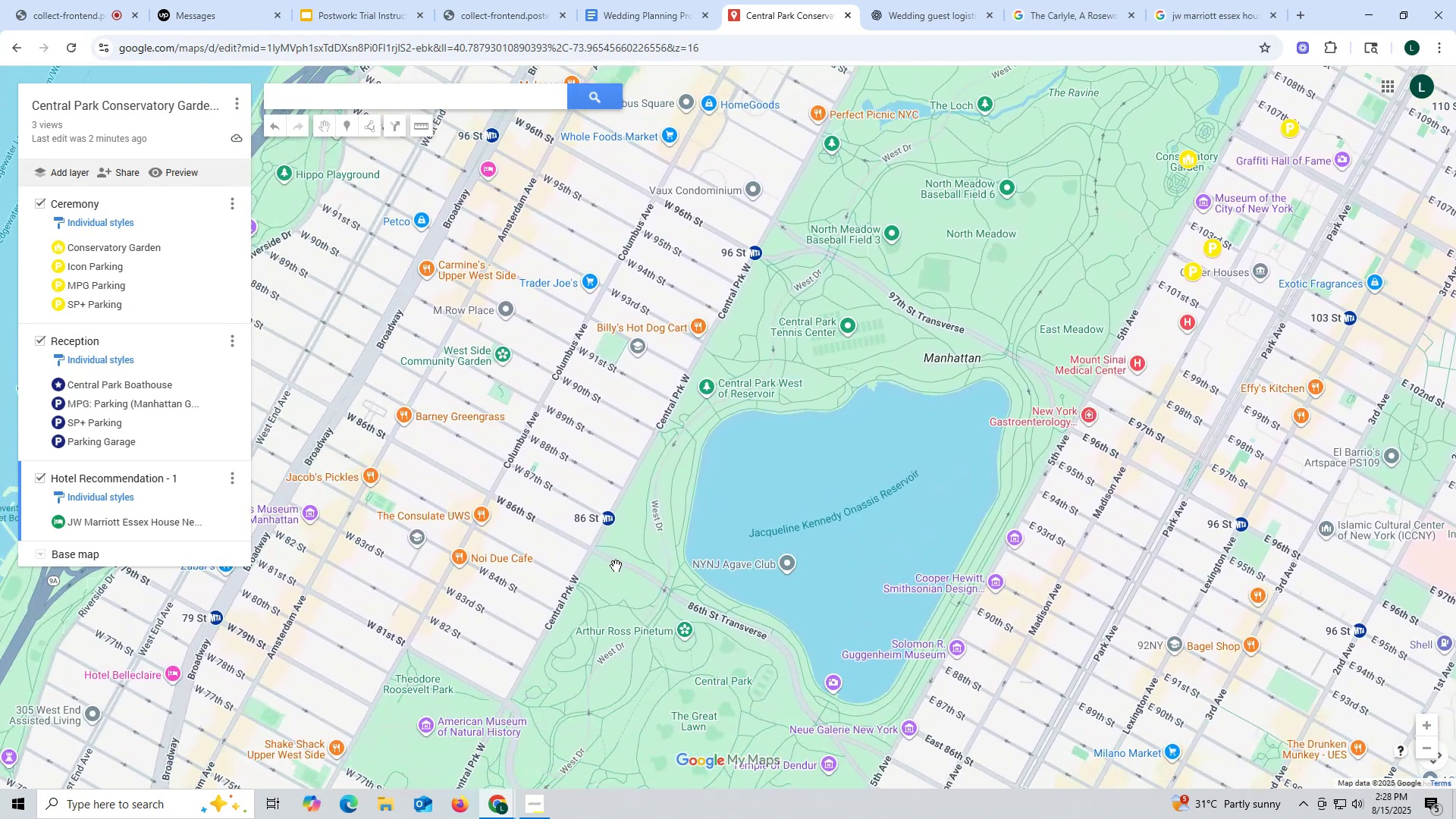 
left_click_drag(start_coordinate=[607, 580], to_coordinate=[694, 206])
 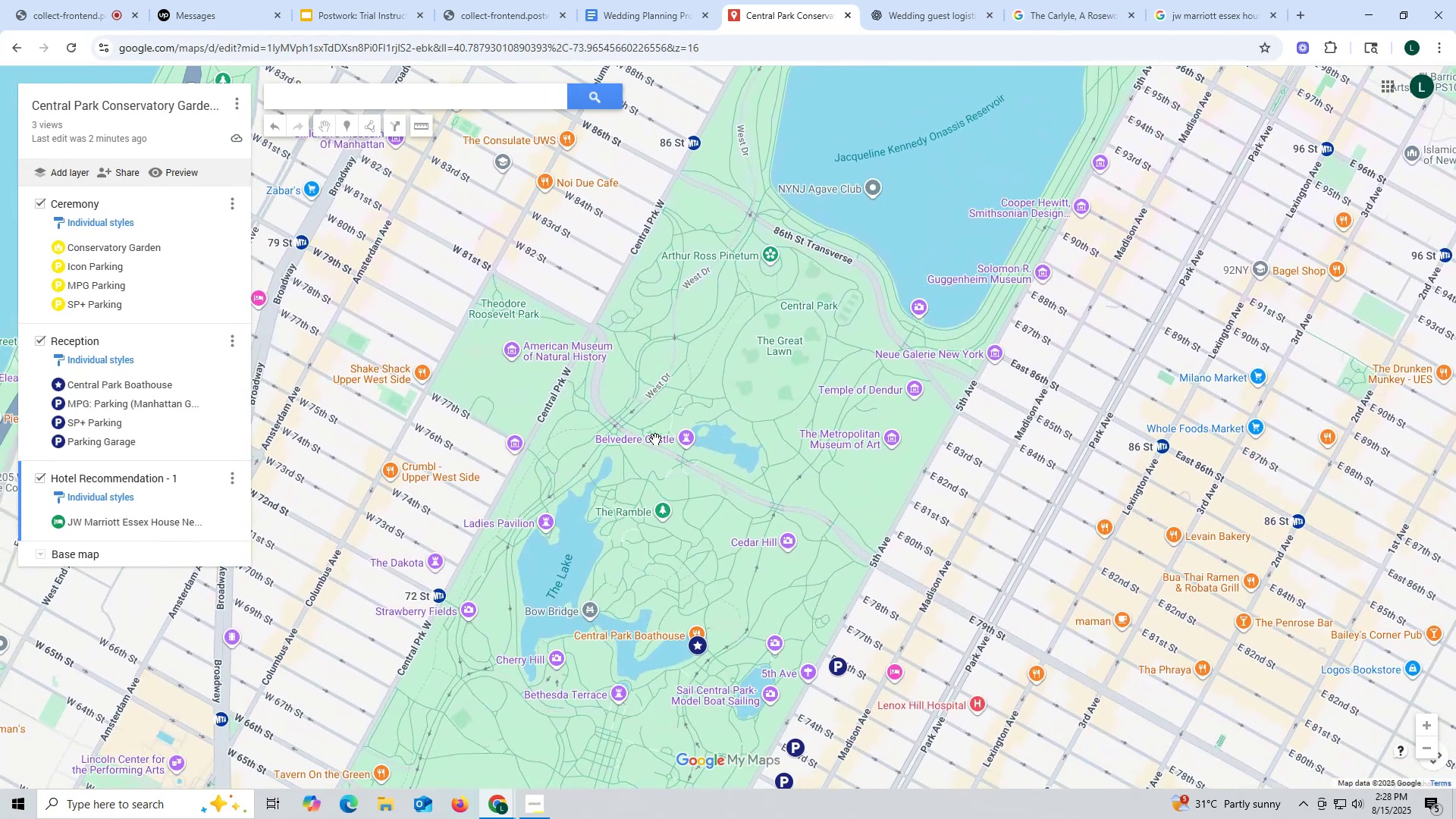 
left_click_drag(start_coordinate=[653, 482], to_coordinate=[821, 108])
 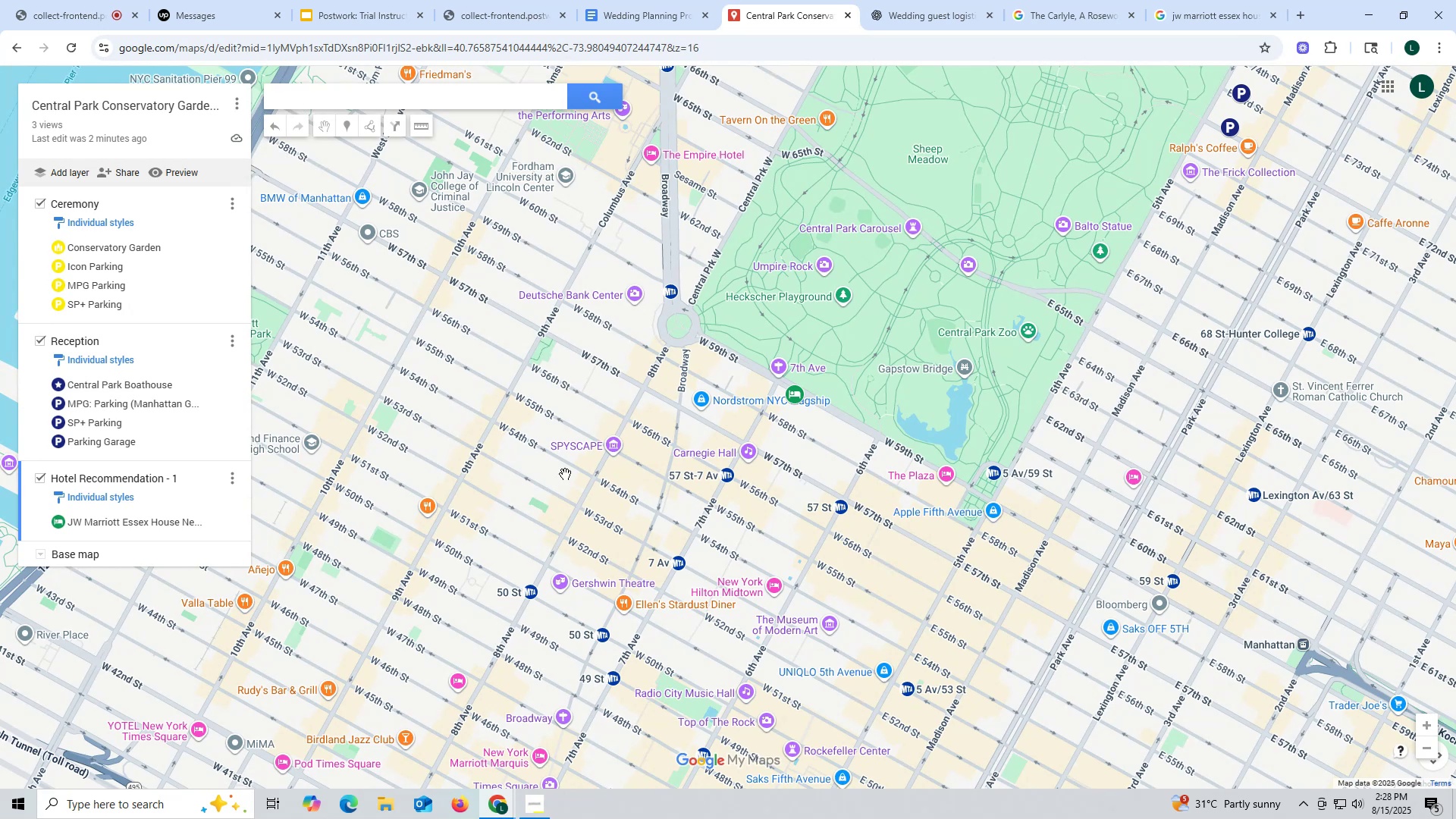 
wait(5.33)
 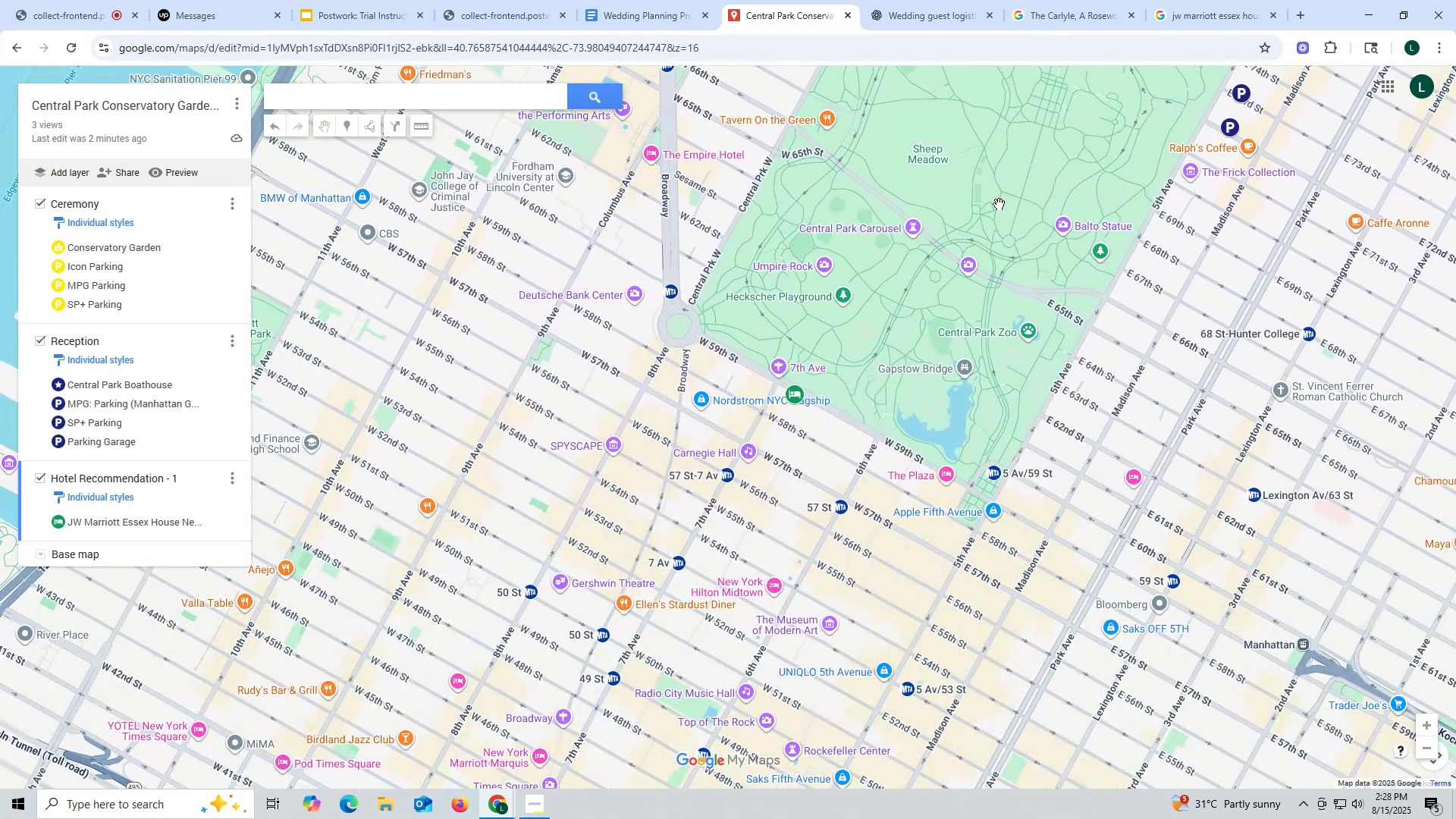 
left_click_drag(start_coordinate=[1212, 337], to_coordinate=[872, 611])
 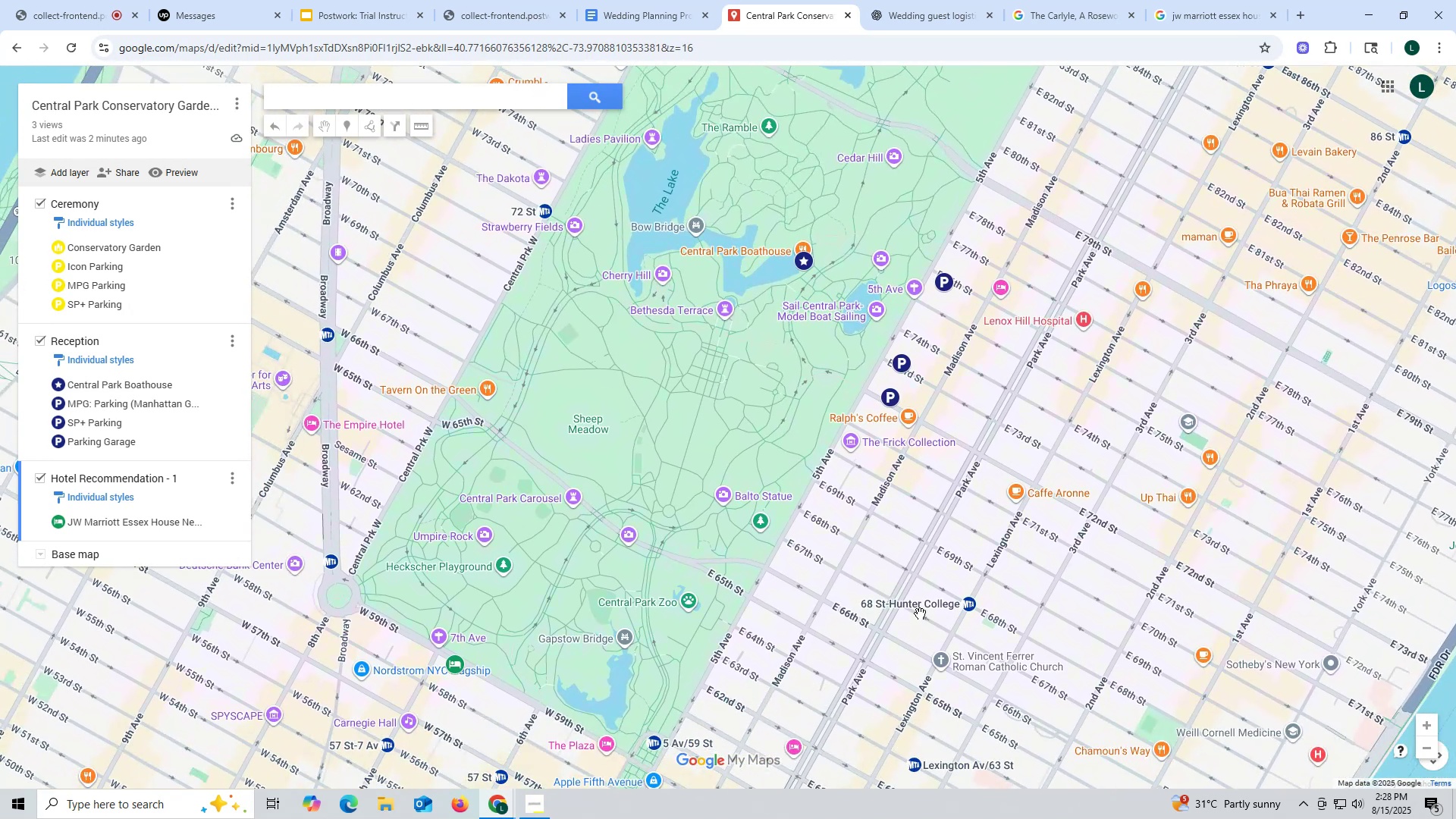 
left_click_drag(start_coordinate=[908, 591], to_coordinate=[1015, 414])
 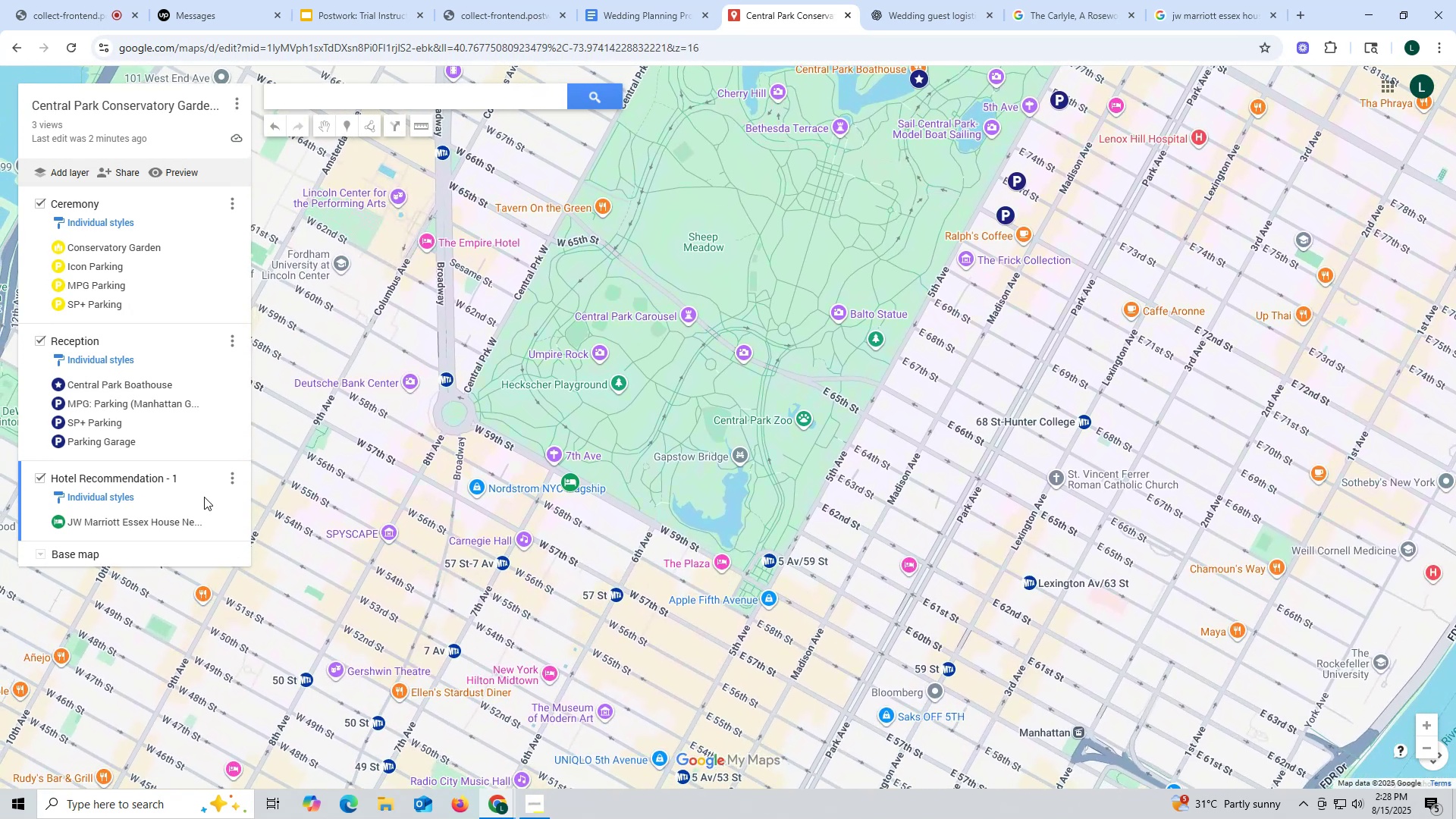 
left_click([177, 519])
 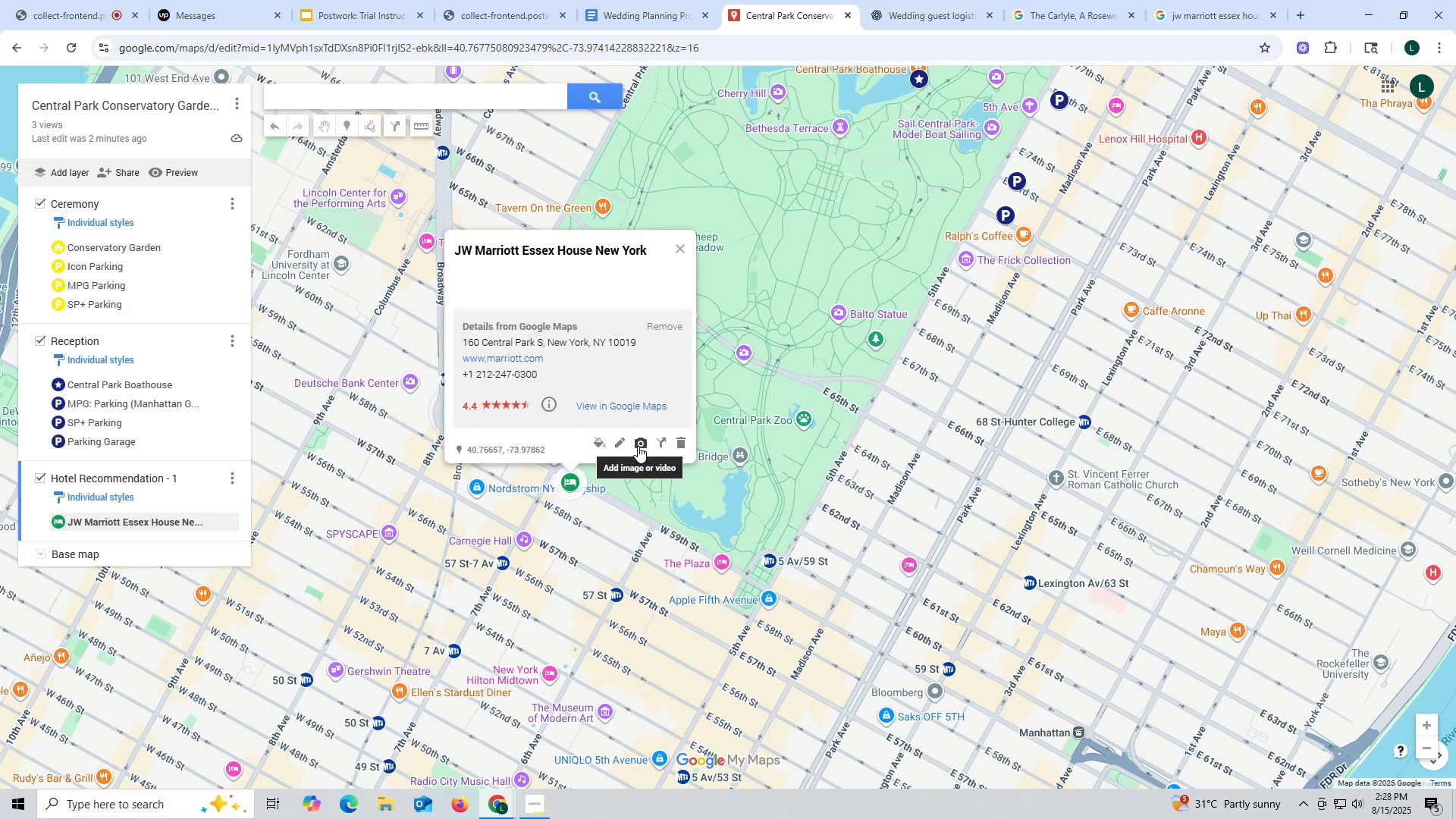 
left_click([638, 446])
 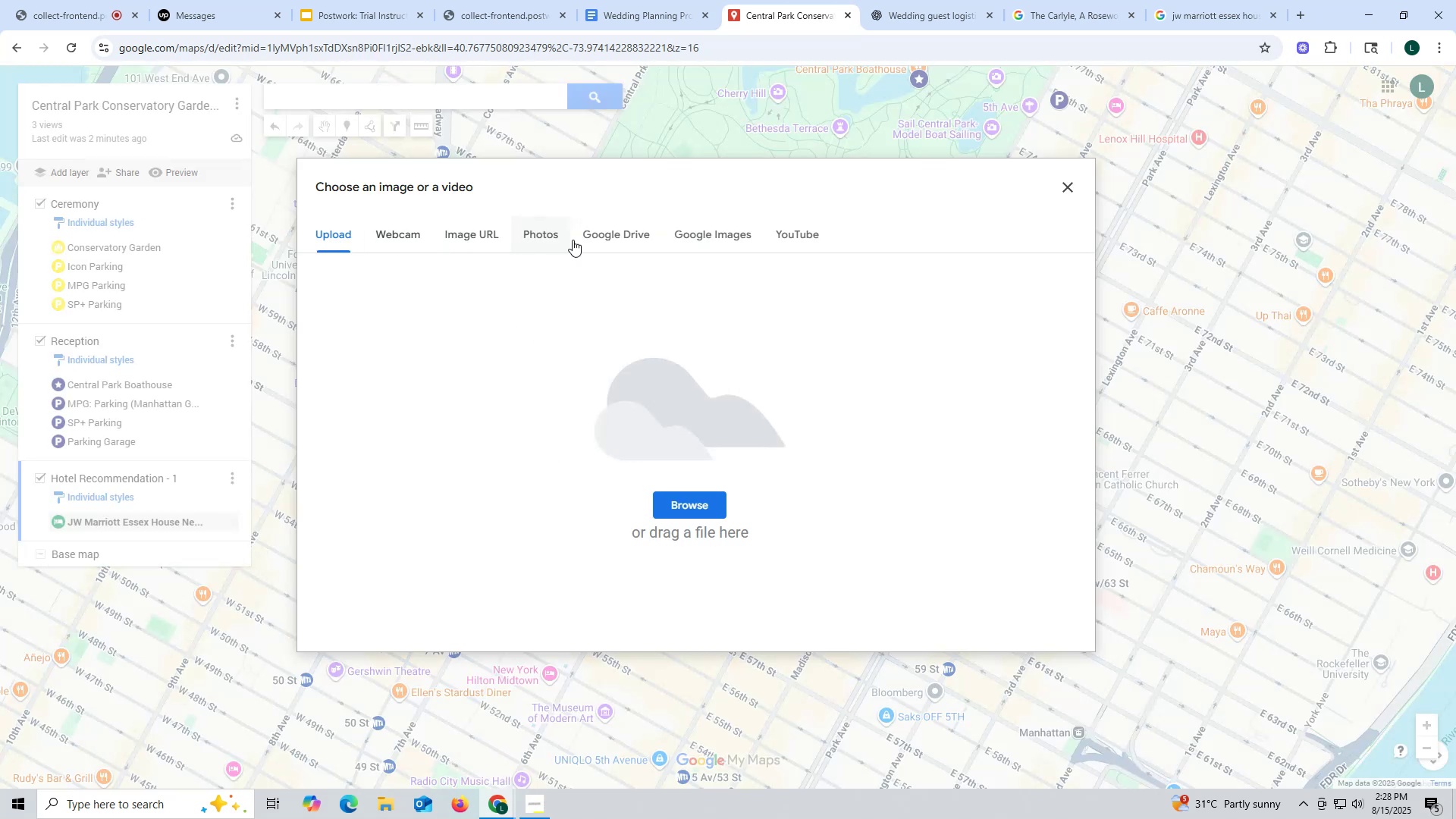 
left_click([710, 507])
 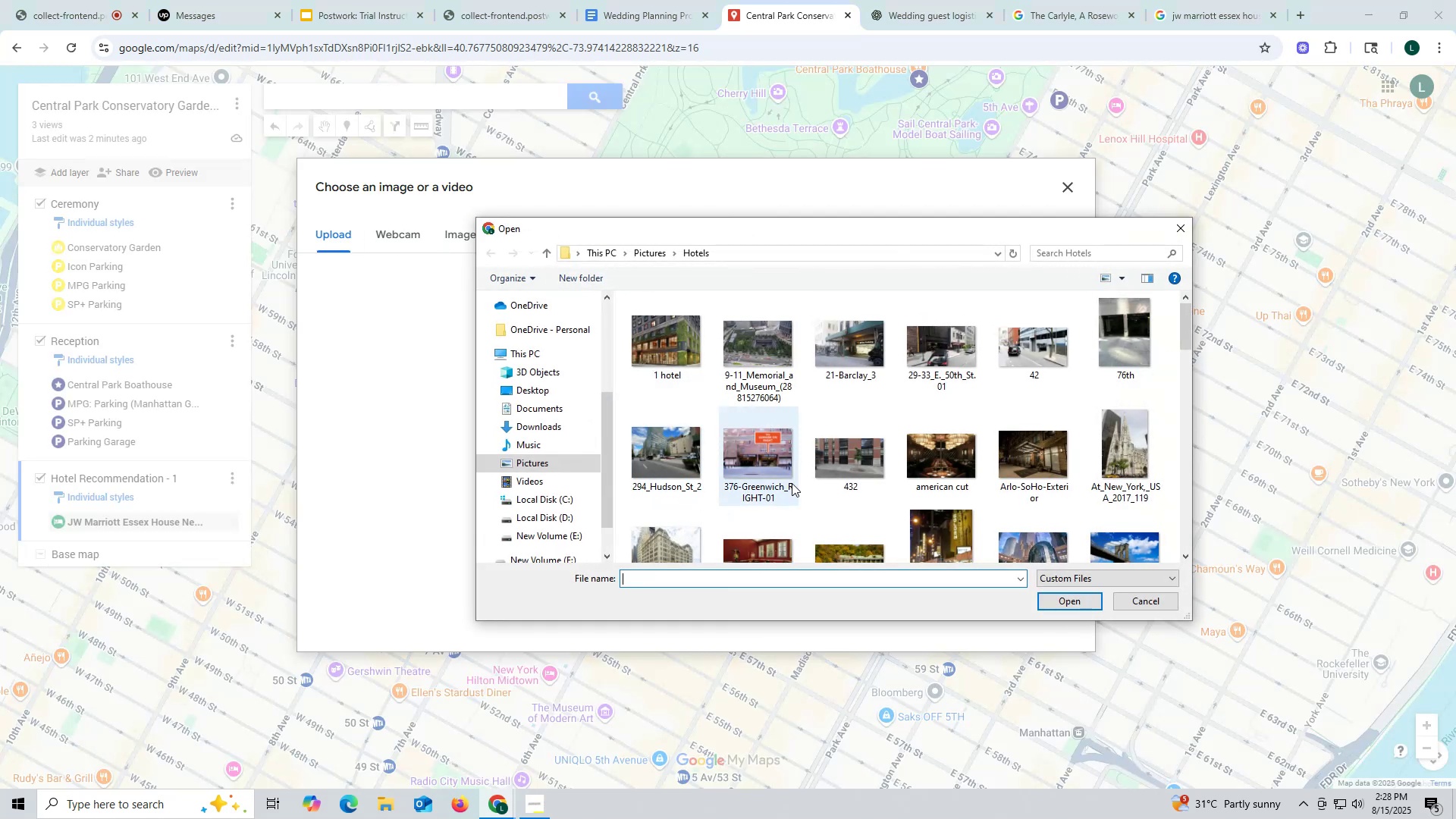 
scroll: coordinate [839, 412], scroll_direction: down, amount: 6.0
 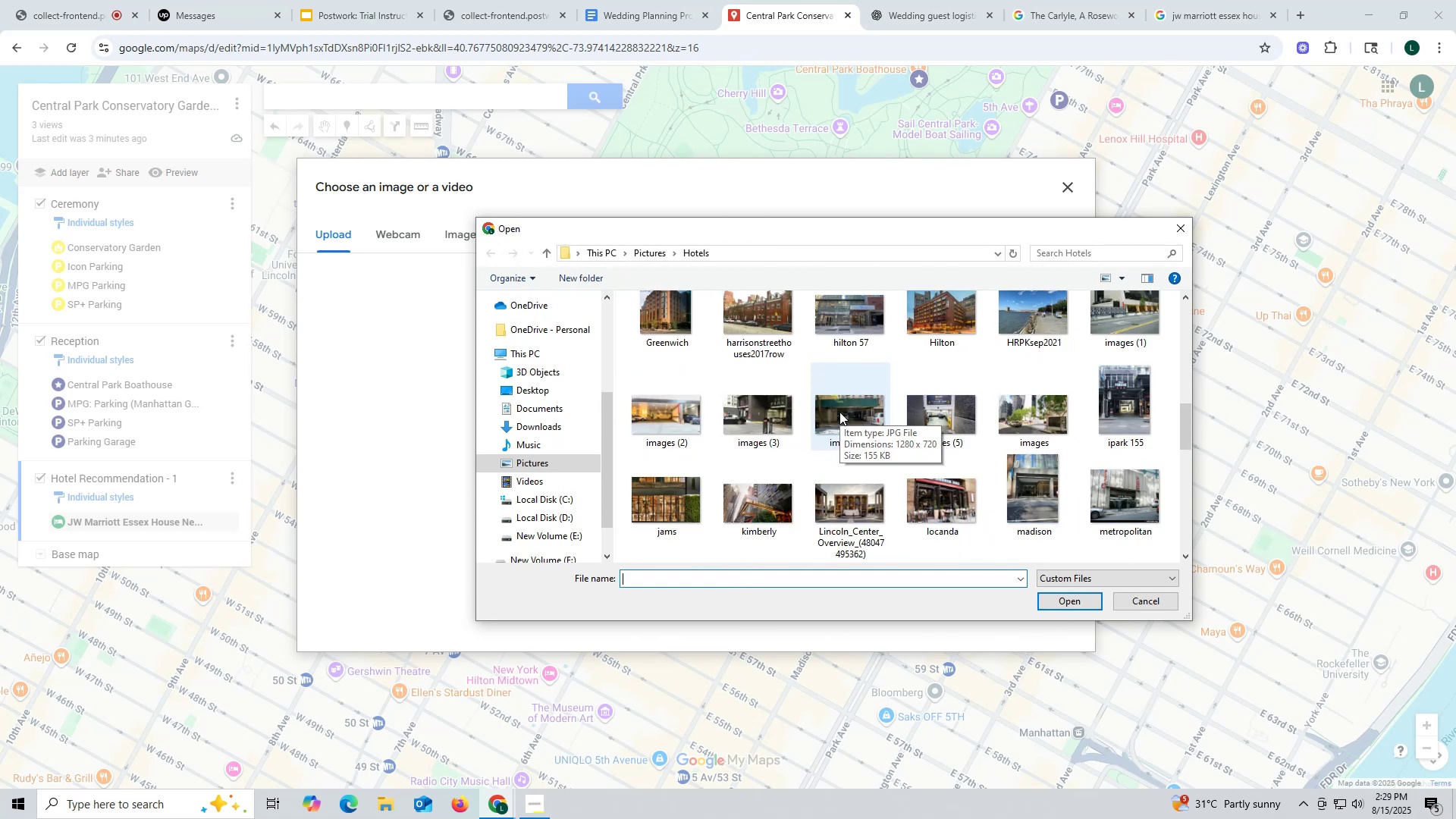 
scroll: coordinate [839, 412], scroll_direction: down, amount: 4.0
 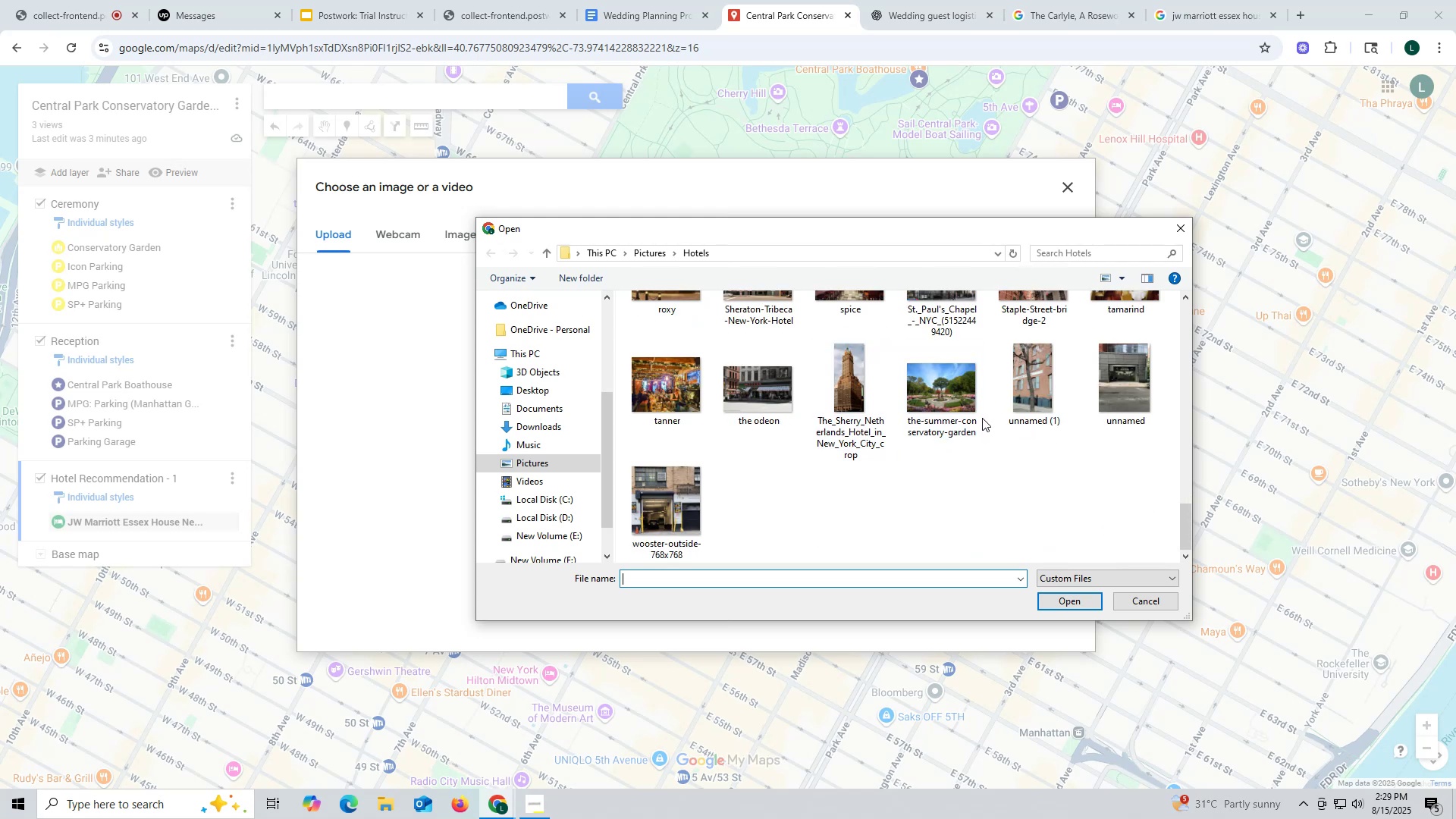 
scroll: coordinate [982, 414], scroll_direction: up, amount: 16.0
 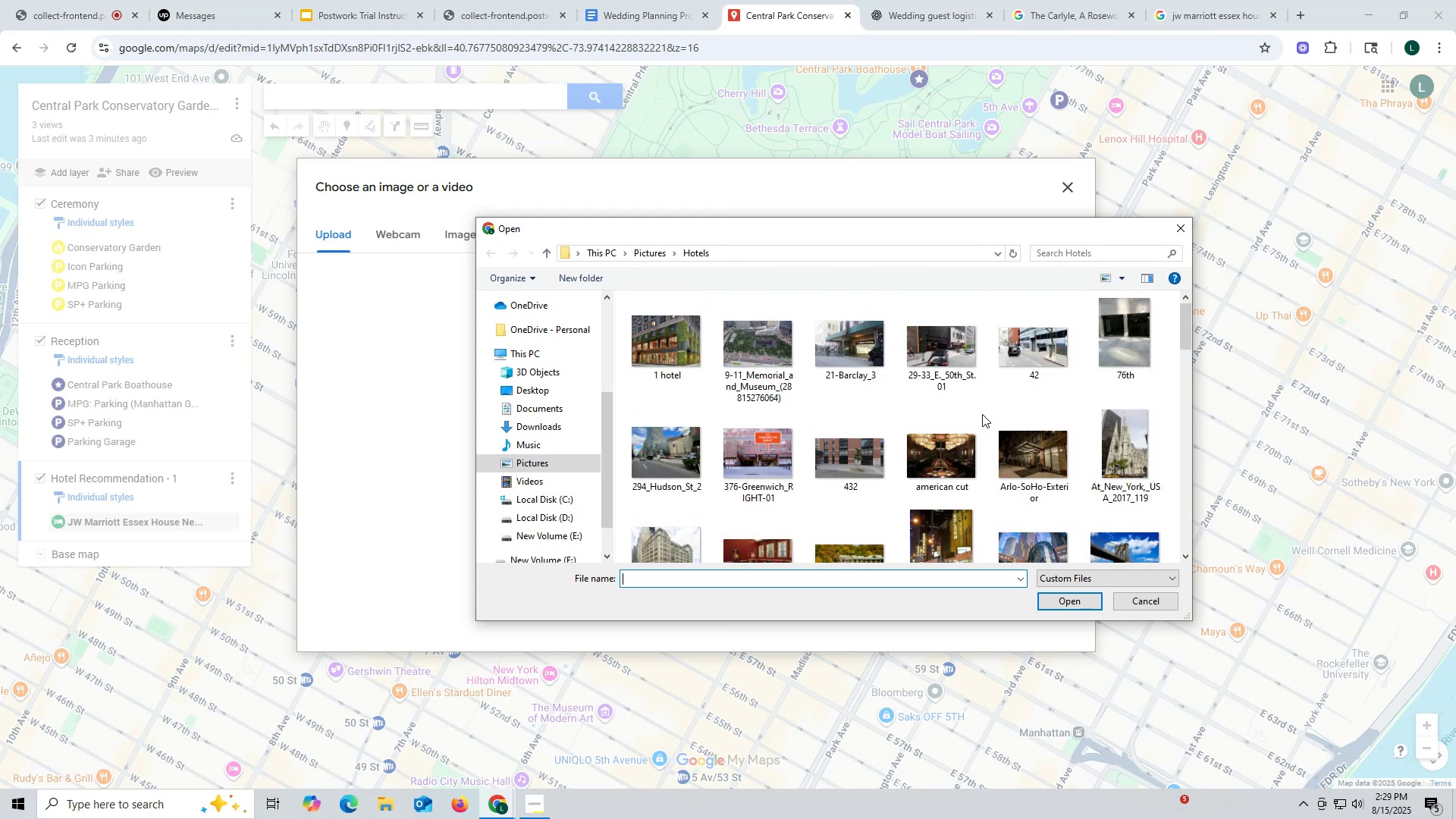 
scroll: coordinate [982, 414], scroll_direction: down, amount: 1.0
 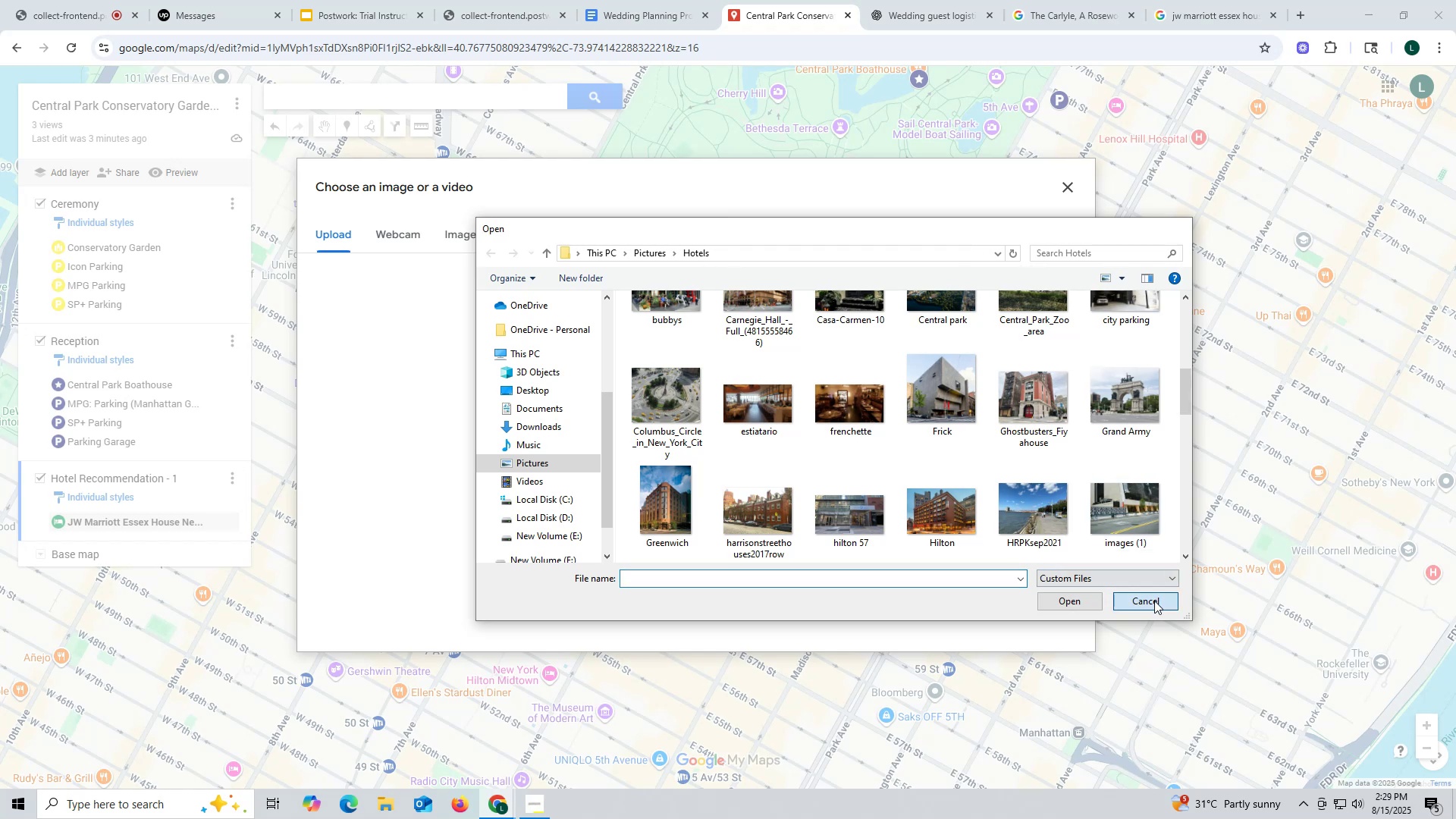 
wait(5.52)
 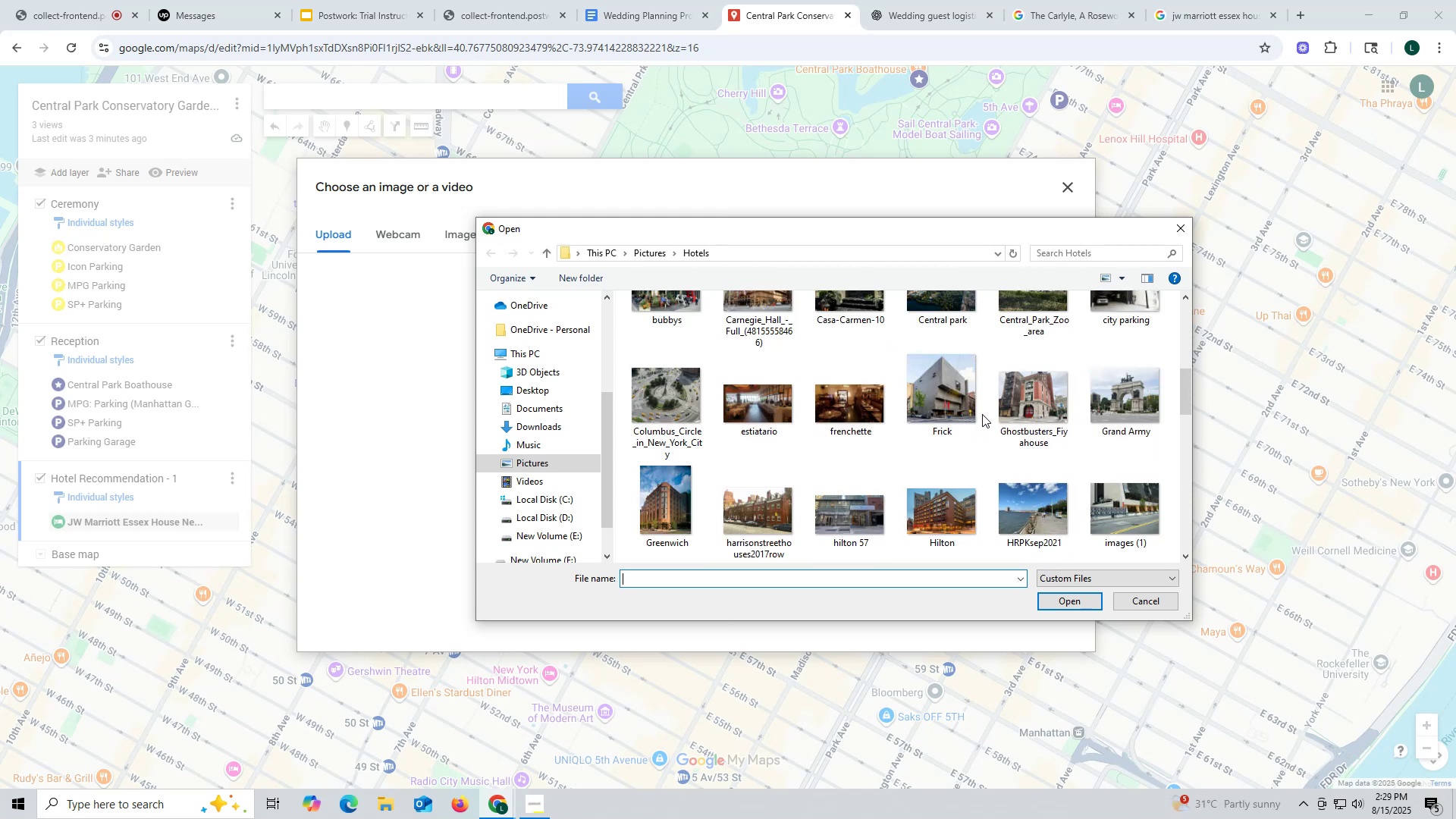 
left_click([1072, 187])
 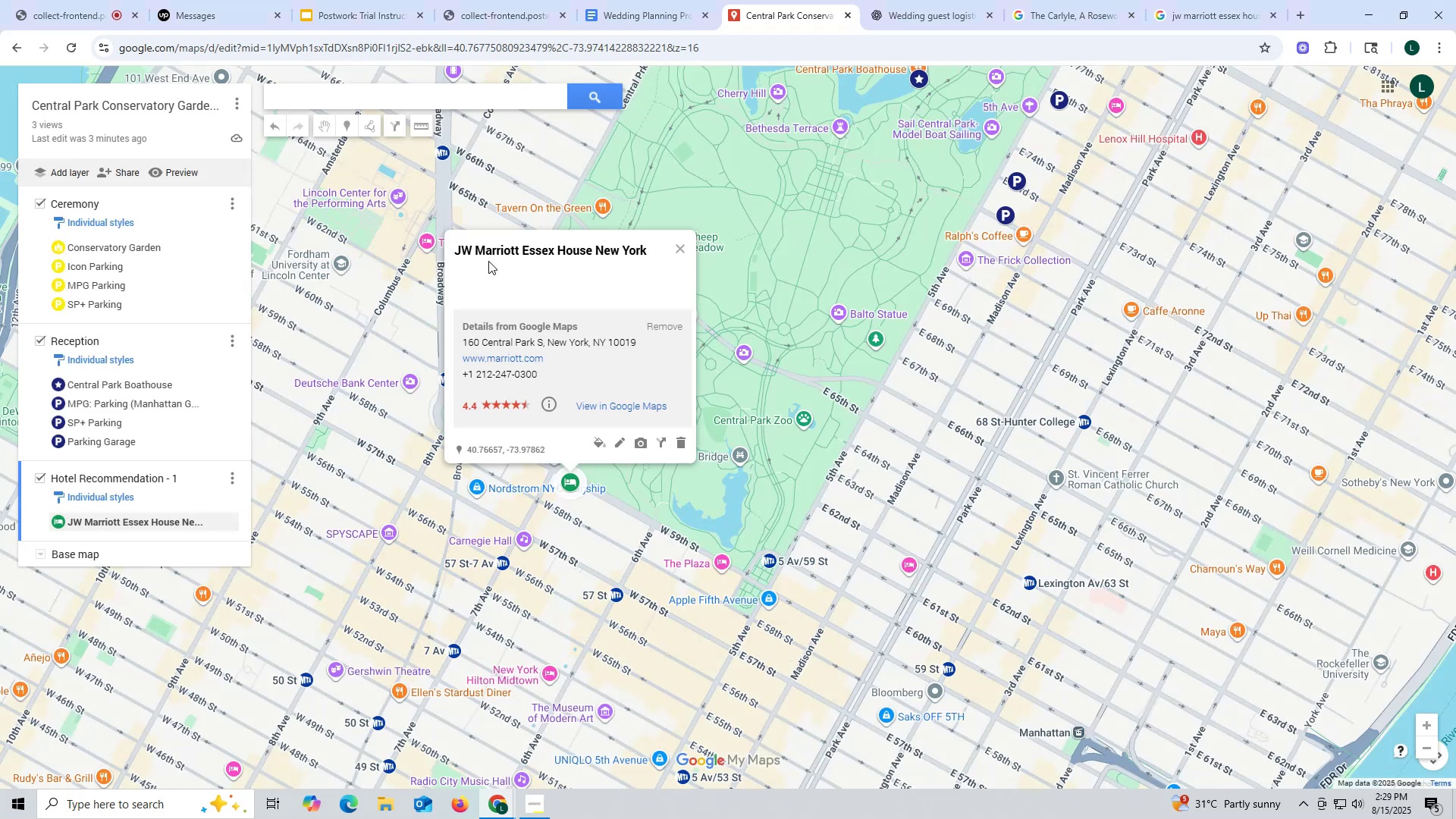 
left_click_drag(start_coordinate=[446, 245], to_coordinate=[653, 246])
 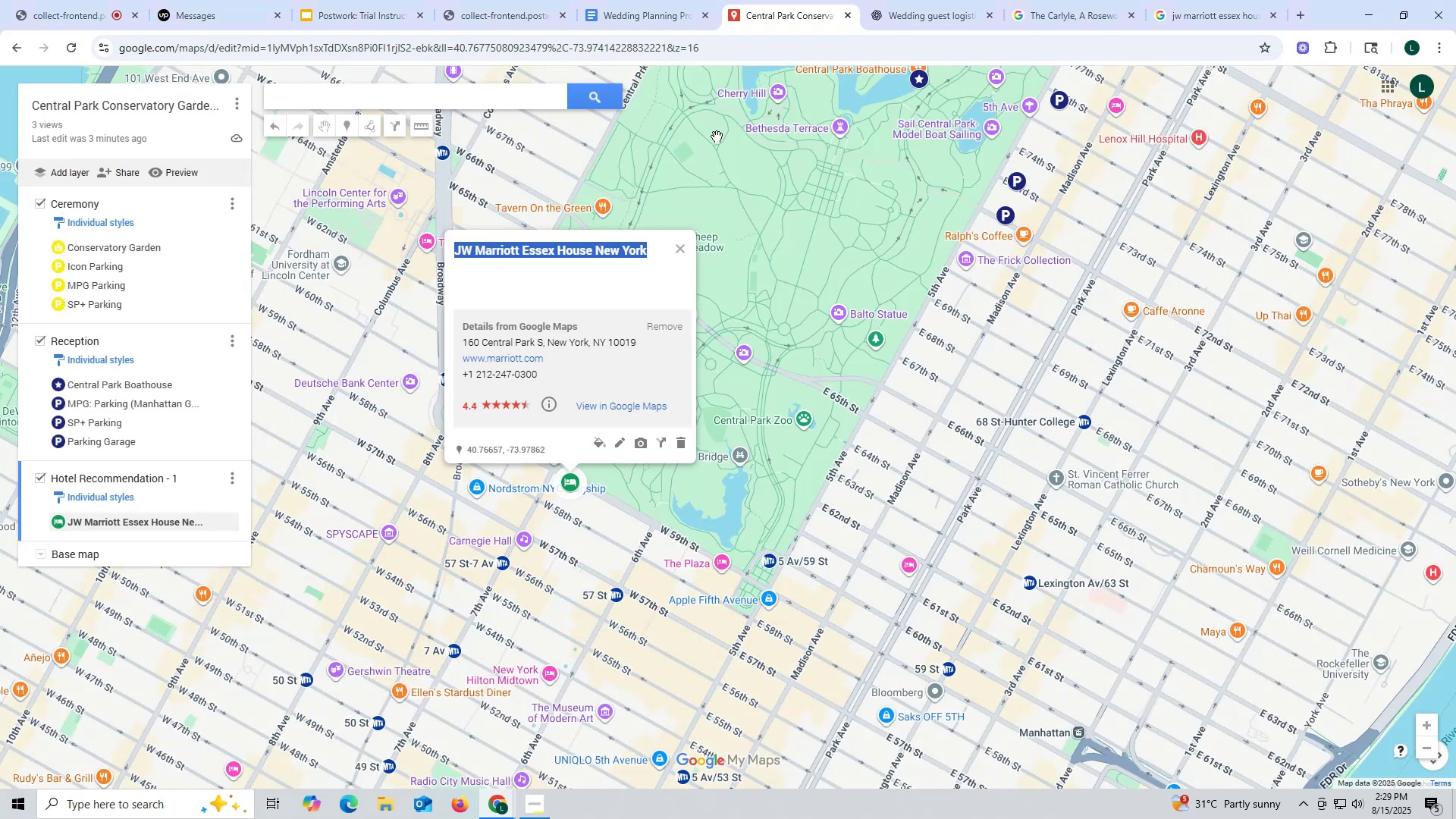 
key(Control+ControlLeft)
 